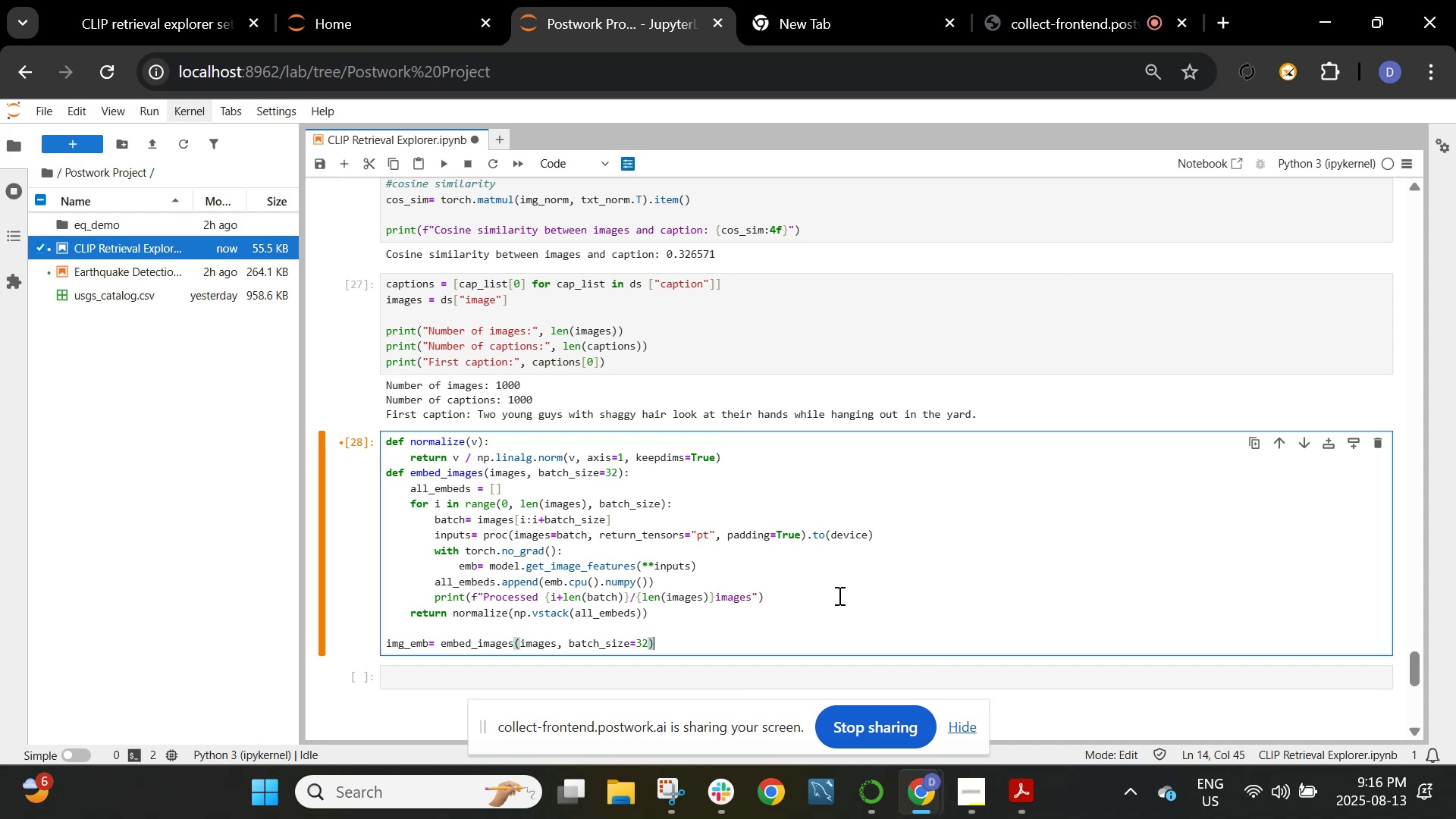 
key(Enter)
 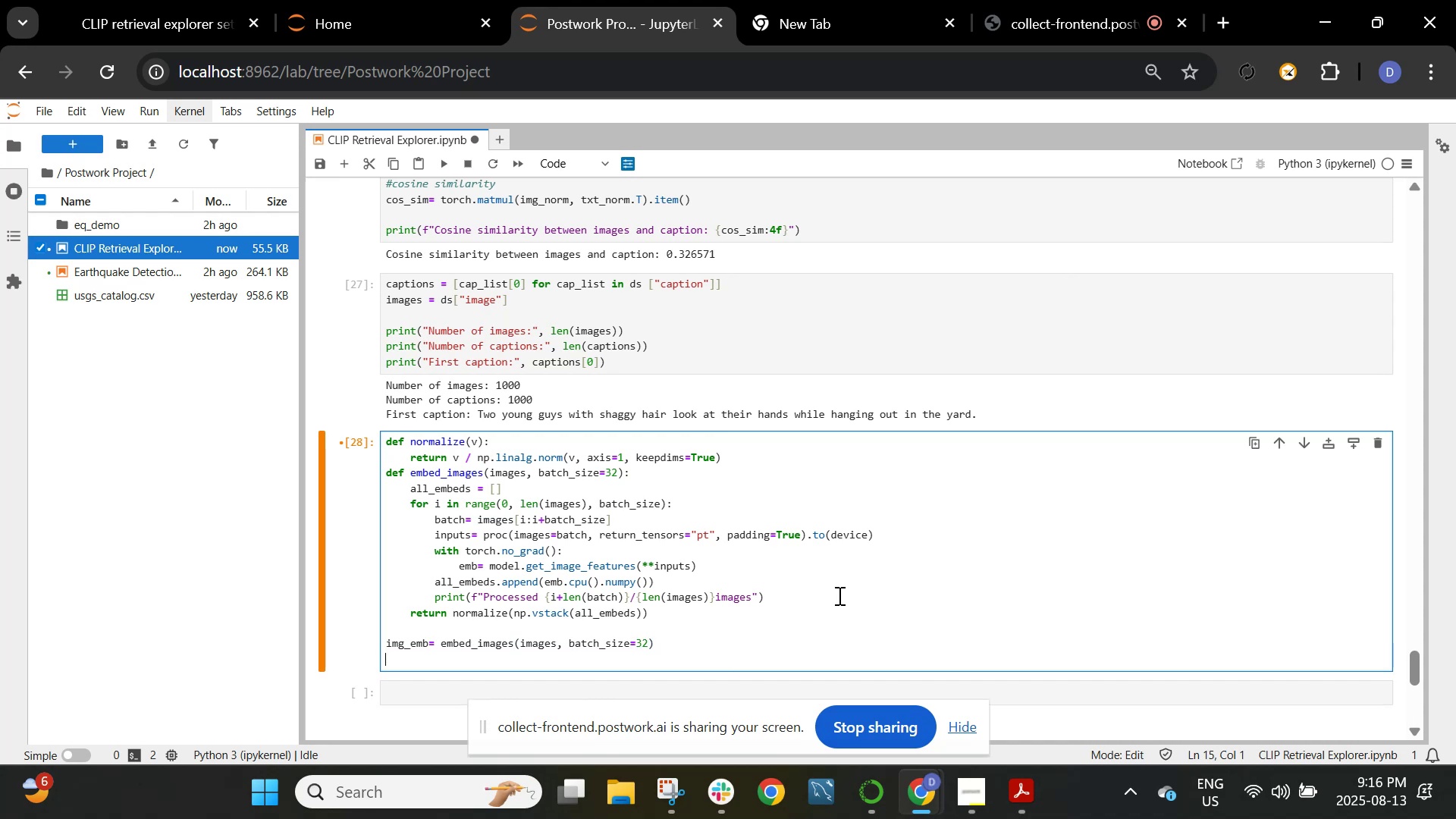 
type(print("Image embedding shaoe)
key(Backspace)
key(Backspace)
type(oe)
key(Backspace)
key(Backspace)
type(pe:" )
key(Backspace)
type(, ing_emb.sj)
key(Backspace)
type(hape))
 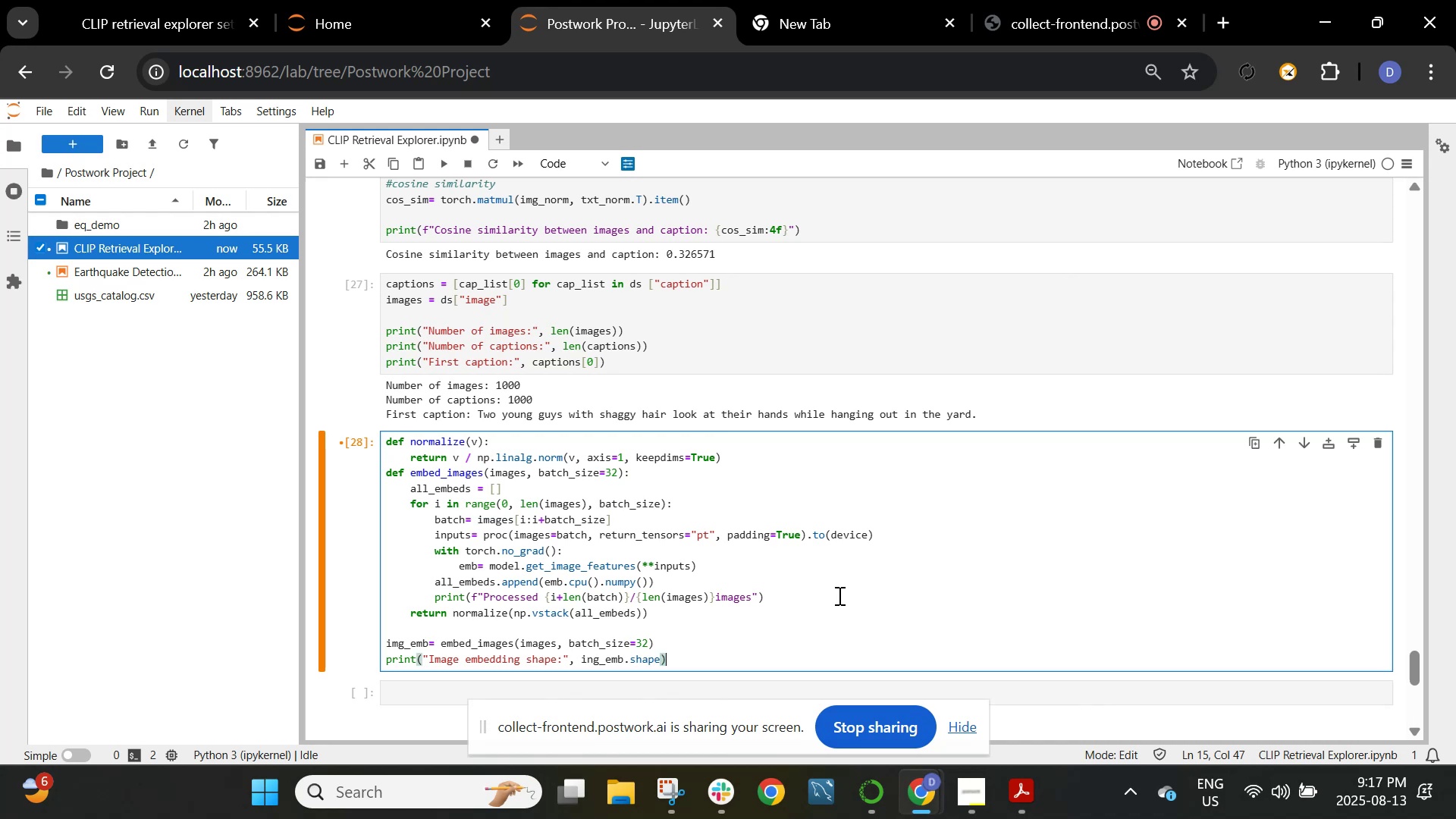 
key(Shift+Enter)
 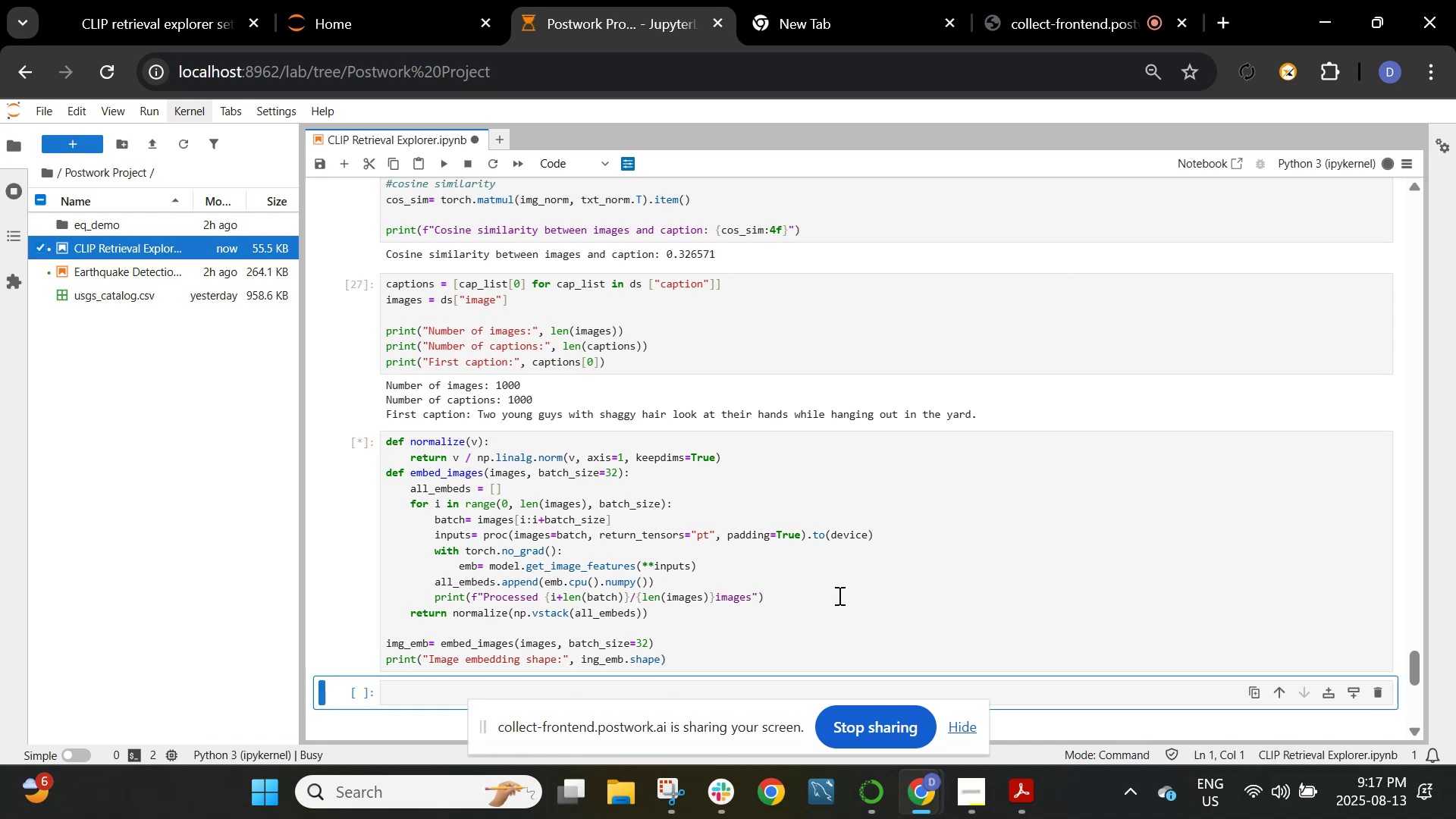 
scroll: coordinate [836, 598], scroll_direction: down, amount: 1.0
 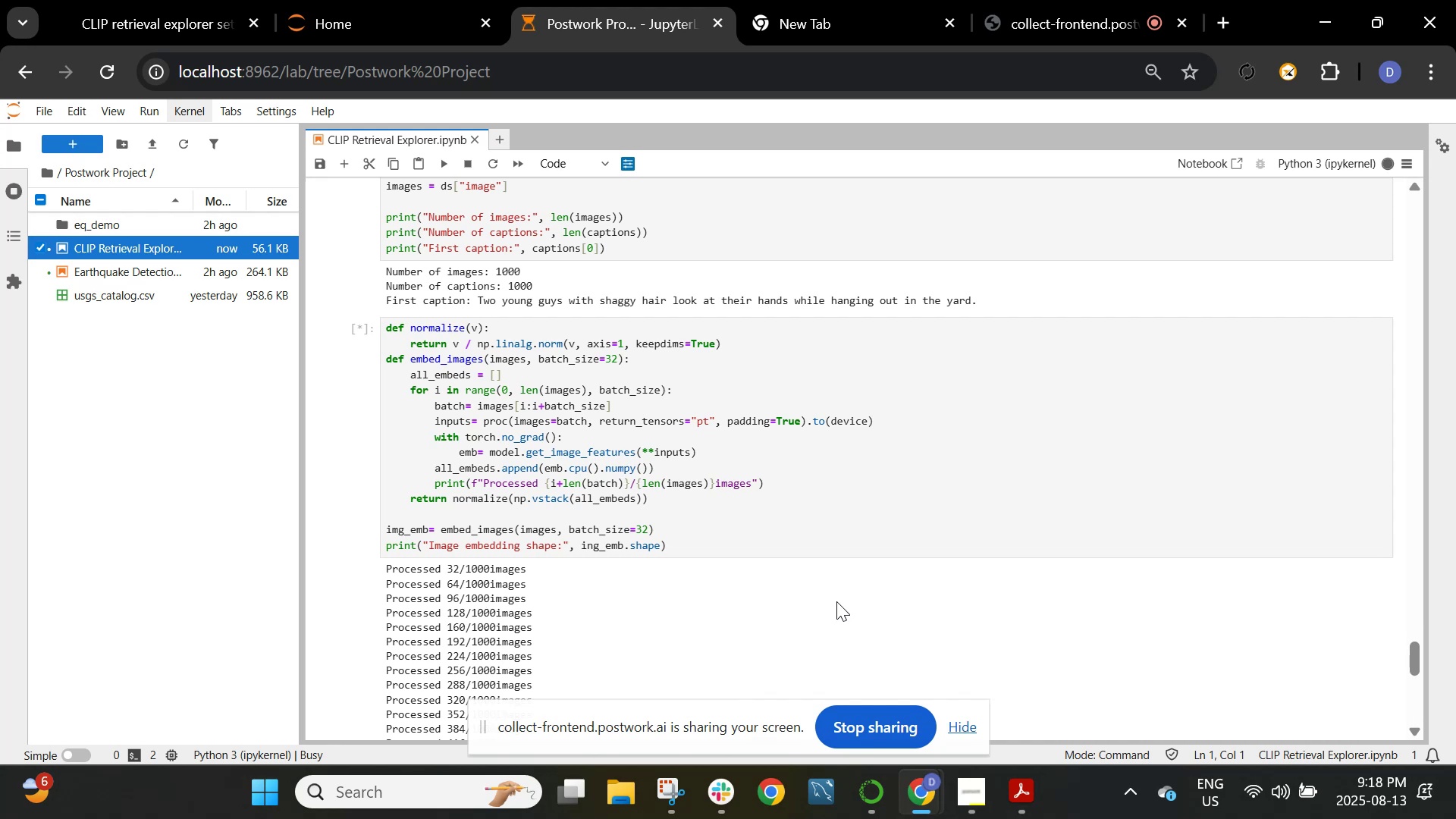 
wait(50.94)
 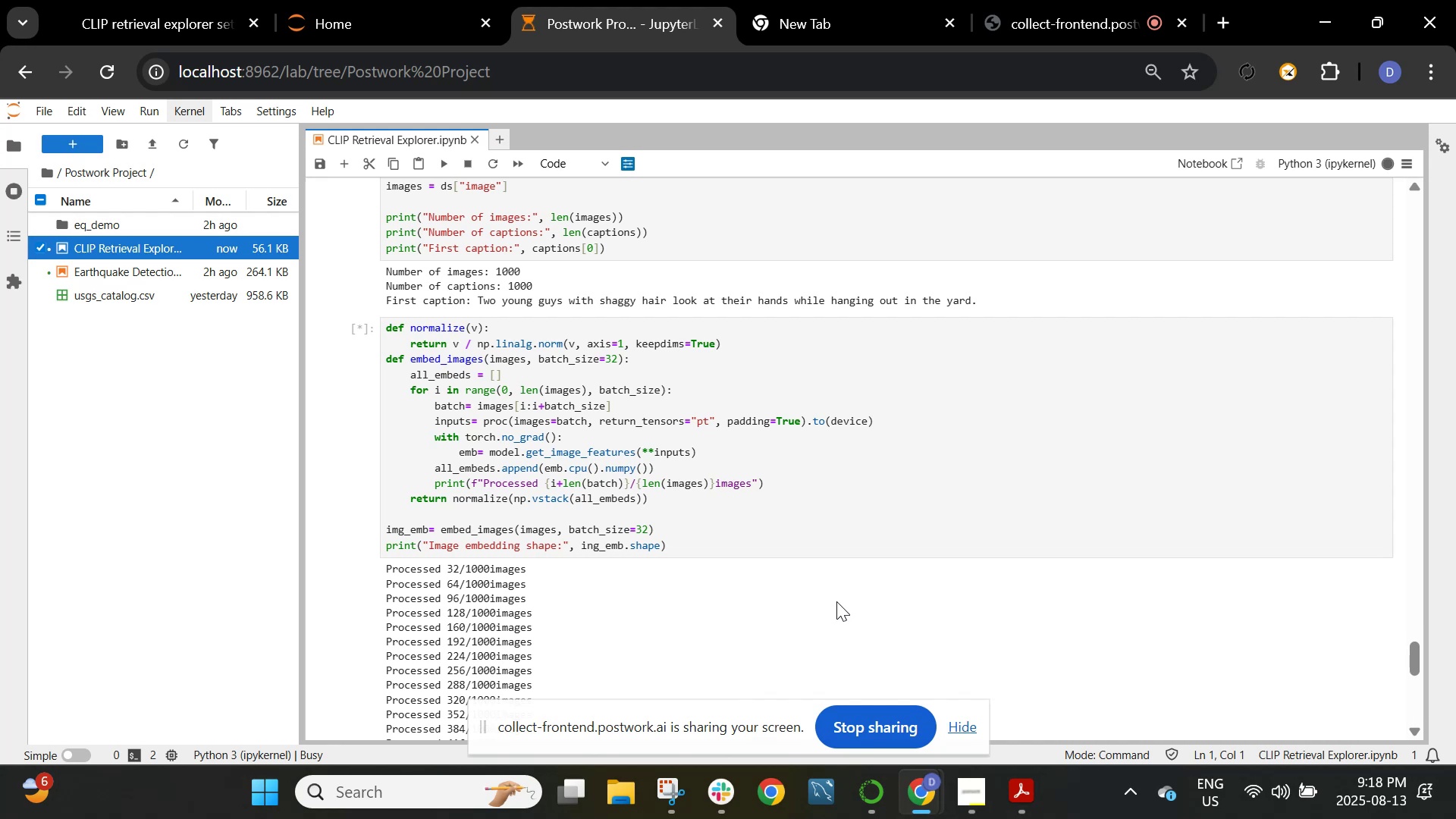 
left_click([1036, 14])
 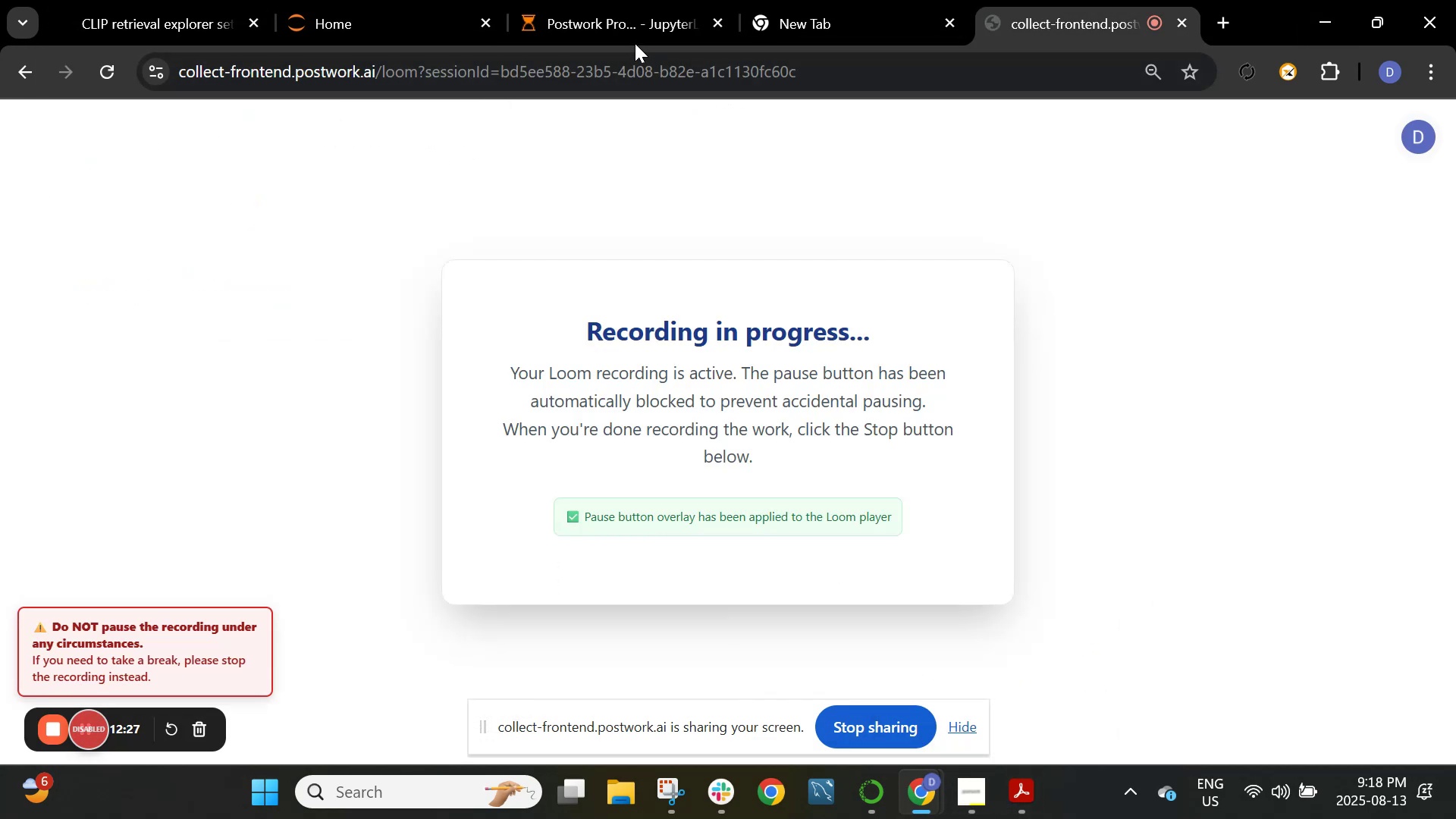 
left_click([645, 3])
 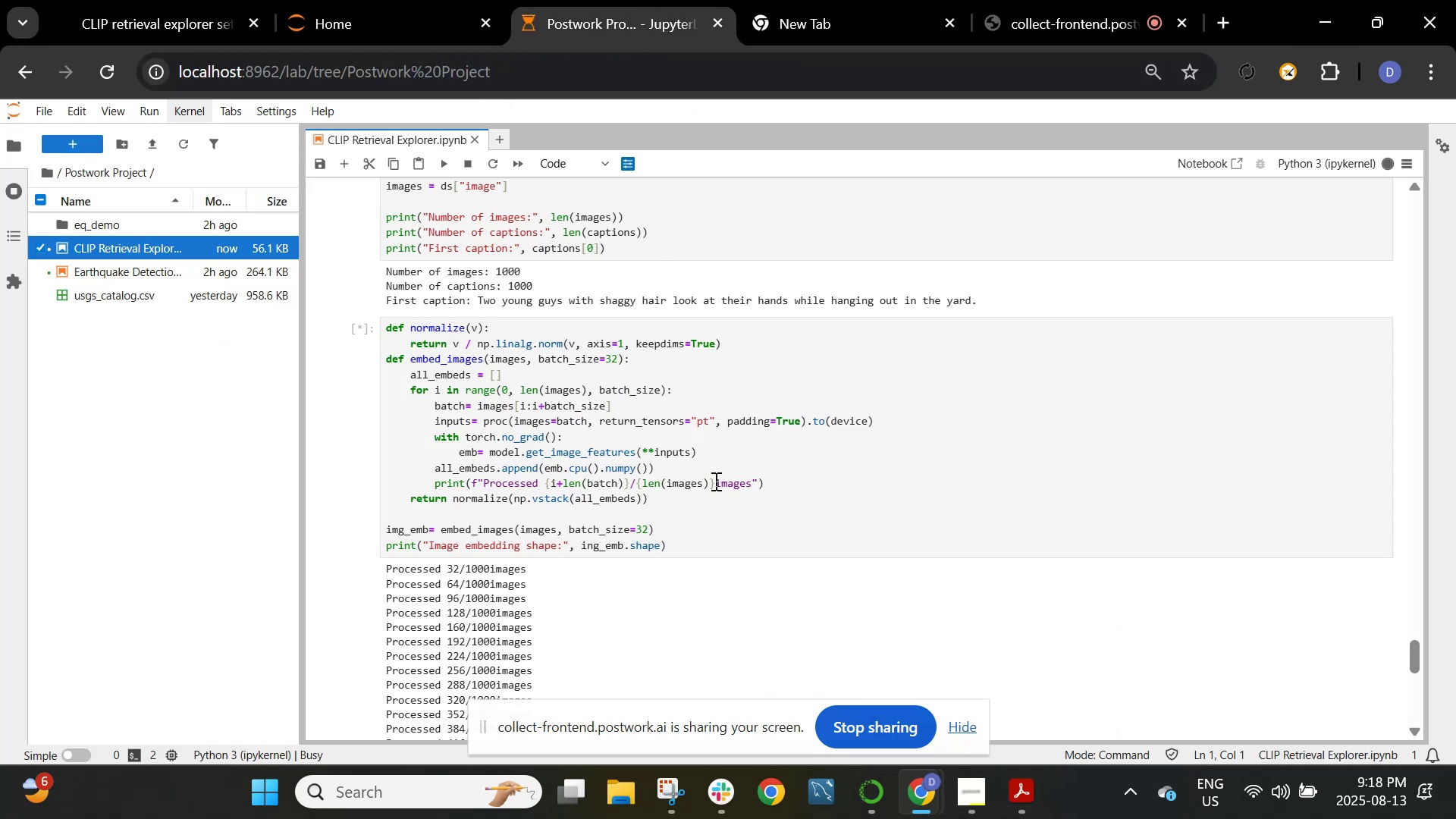 
scroll: coordinate [727, 497], scroll_direction: down, amount: 4.0
 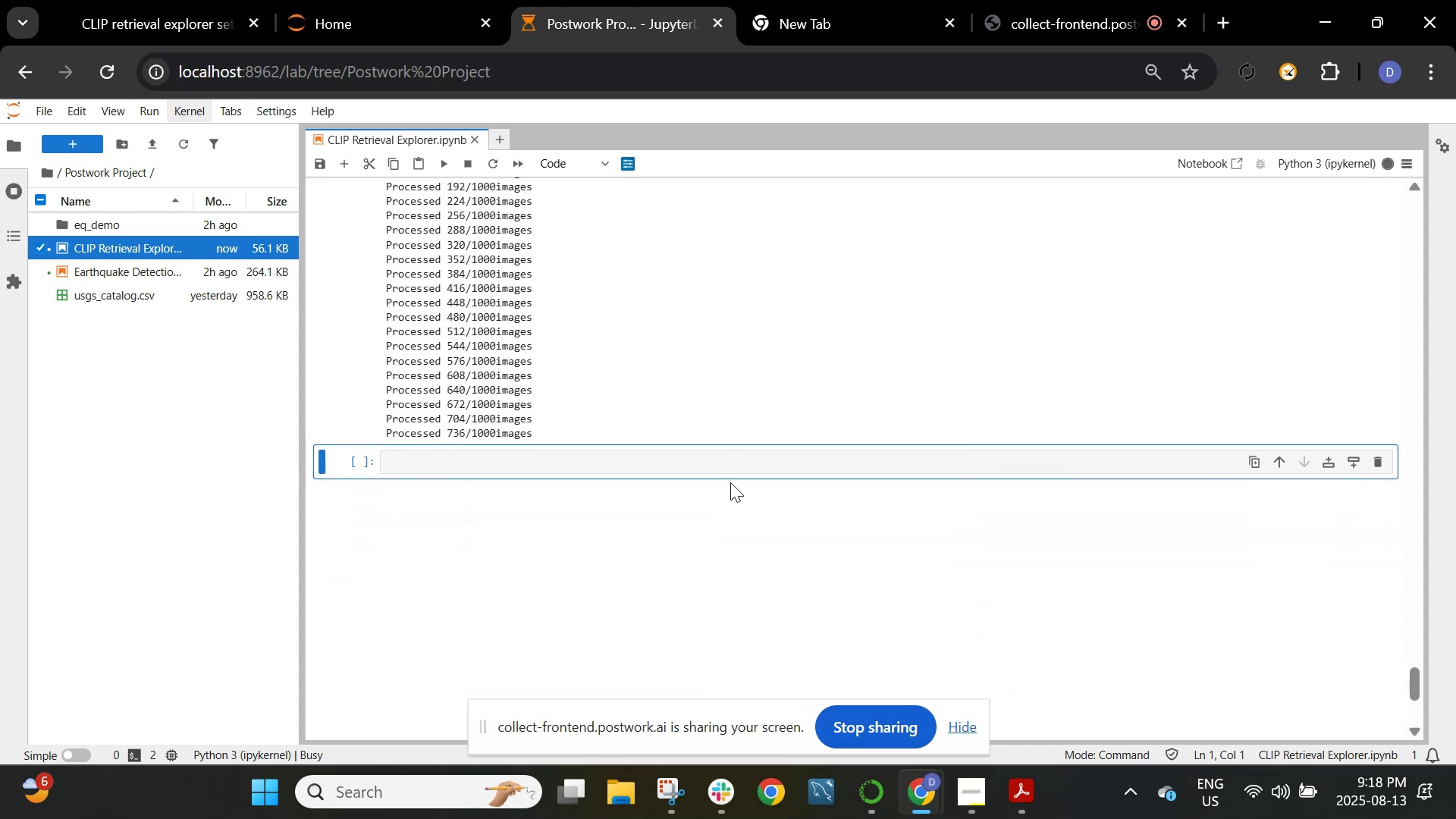 
scroll: coordinate [730, 481], scroll_direction: up, amount: 1.0
 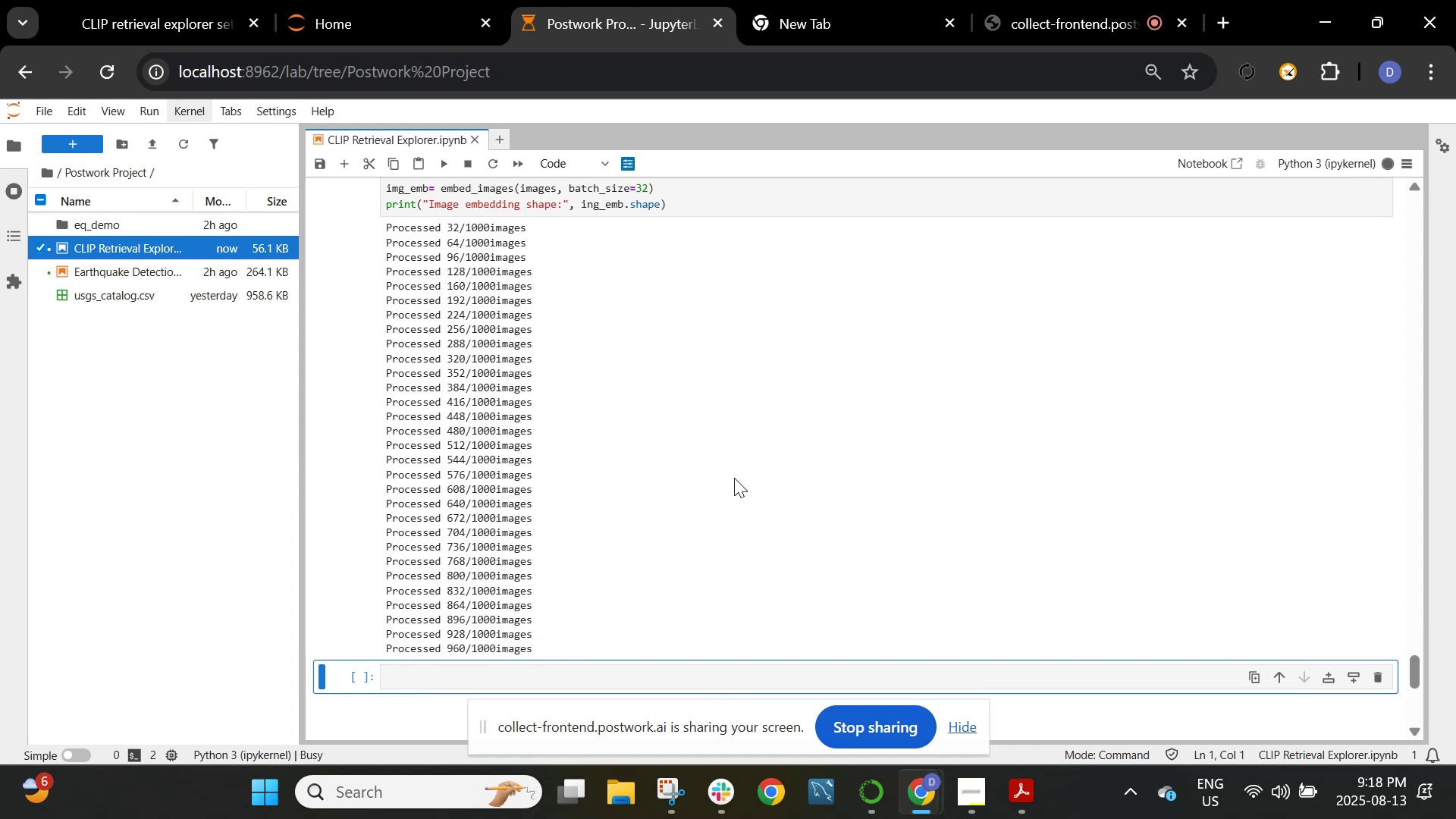 
wait(20.74)
 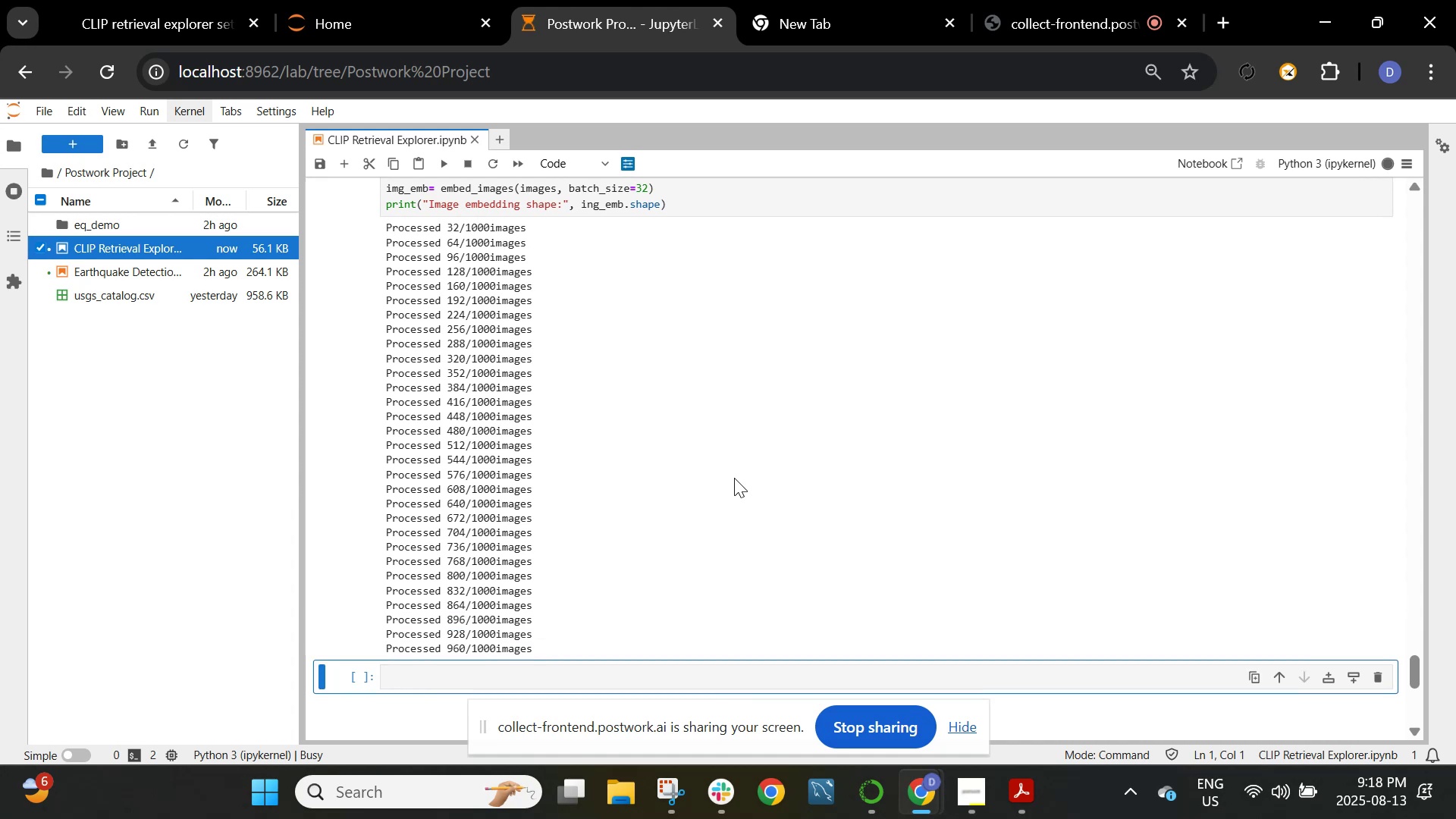 
scroll: coordinate [739, 459], scroll_direction: down, amount: 3.0
 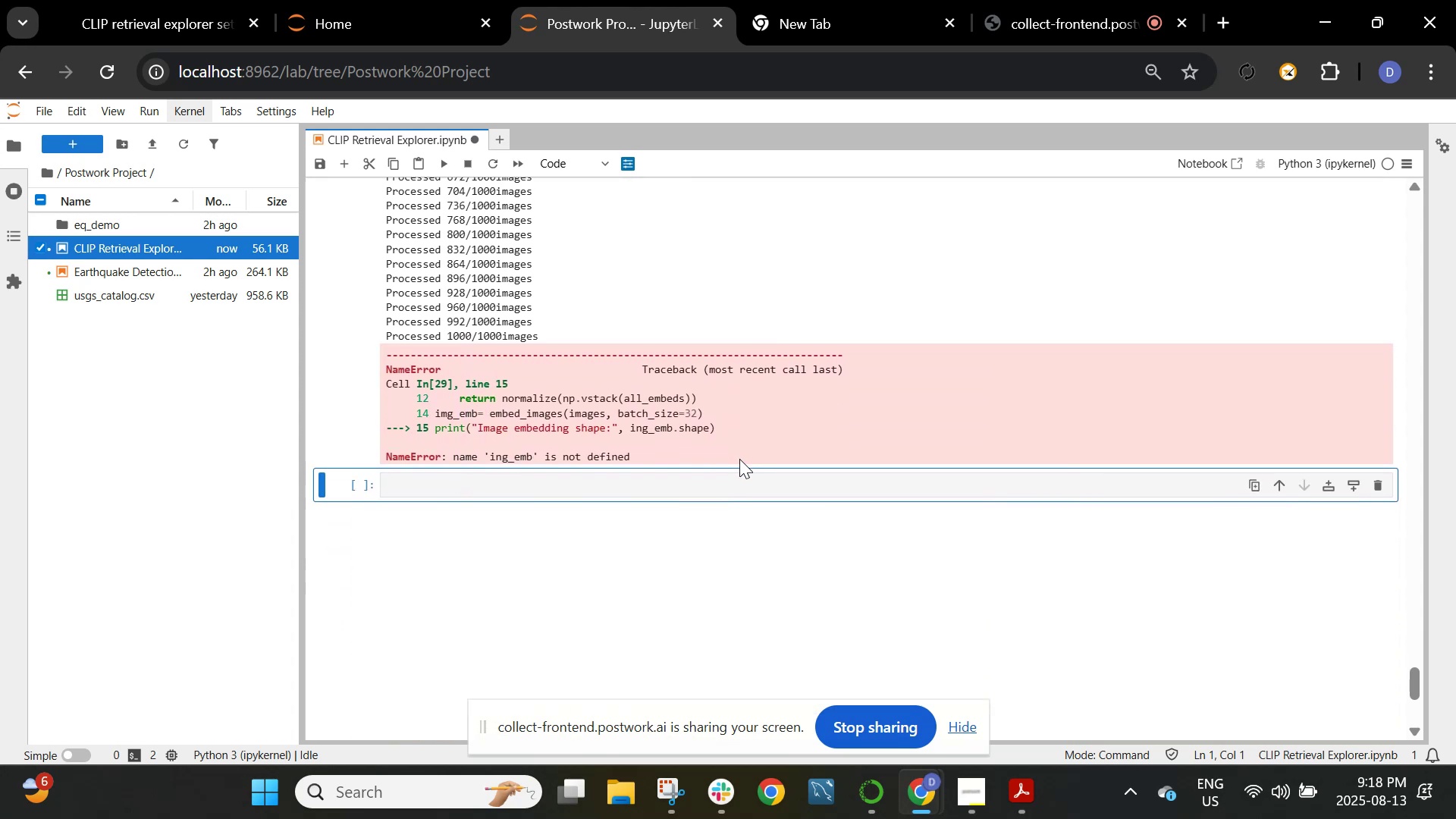 
scroll: coordinate [652, 413], scroll_direction: up, amount: 8.0
 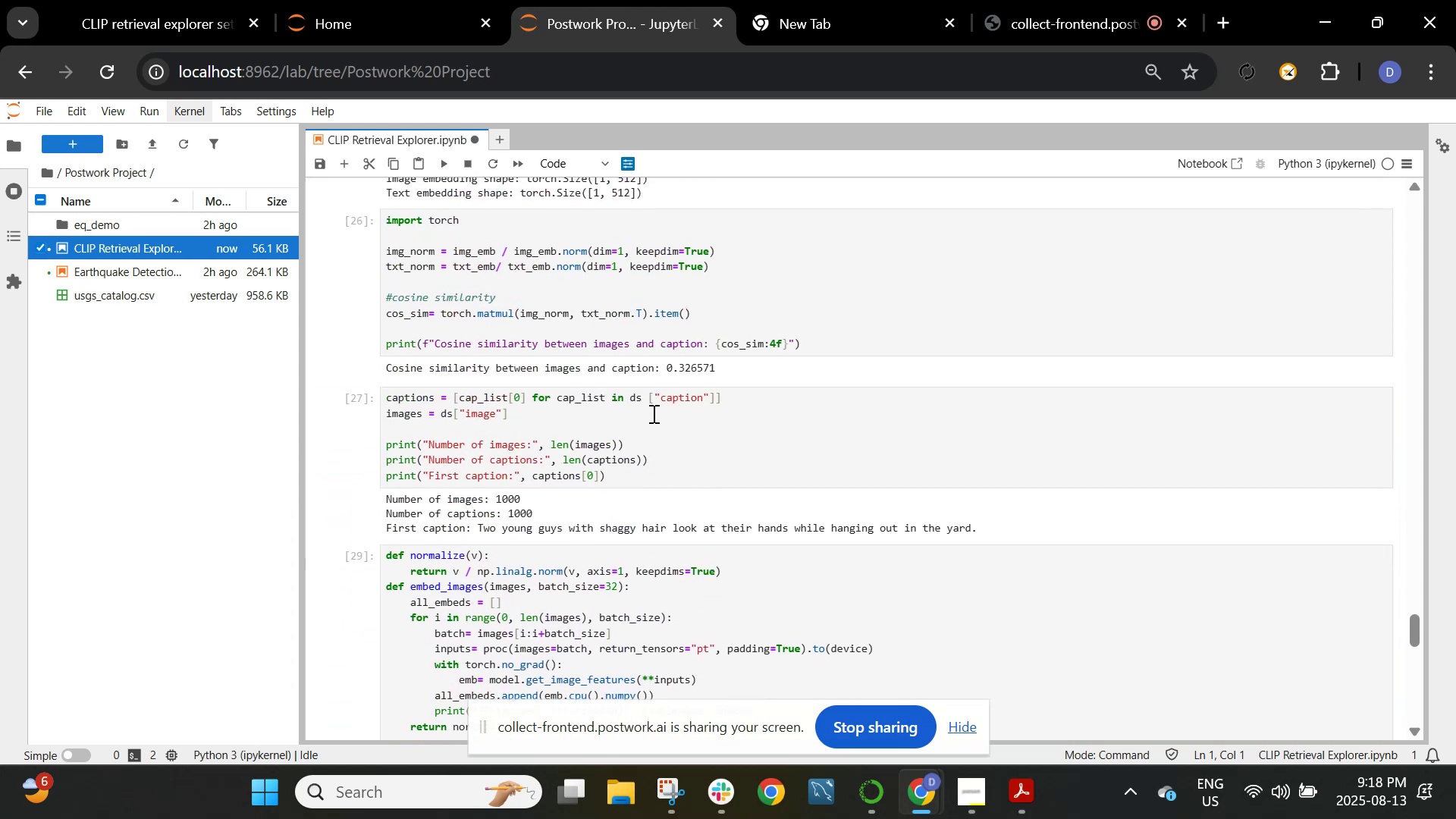 
scroll: coordinate [652, 413], scroll_direction: down, amount: 2.0
 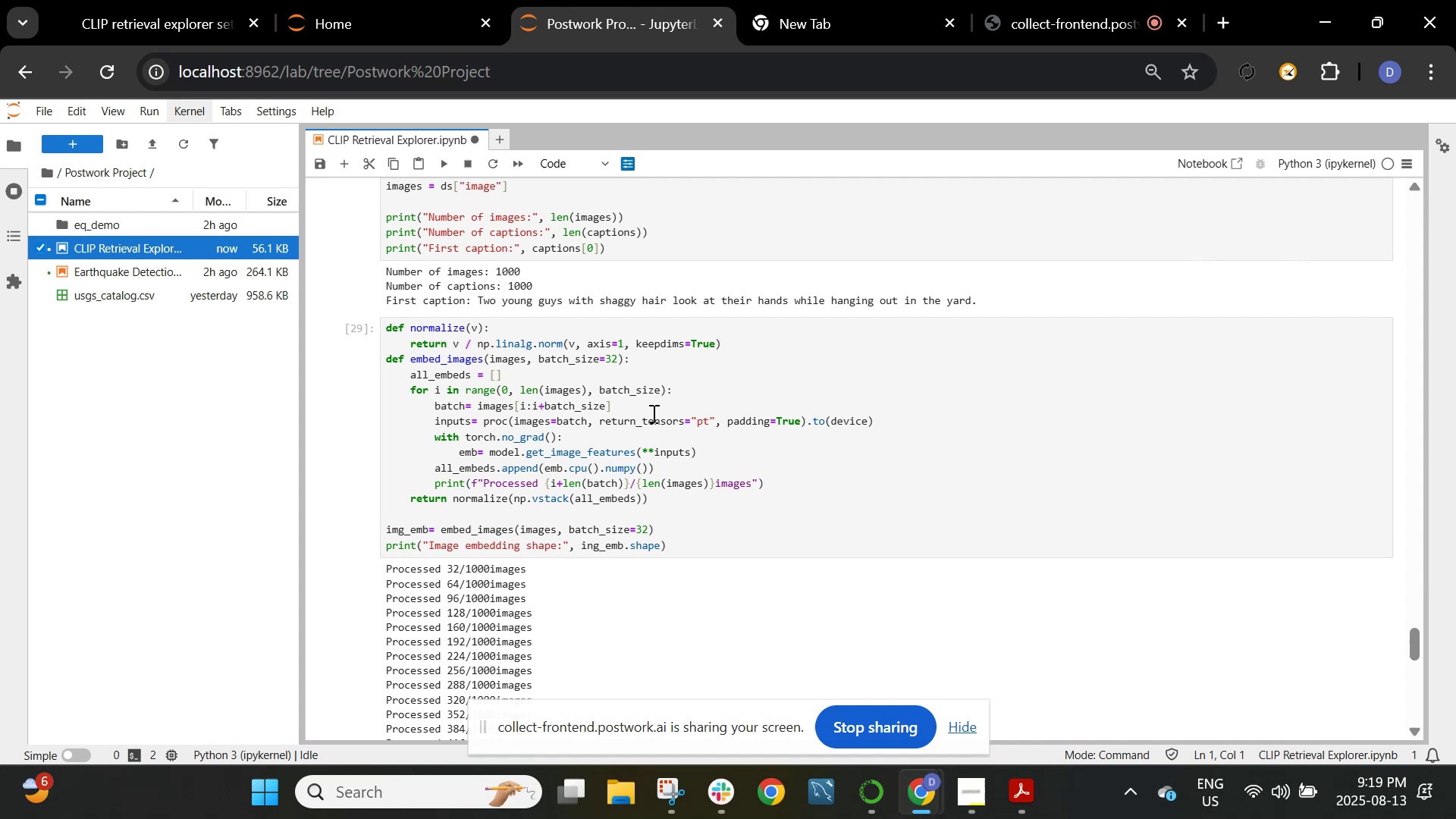 
wait(27.17)
 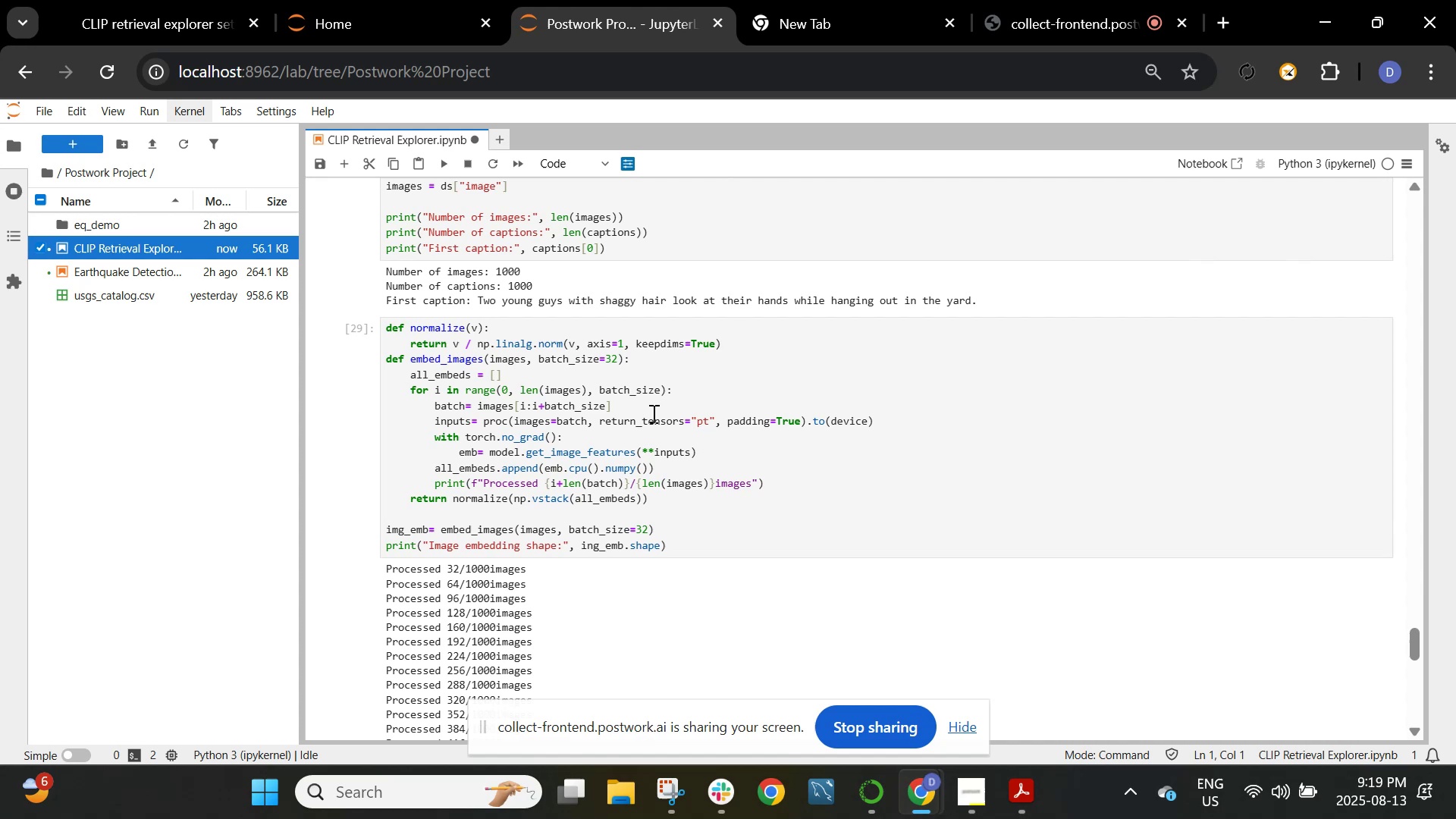 
scroll: coordinate [661, 398], scroll_direction: down, amount: 4.0
 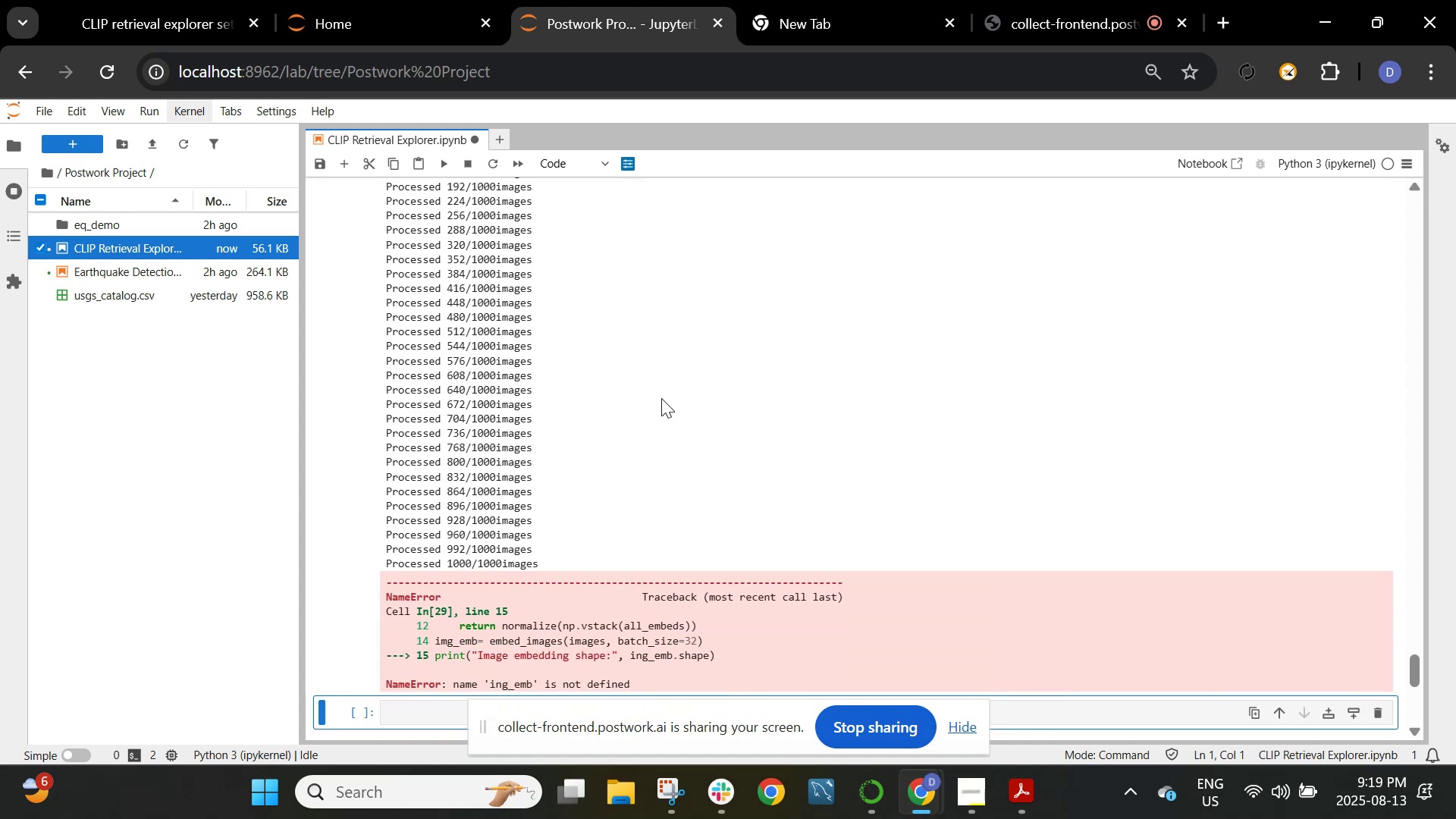 
scroll: coordinate [661, 398], scroll_direction: up, amount: 5.0
 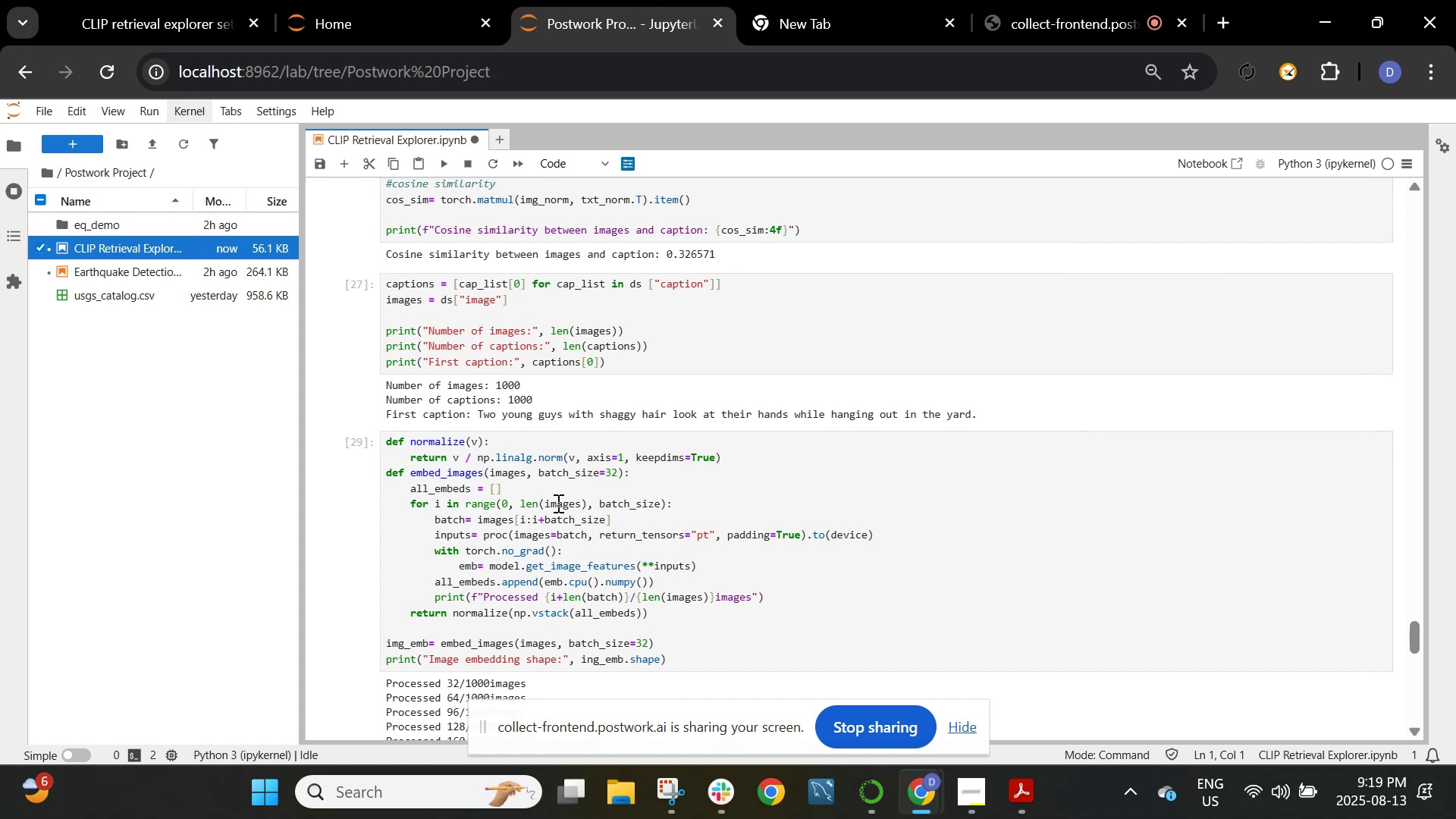 
wait(7.57)
 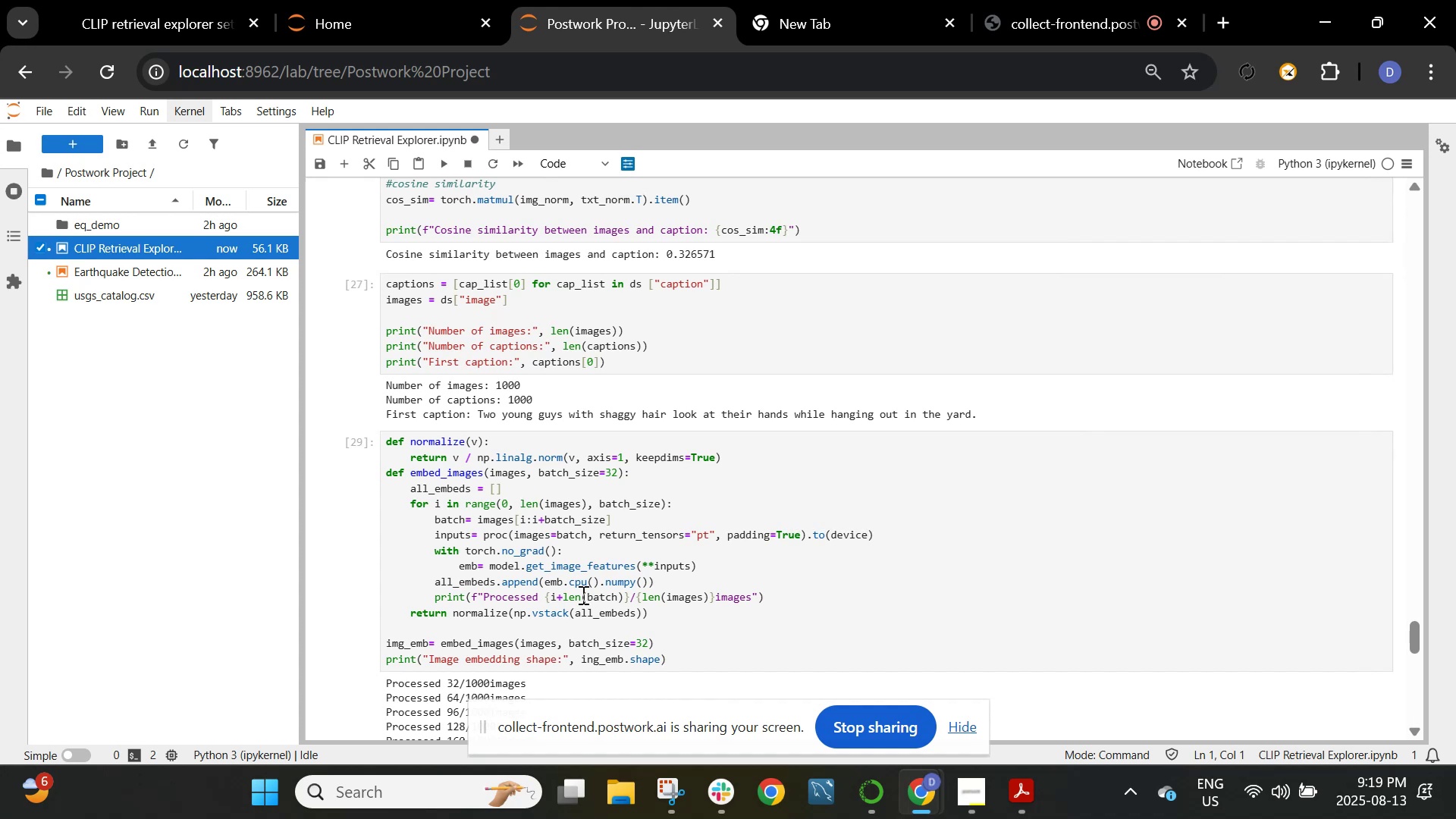 
left_click([638, 556])
 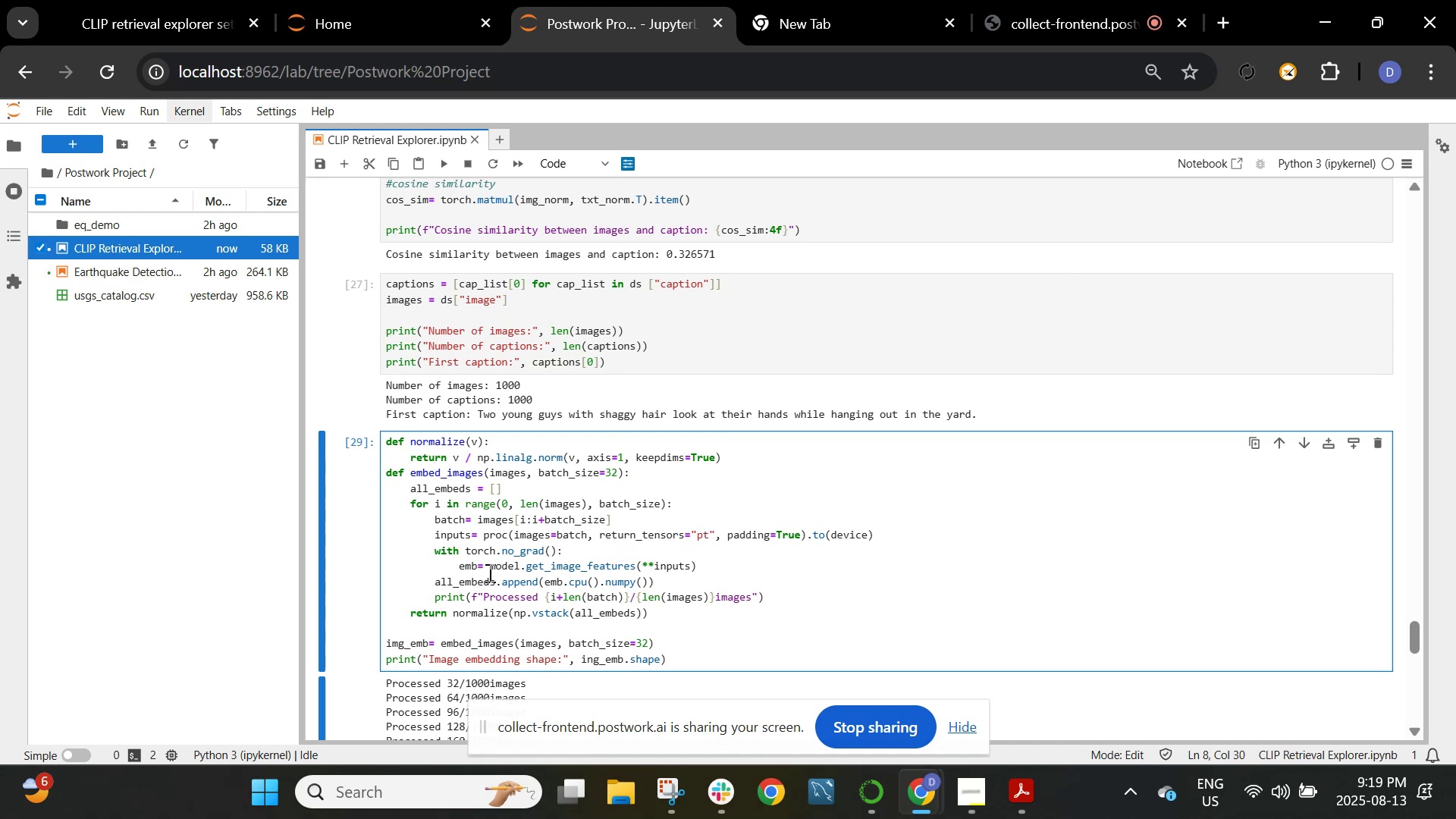 
wait(26.23)
 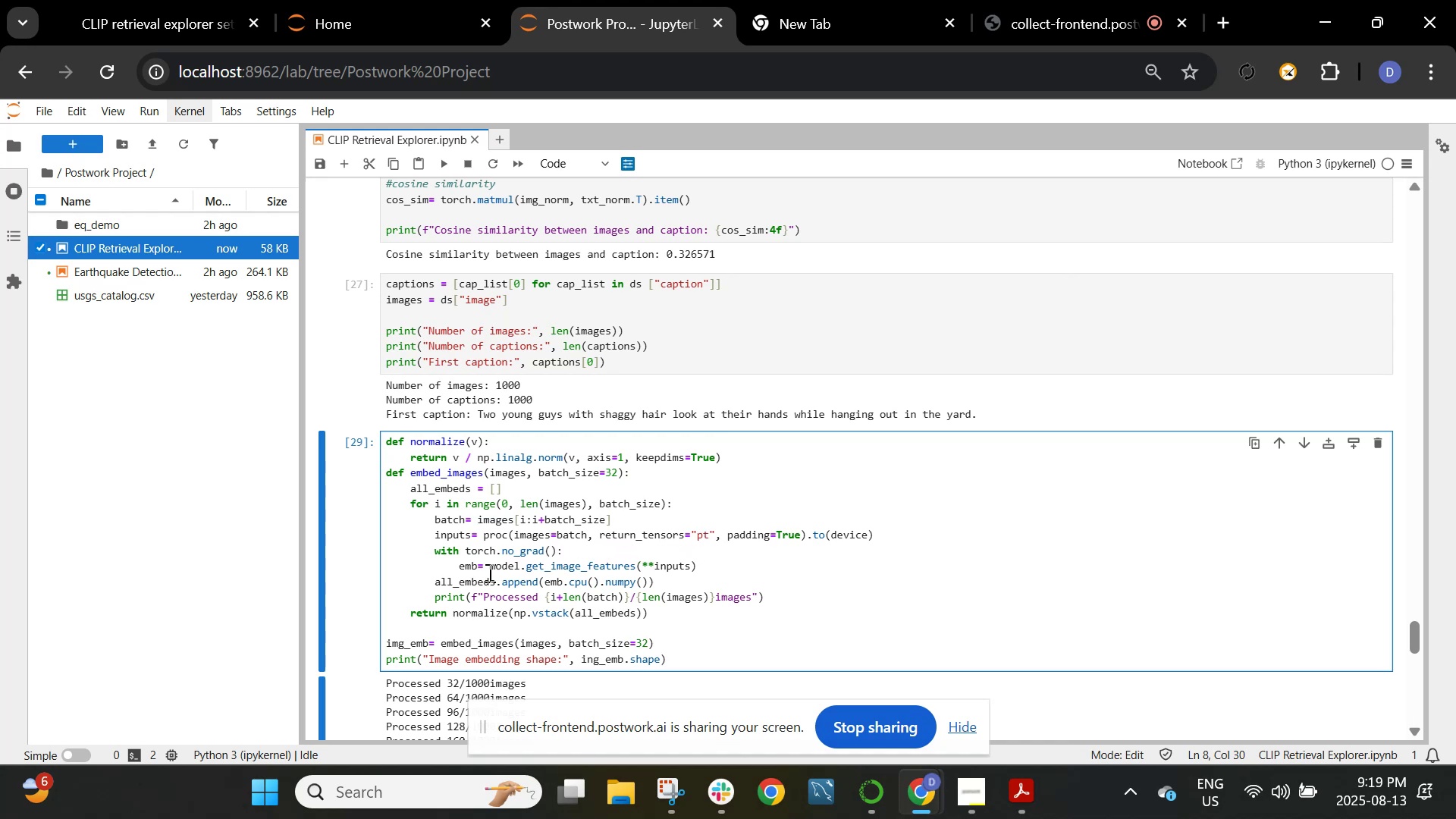 
left_click([591, 662])
 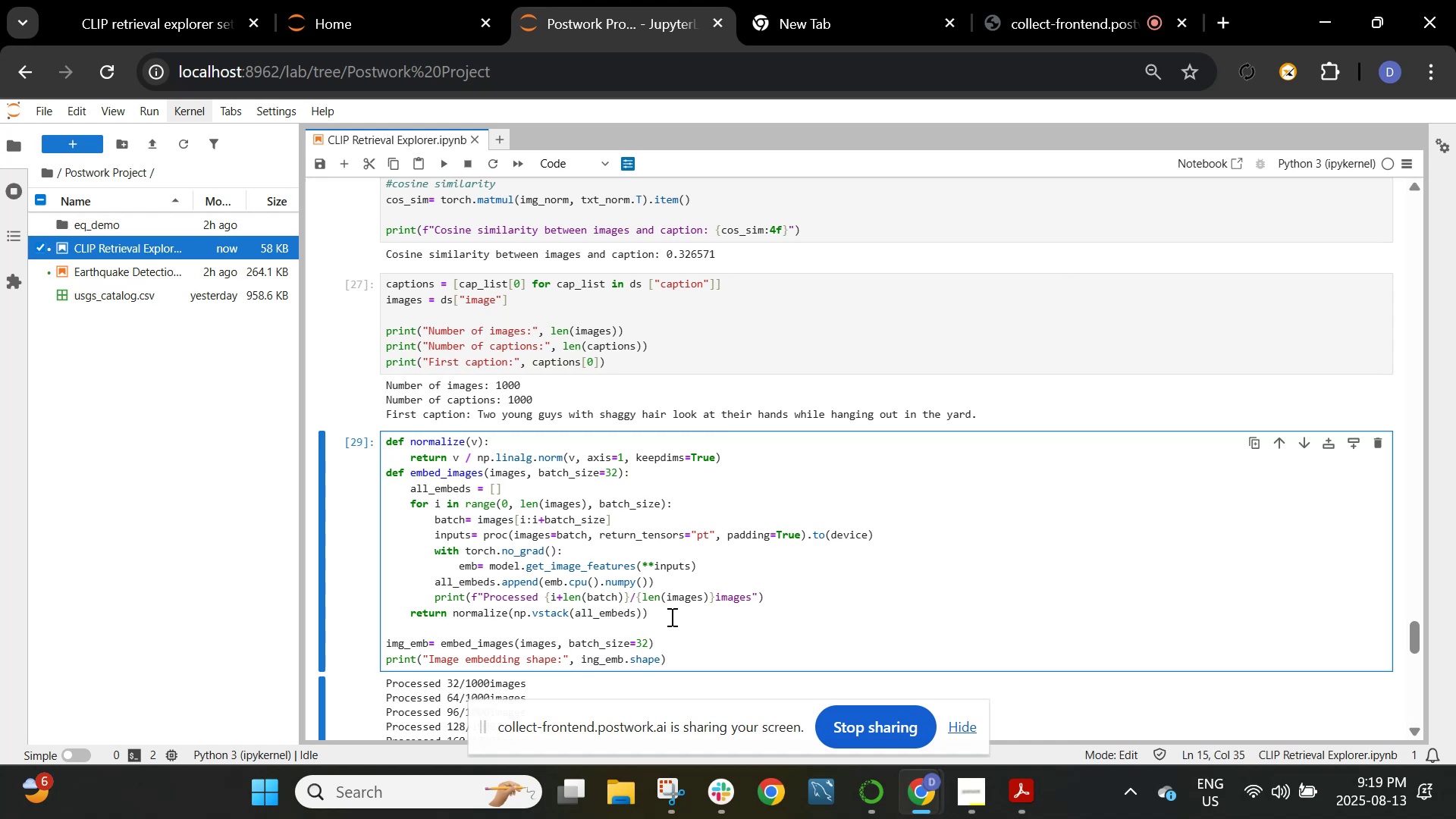 
key(Backspace)
 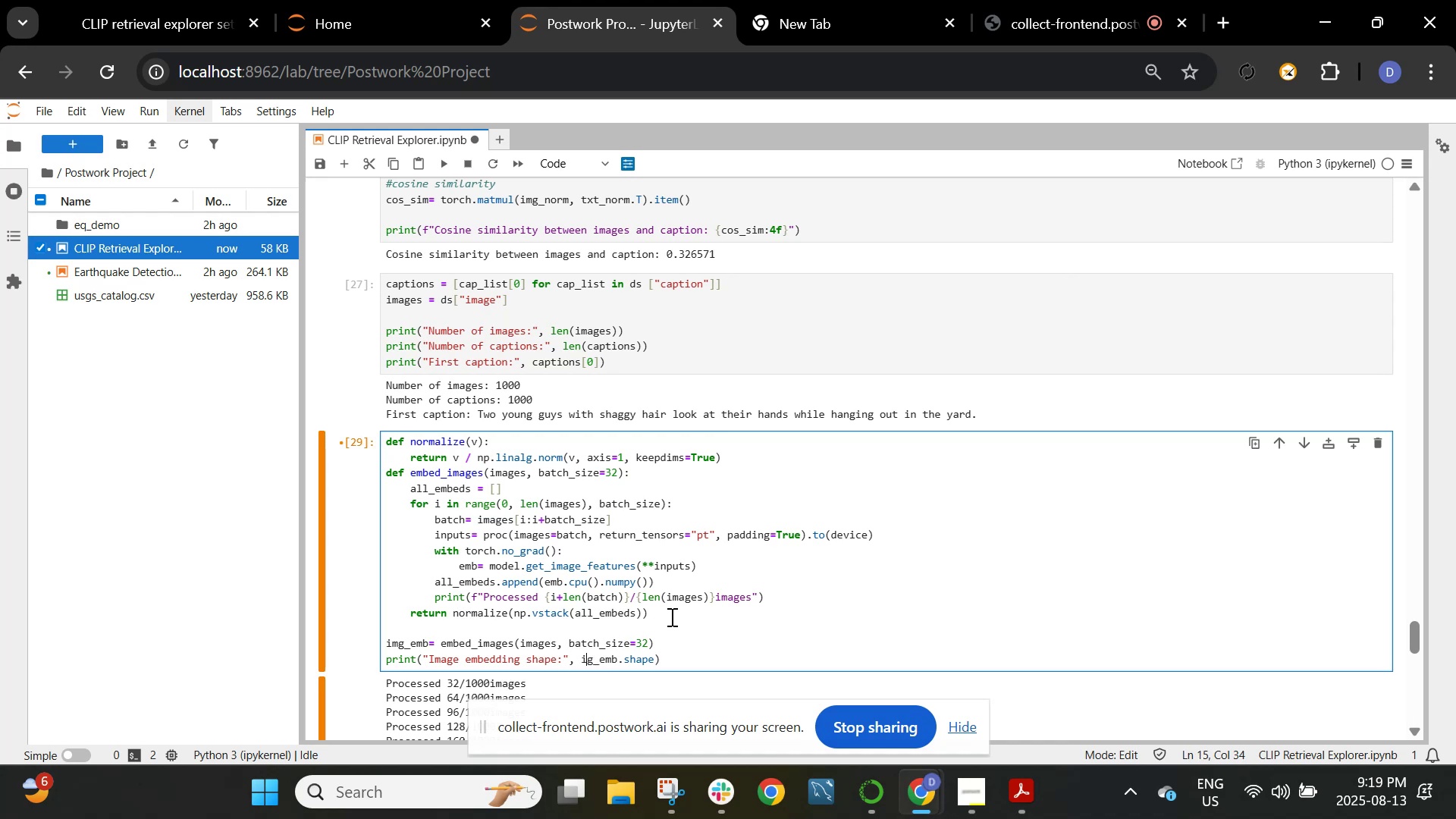 
key(M)
 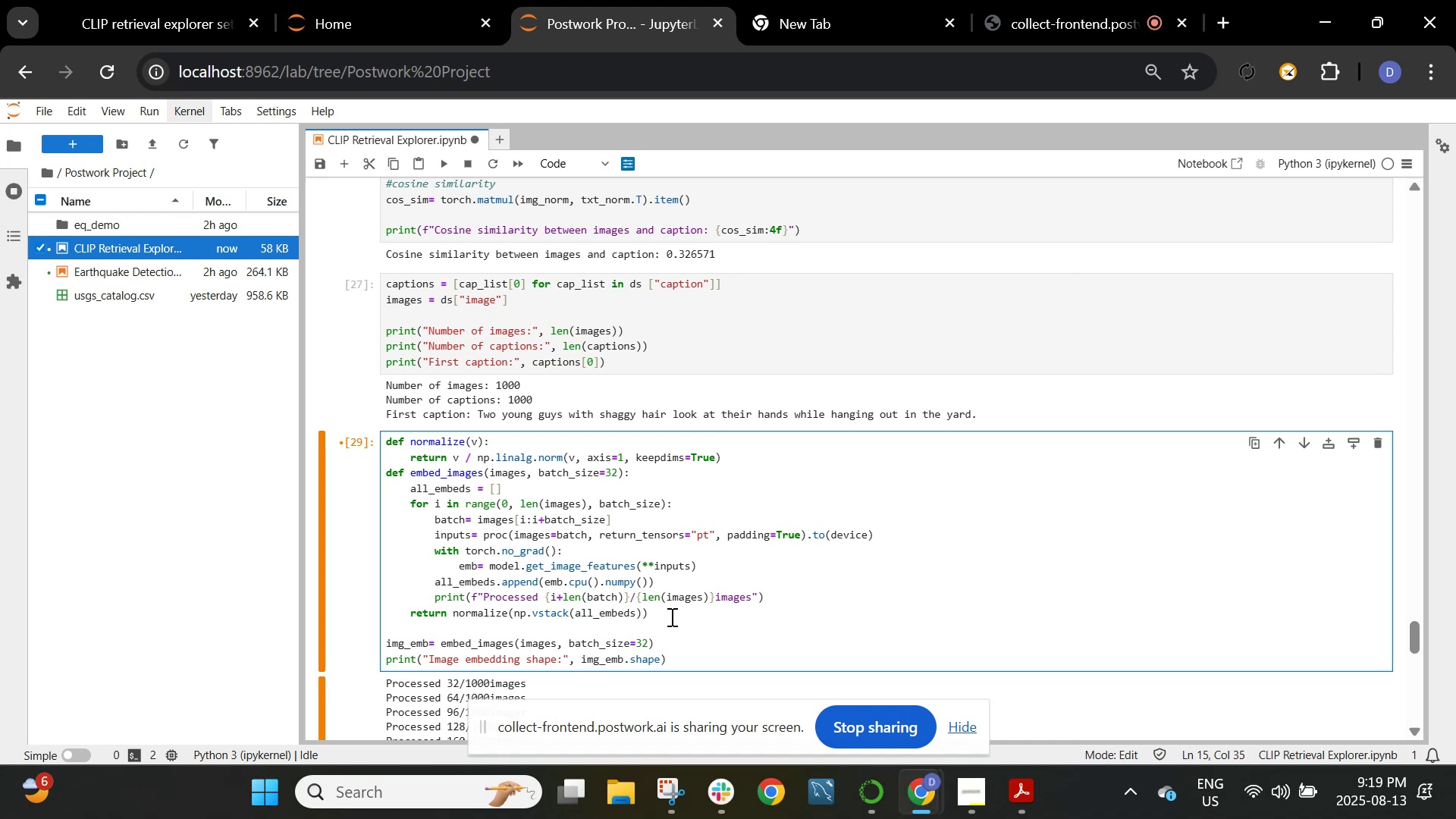 
key(Shift+ShiftRight)
 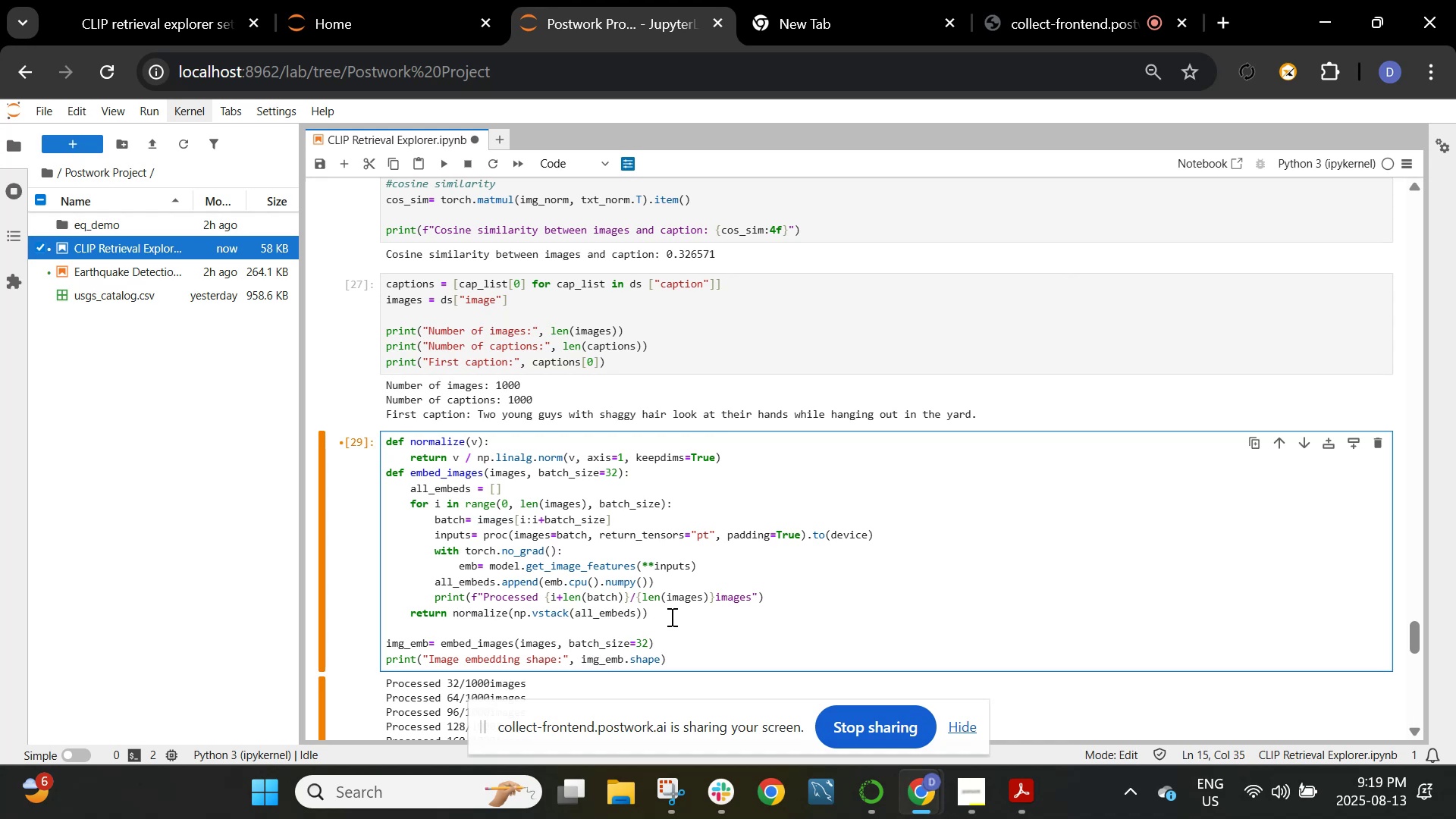 
key(Shift+Enter)
 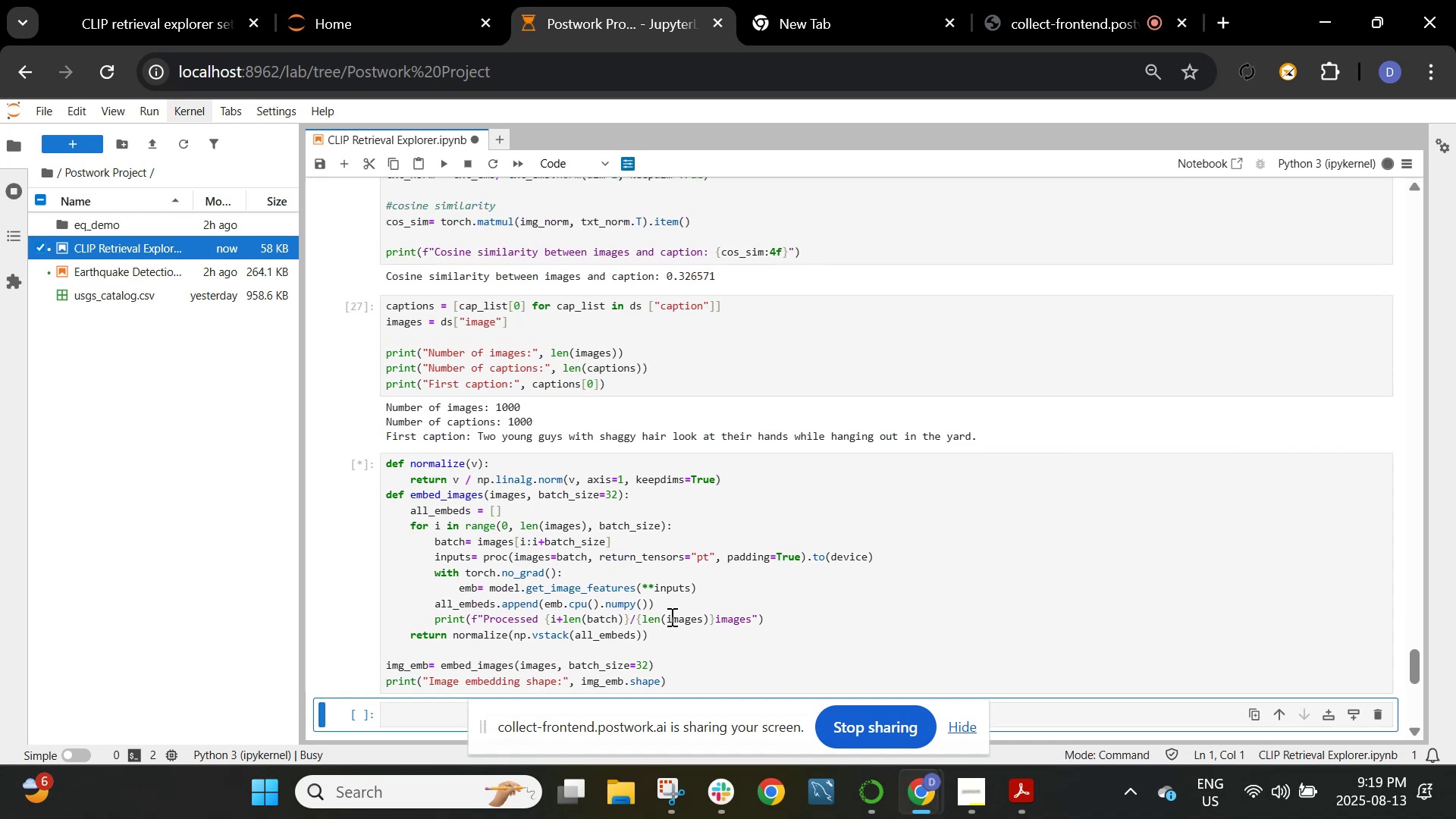 
scroll: coordinate [689, 573], scroll_direction: down, amount: 2.0
 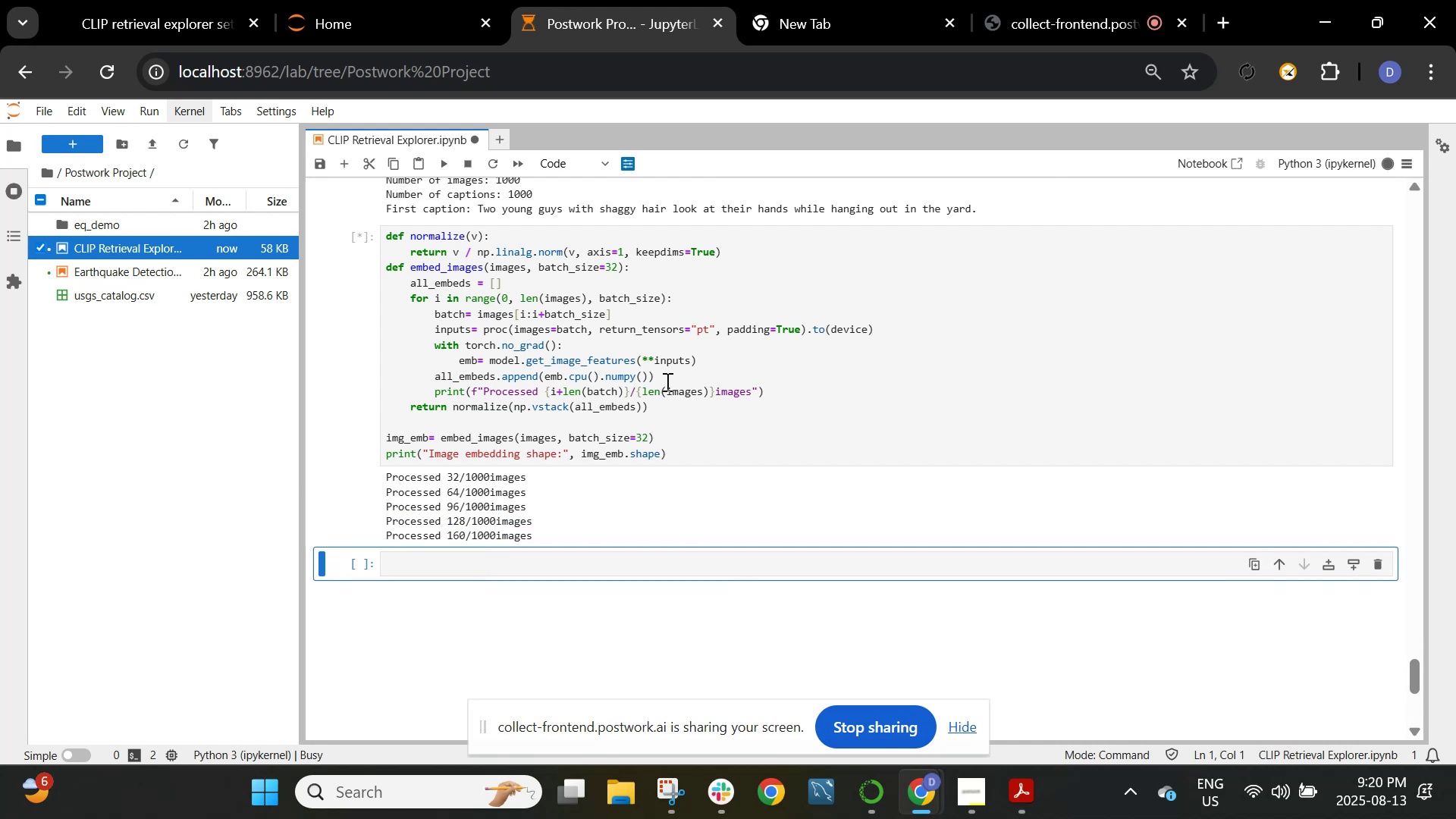 
wait(16.95)
 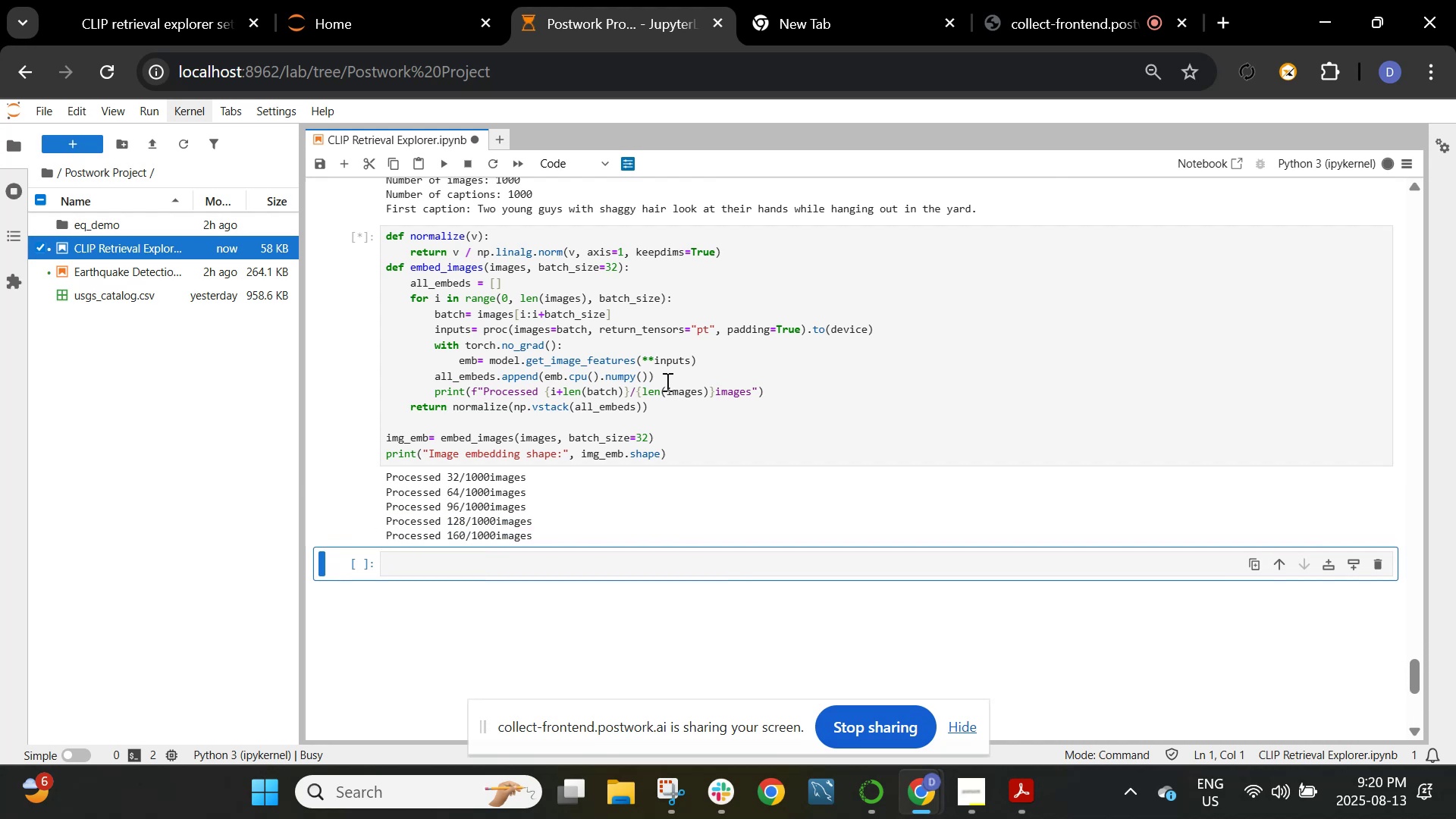 
scroll: coordinate [672, 372], scroll_direction: up, amount: 1.0
 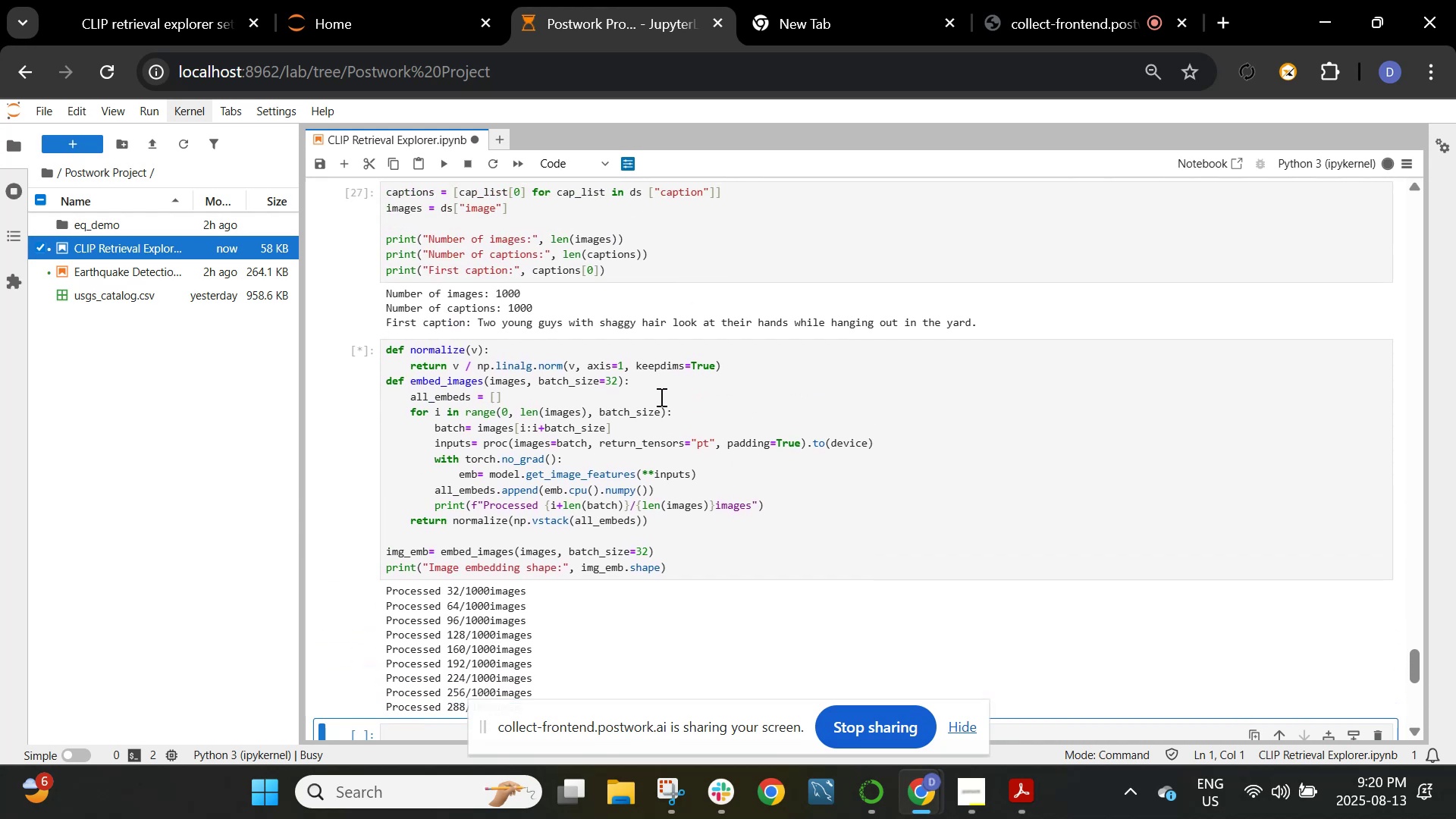 
wait(6.58)
 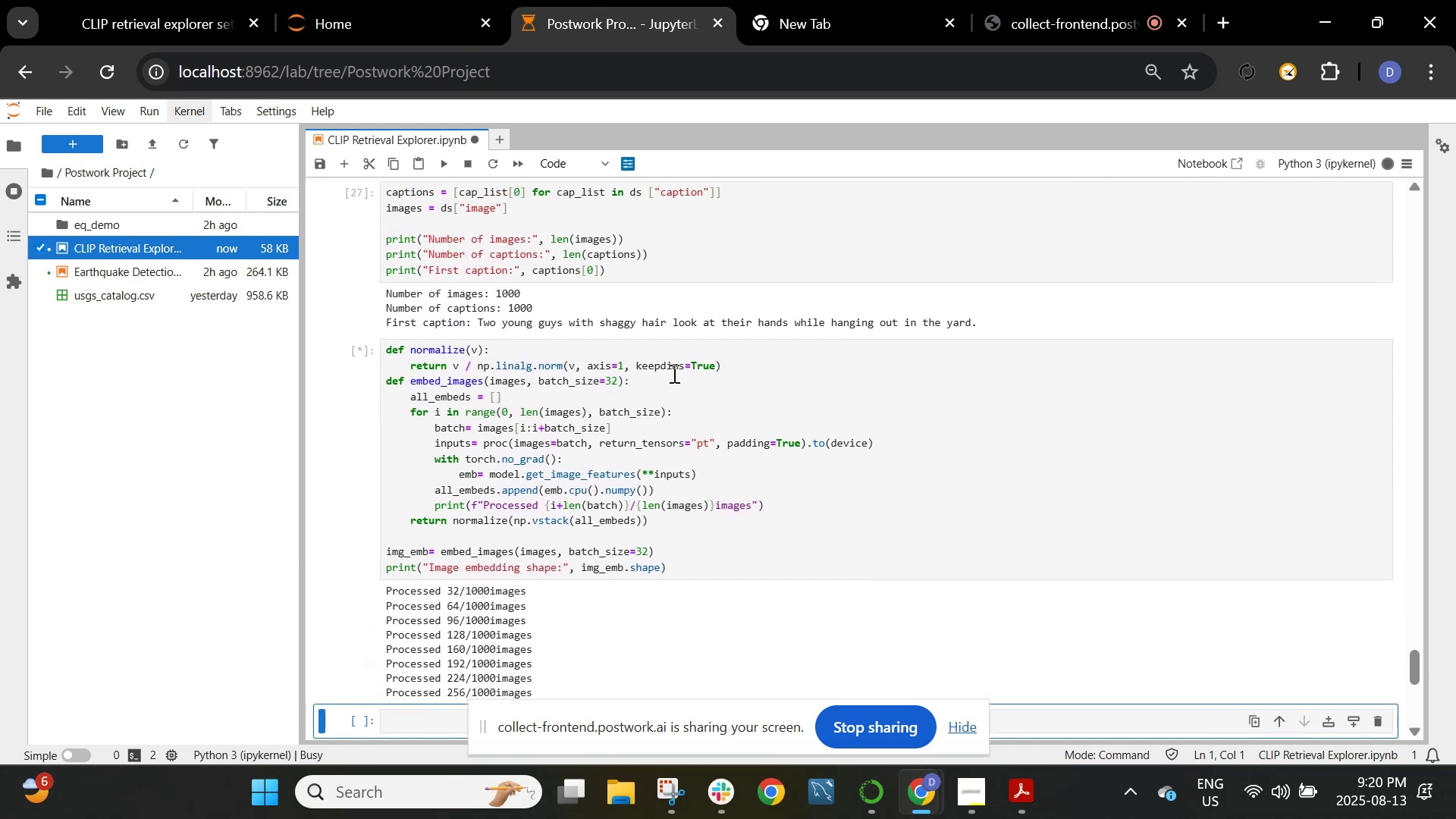 
scroll: coordinate [660, 397], scroll_direction: down, amount: 2.0
 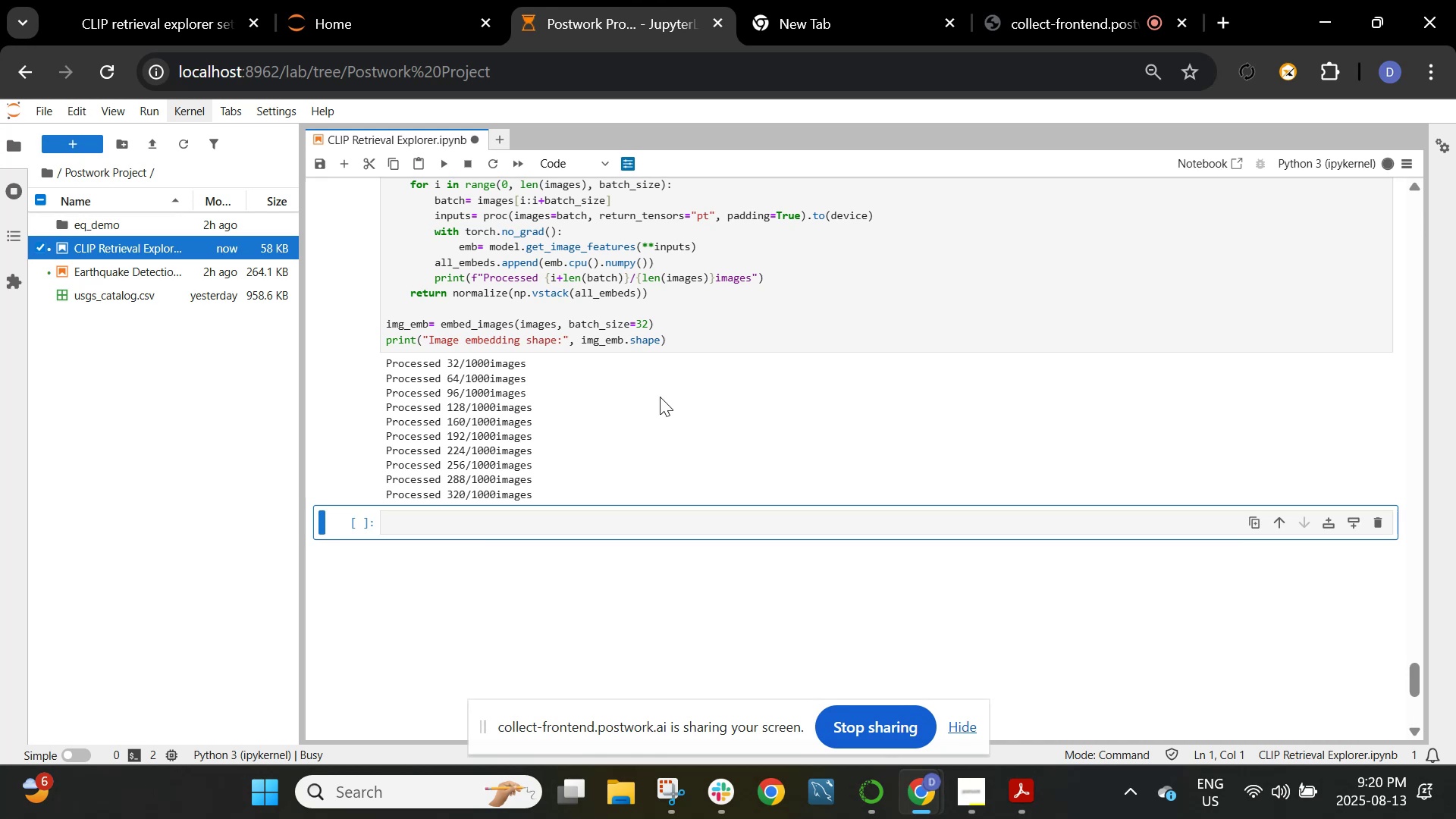 
scroll: coordinate [660, 397], scroll_direction: up, amount: 3.0
 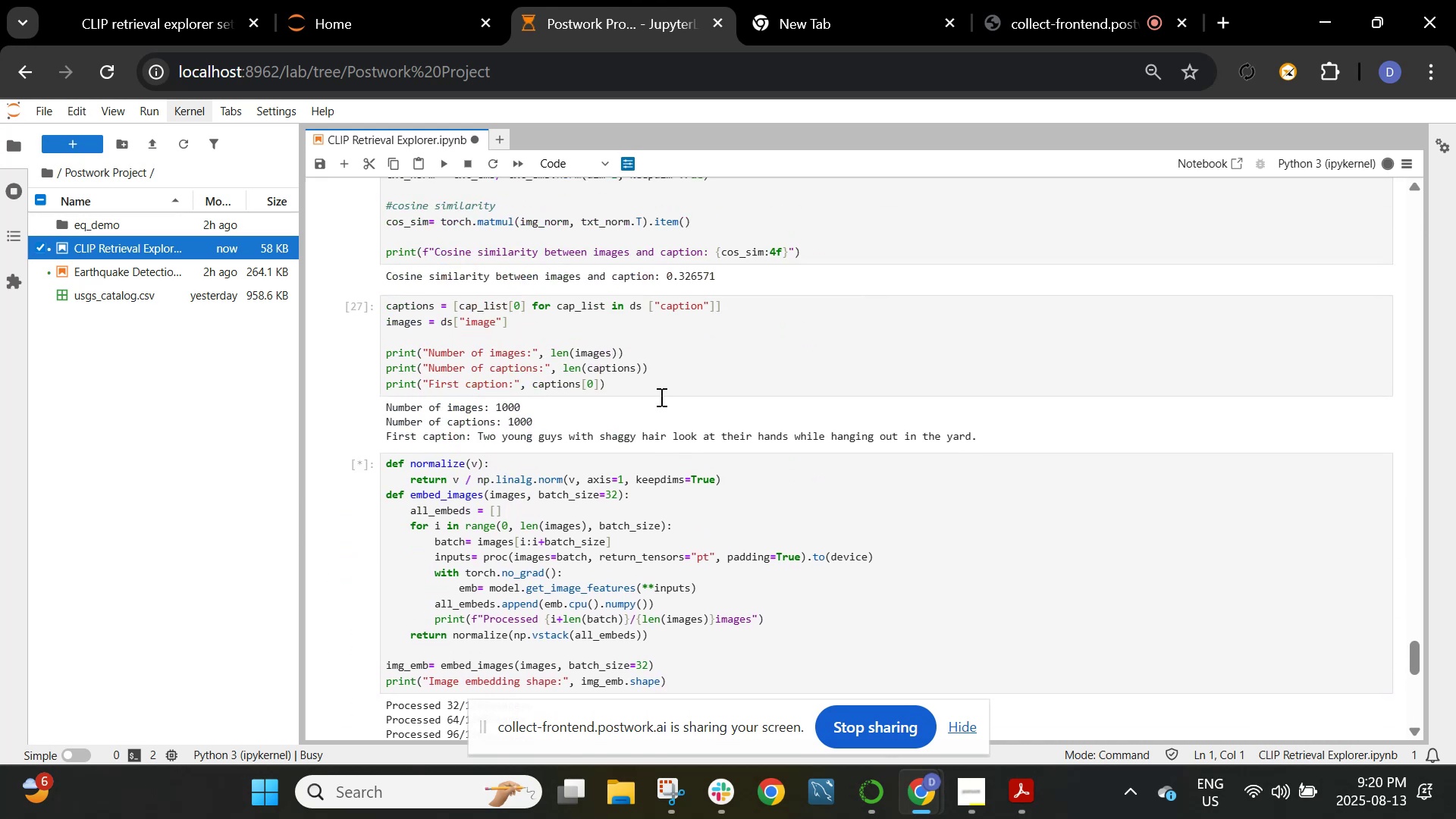 
scroll: coordinate [660, 397], scroll_direction: down, amount: 2.0
 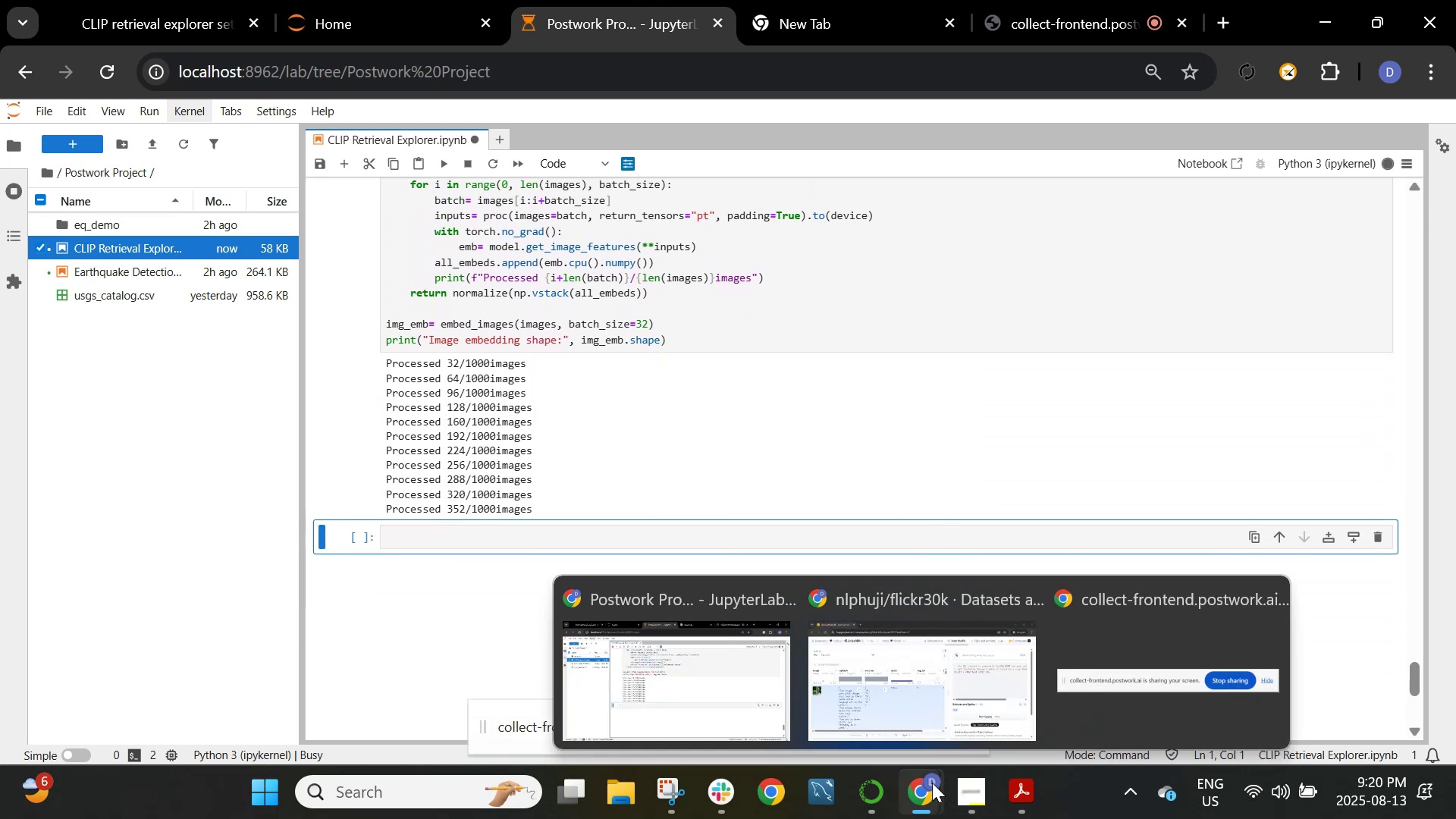 
left_click([868, 705])
 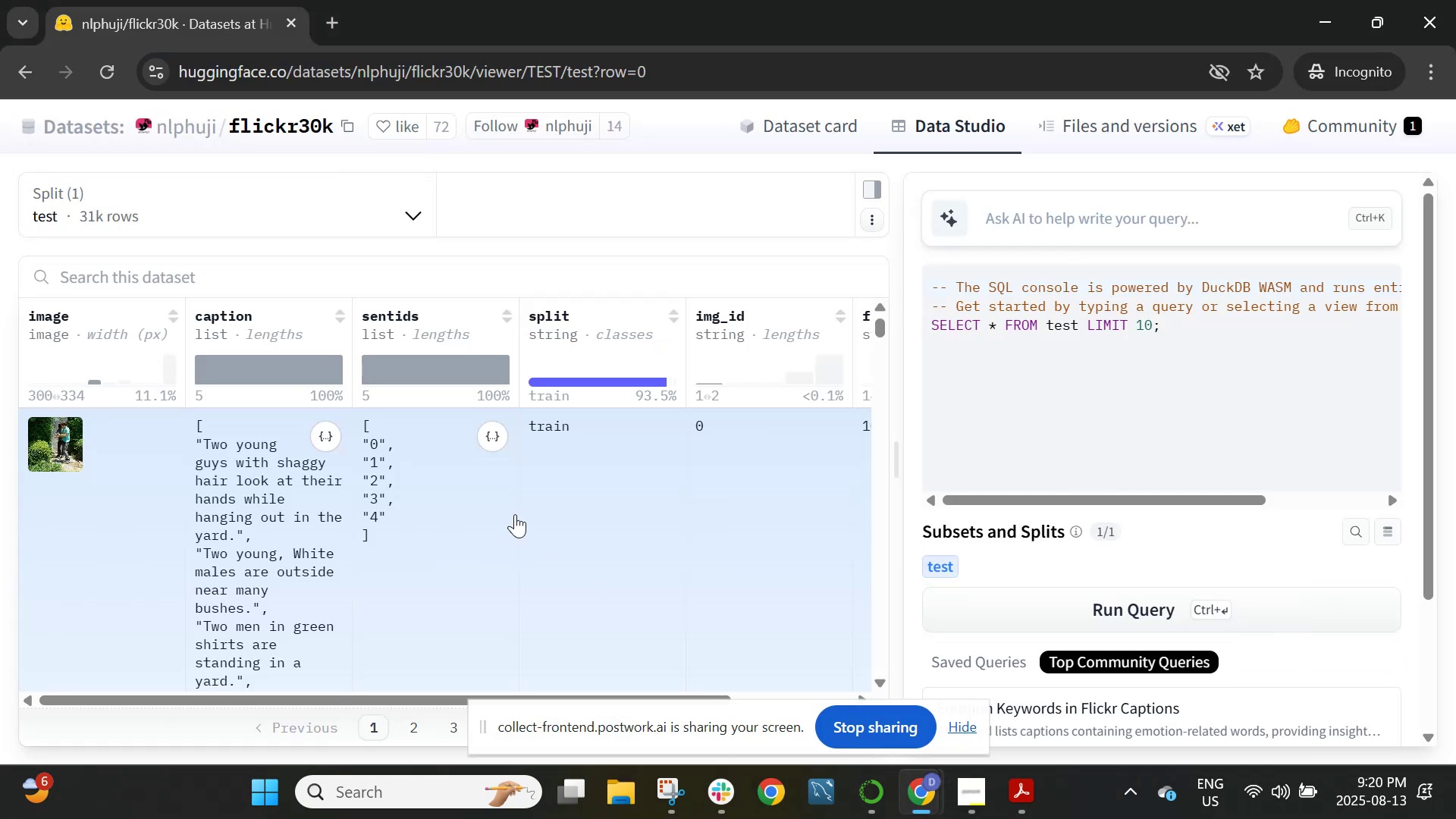 
scroll: coordinate [509, 512], scroll_direction: down, amount: 6.0
 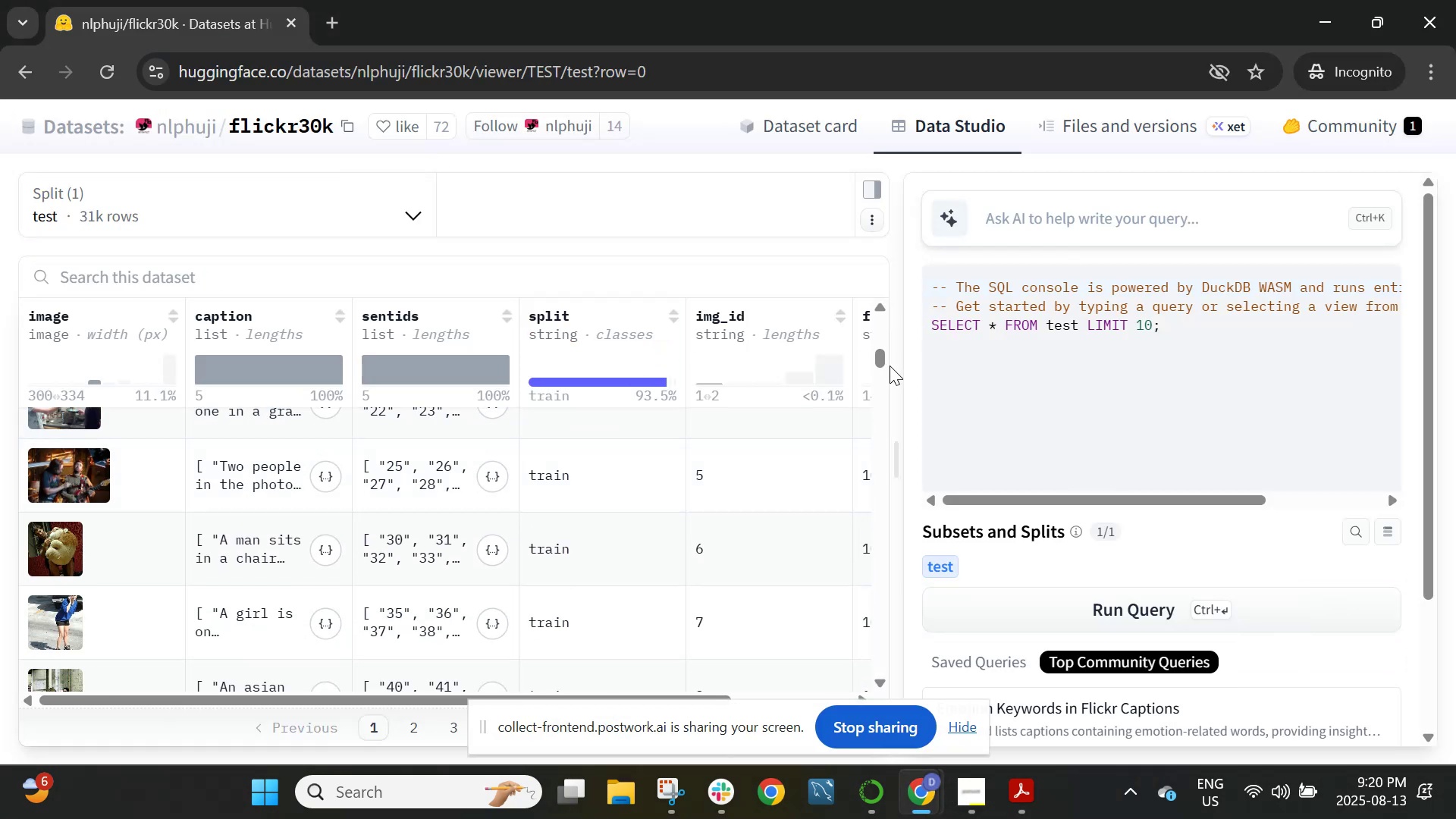 
left_click_drag(start_coordinate=[881, 356], to_coordinate=[883, 482])
 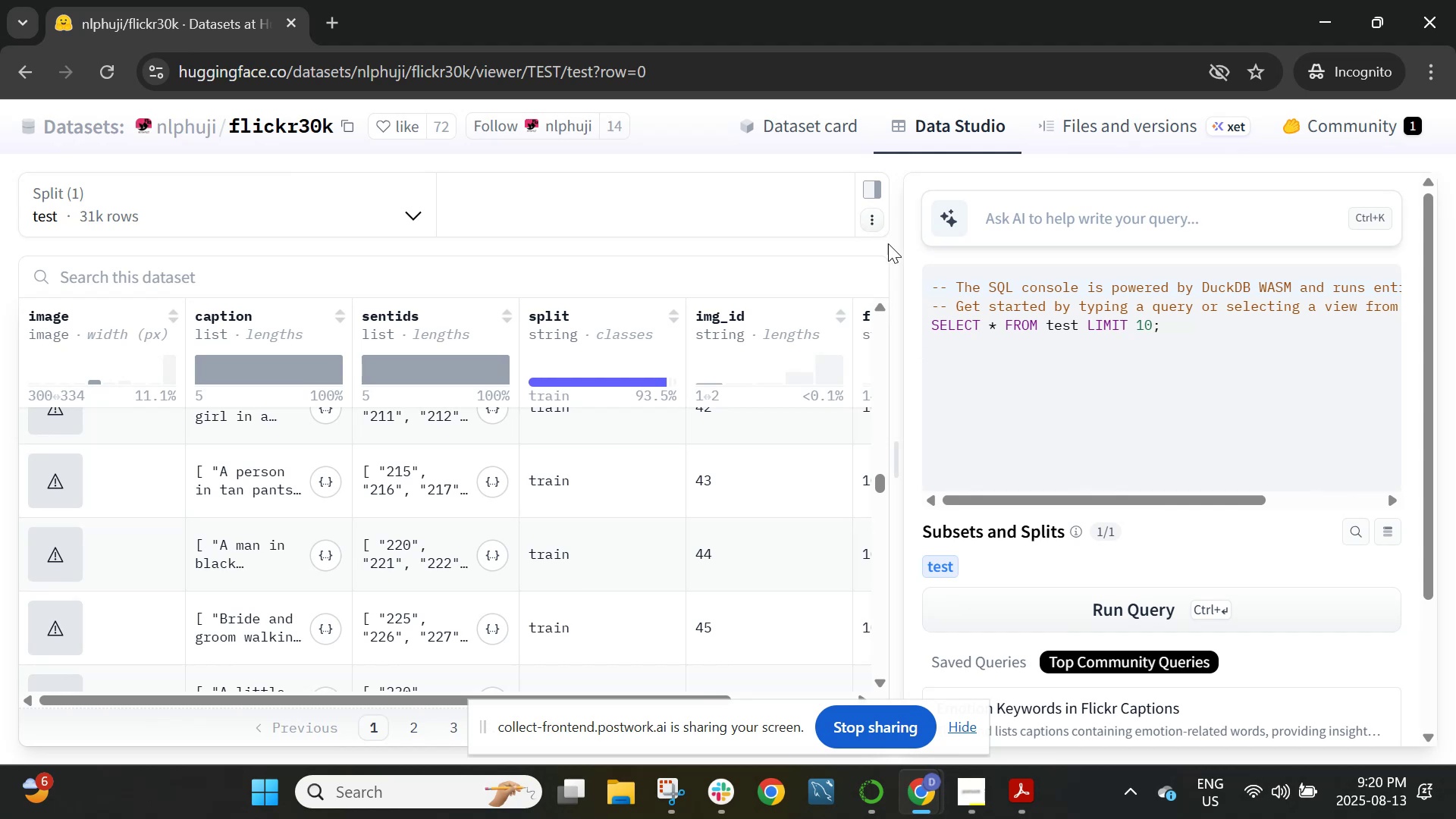 
scroll: coordinate [588, 570], scroll_direction: down, amount: 36.0
 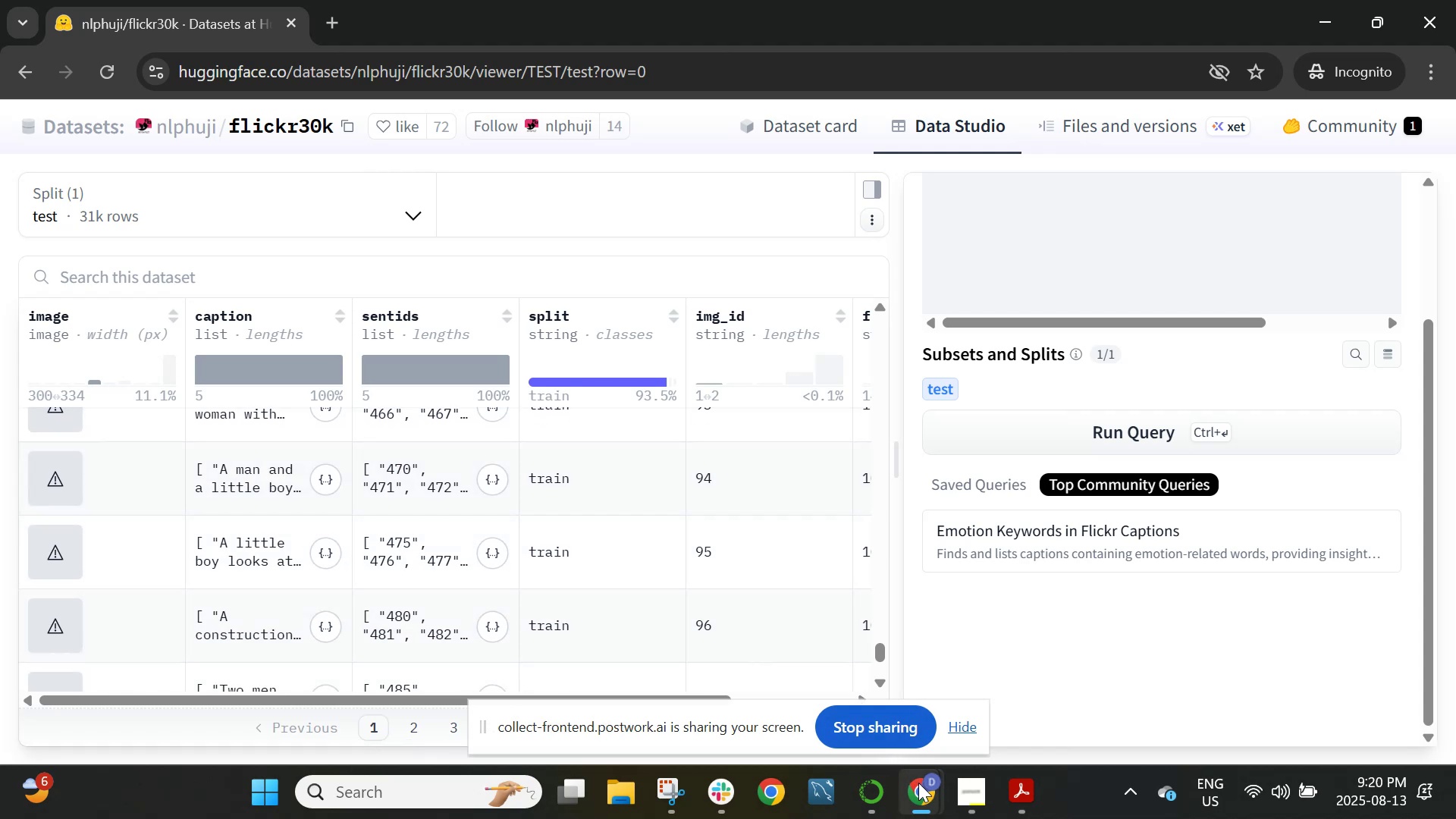 
left_click([733, 675])
 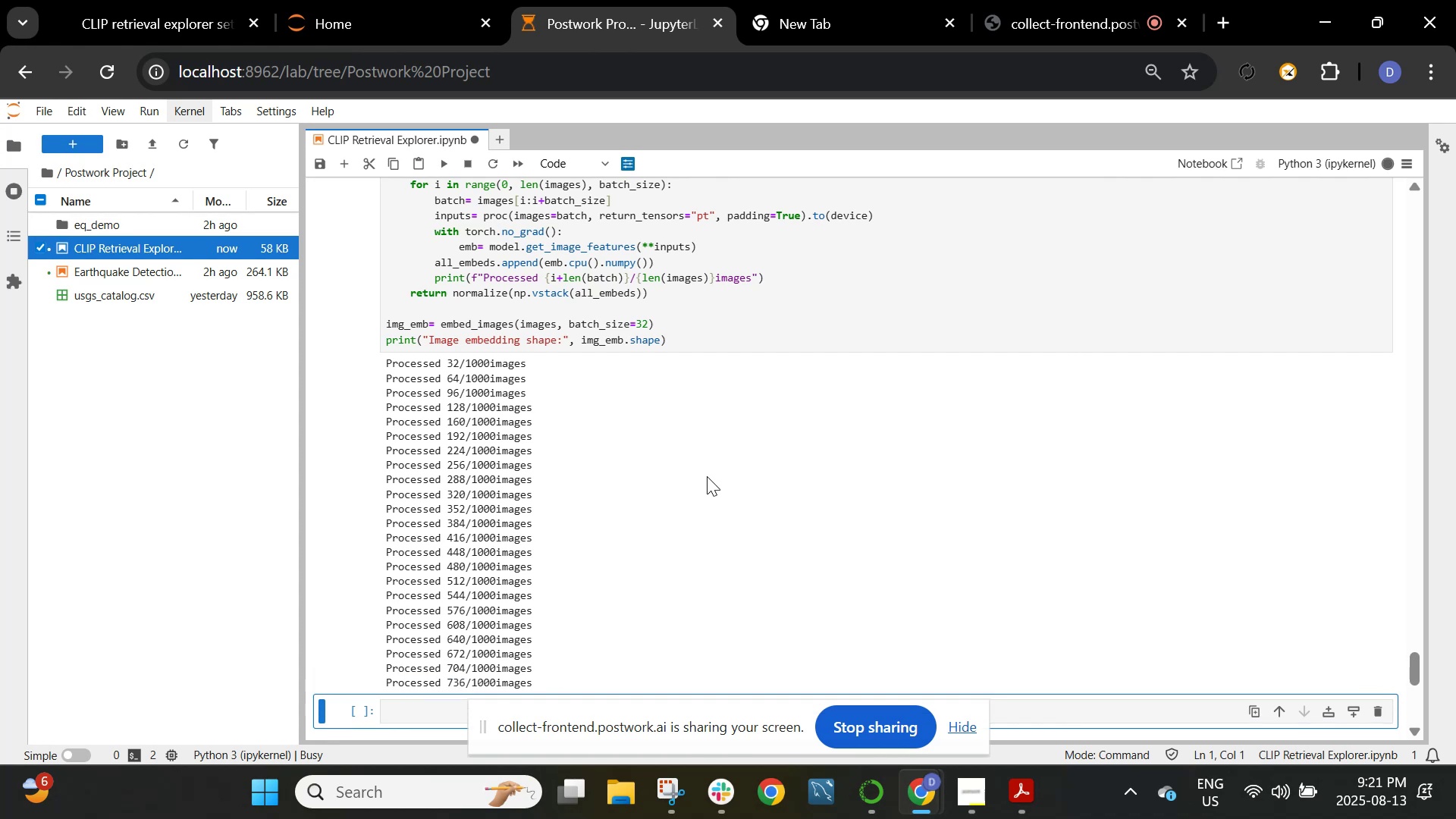 
wait(22.36)
 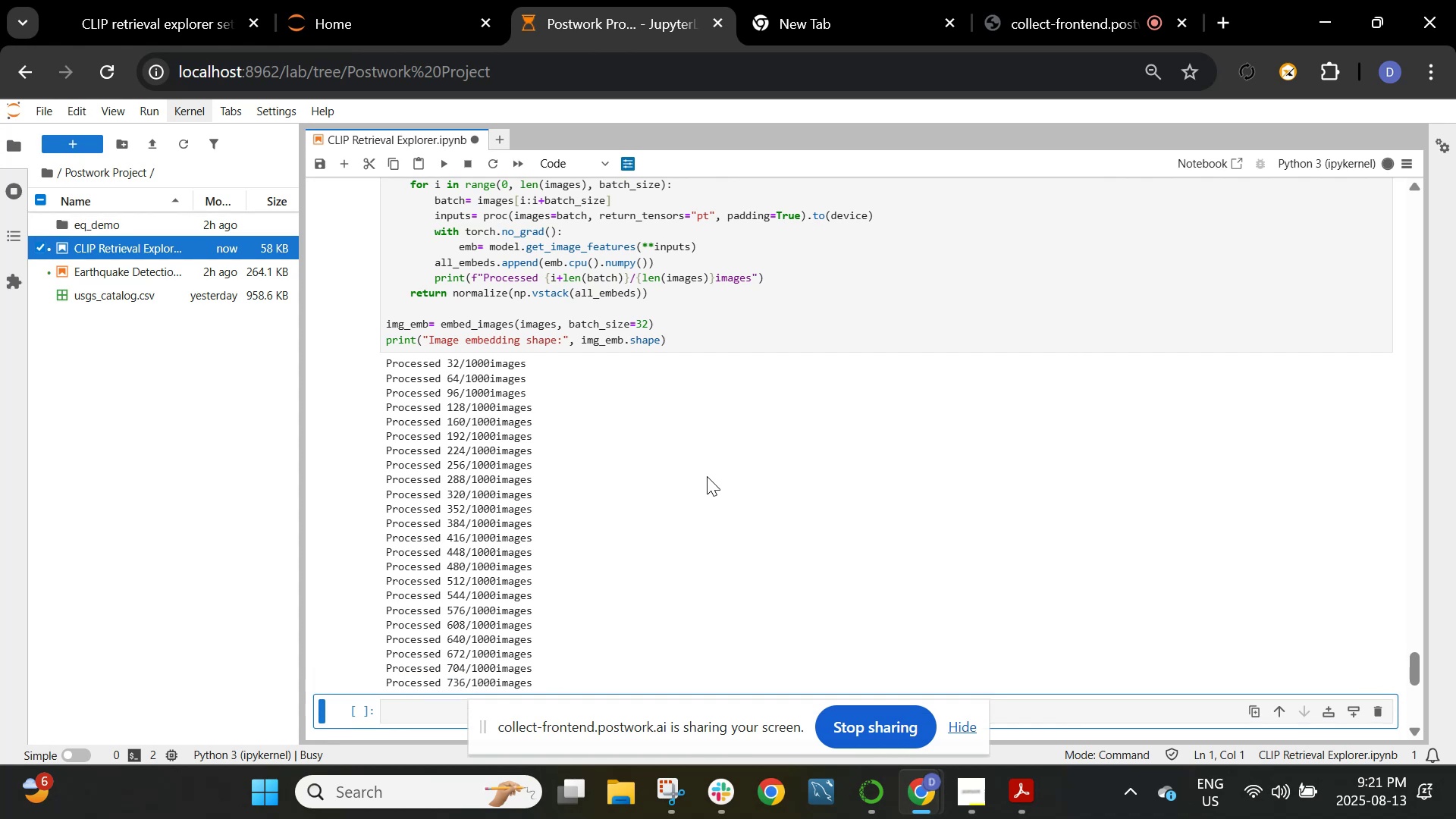 
scroll: coordinate [702, 472], scroll_direction: down, amount: 2.0
 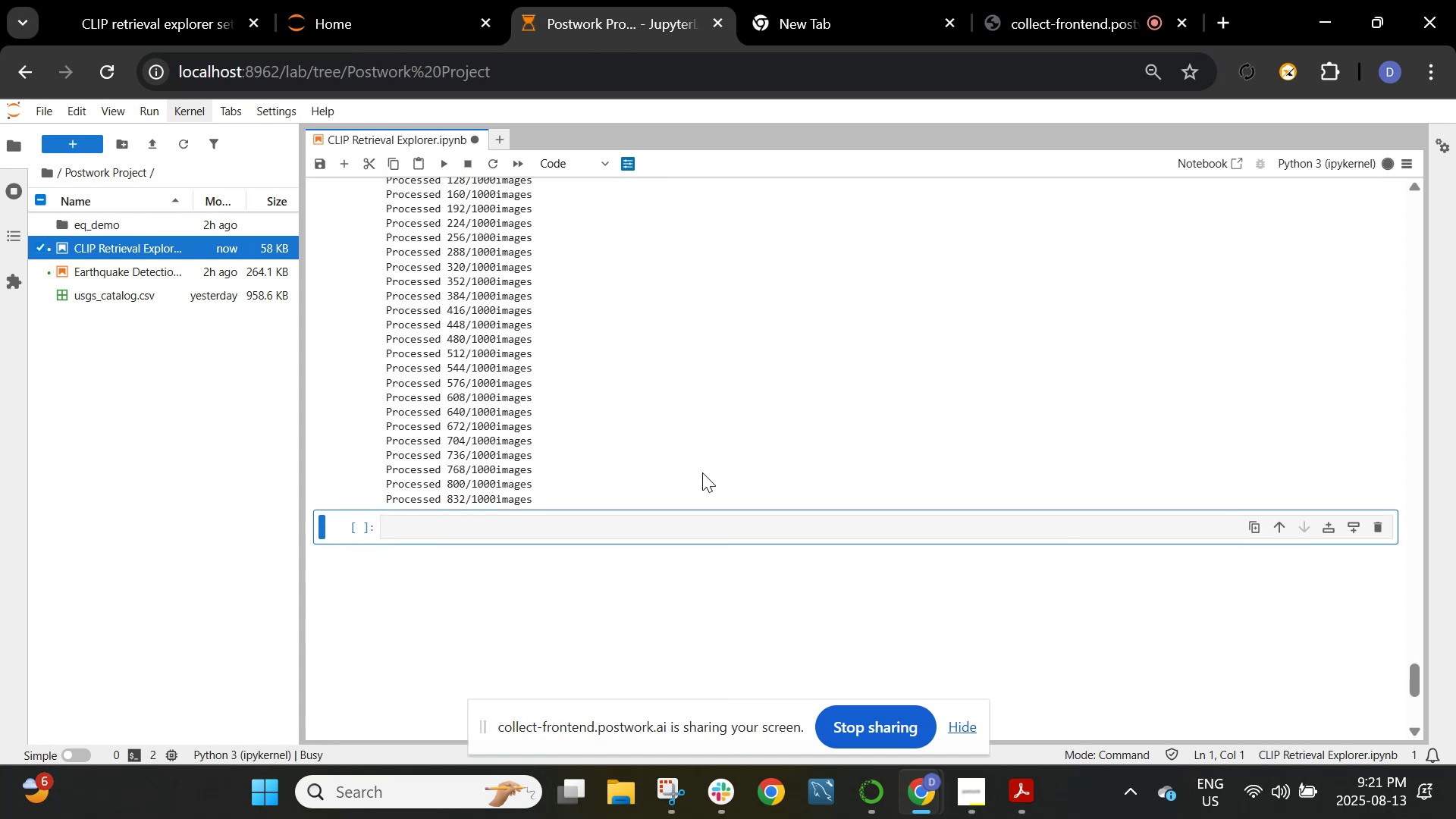 
scroll: coordinate [702, 472], scroll_direction: up, amount: 2.0
 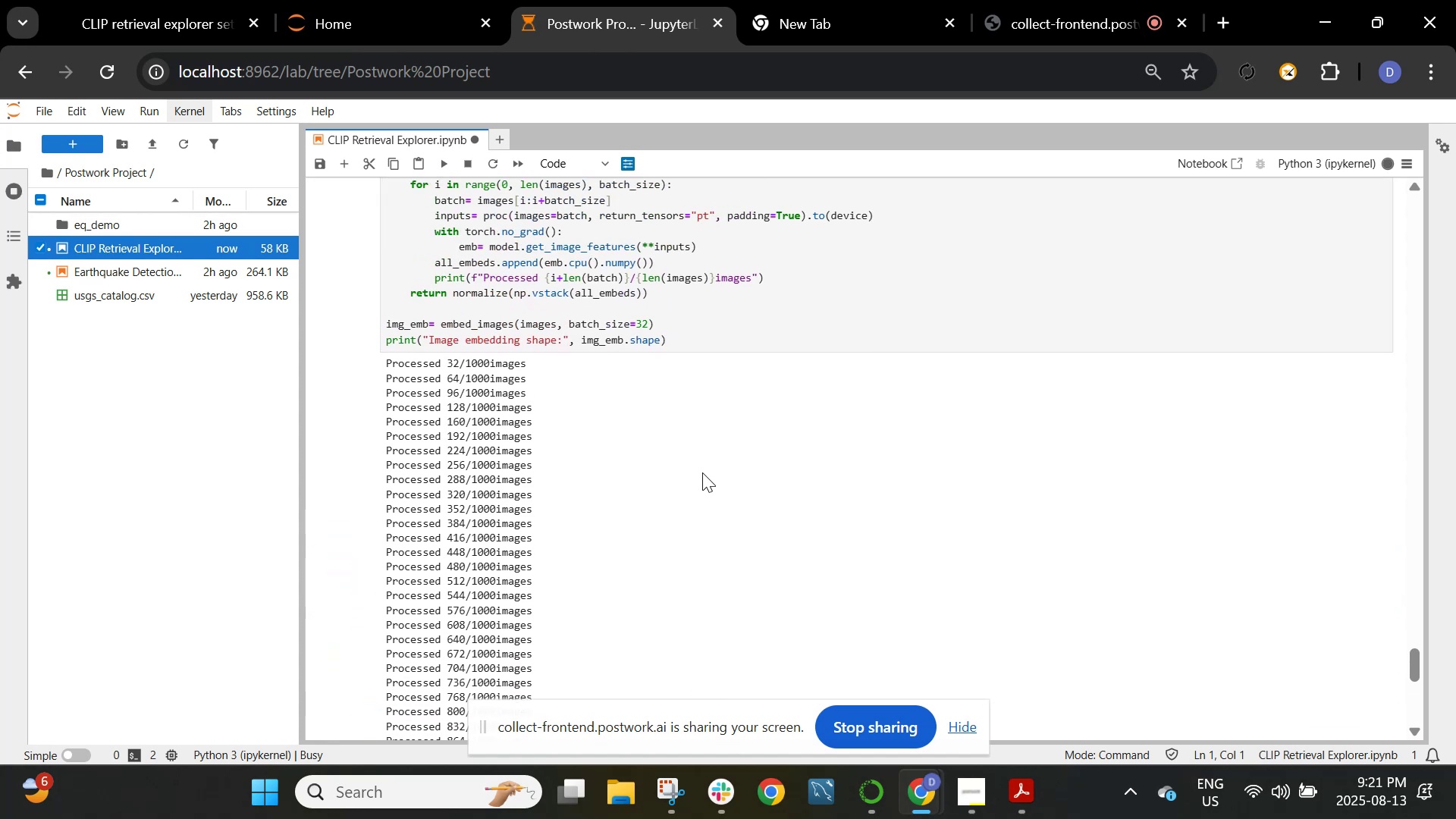 
scroll: coordinate [702, 472], scroll_direction: down, amount: 1.0
 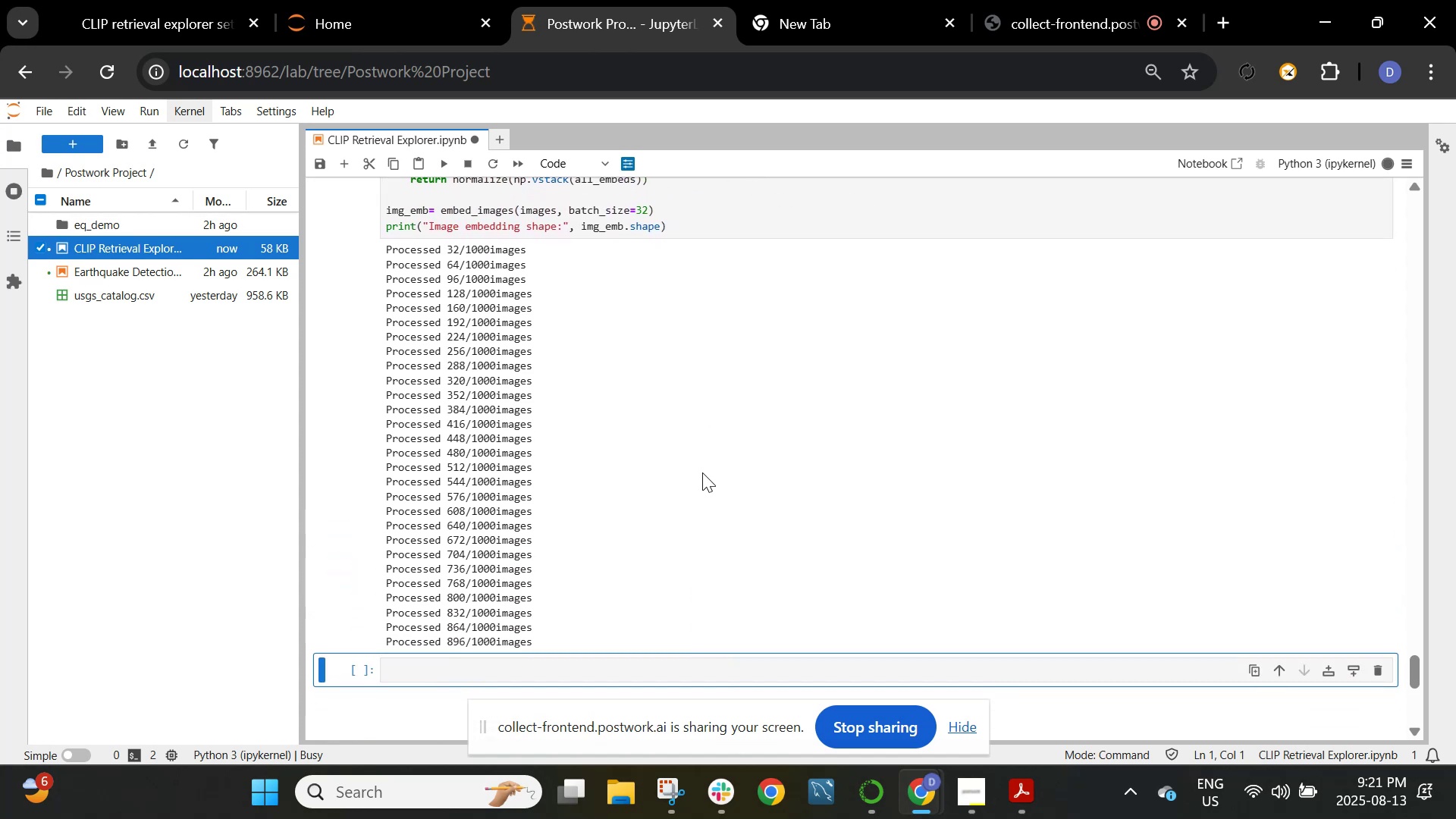 
scroll: coordinate [702, 472], scroll_direction: up, amount: 2.0
 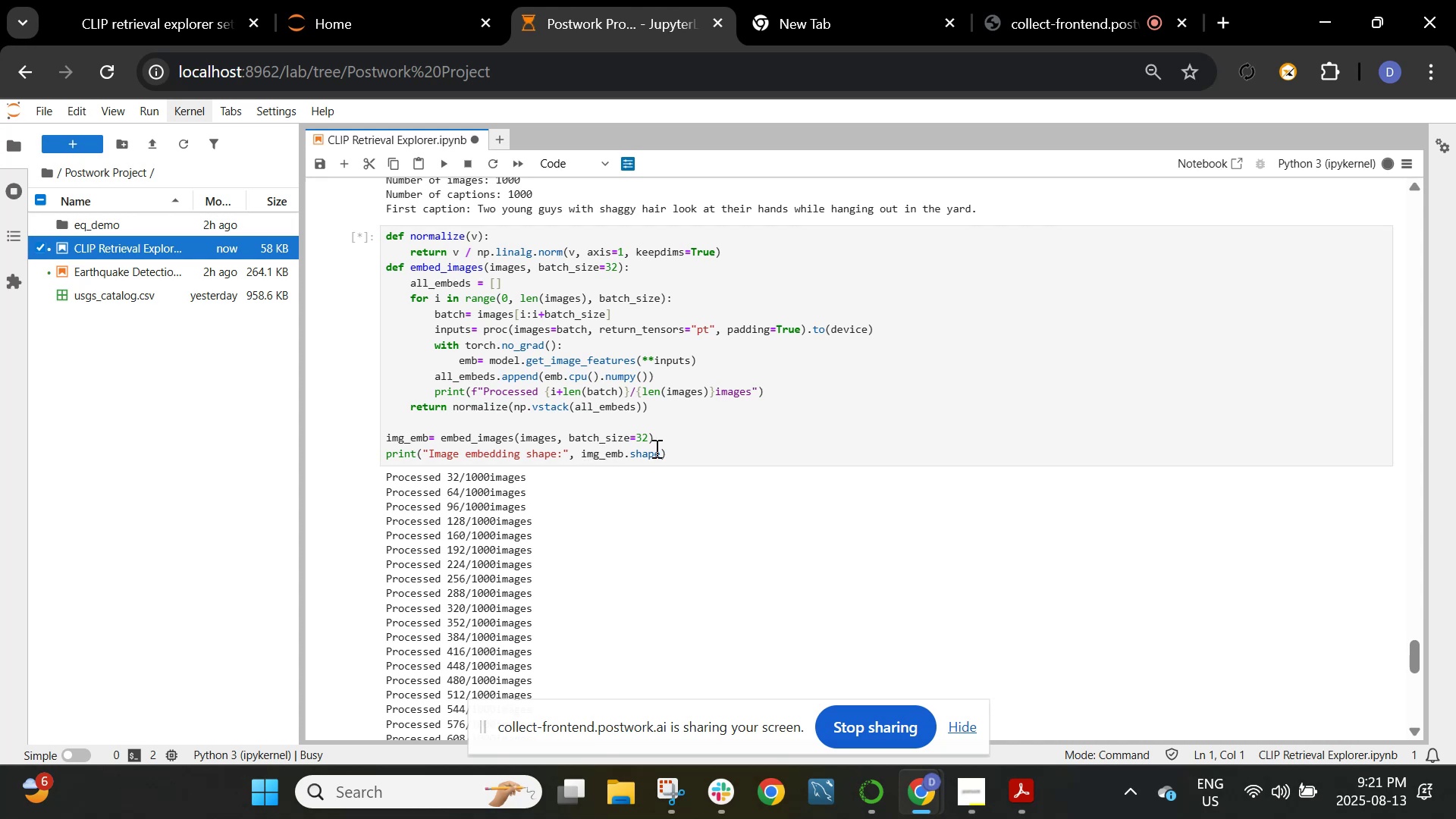 
wait(7.03)
 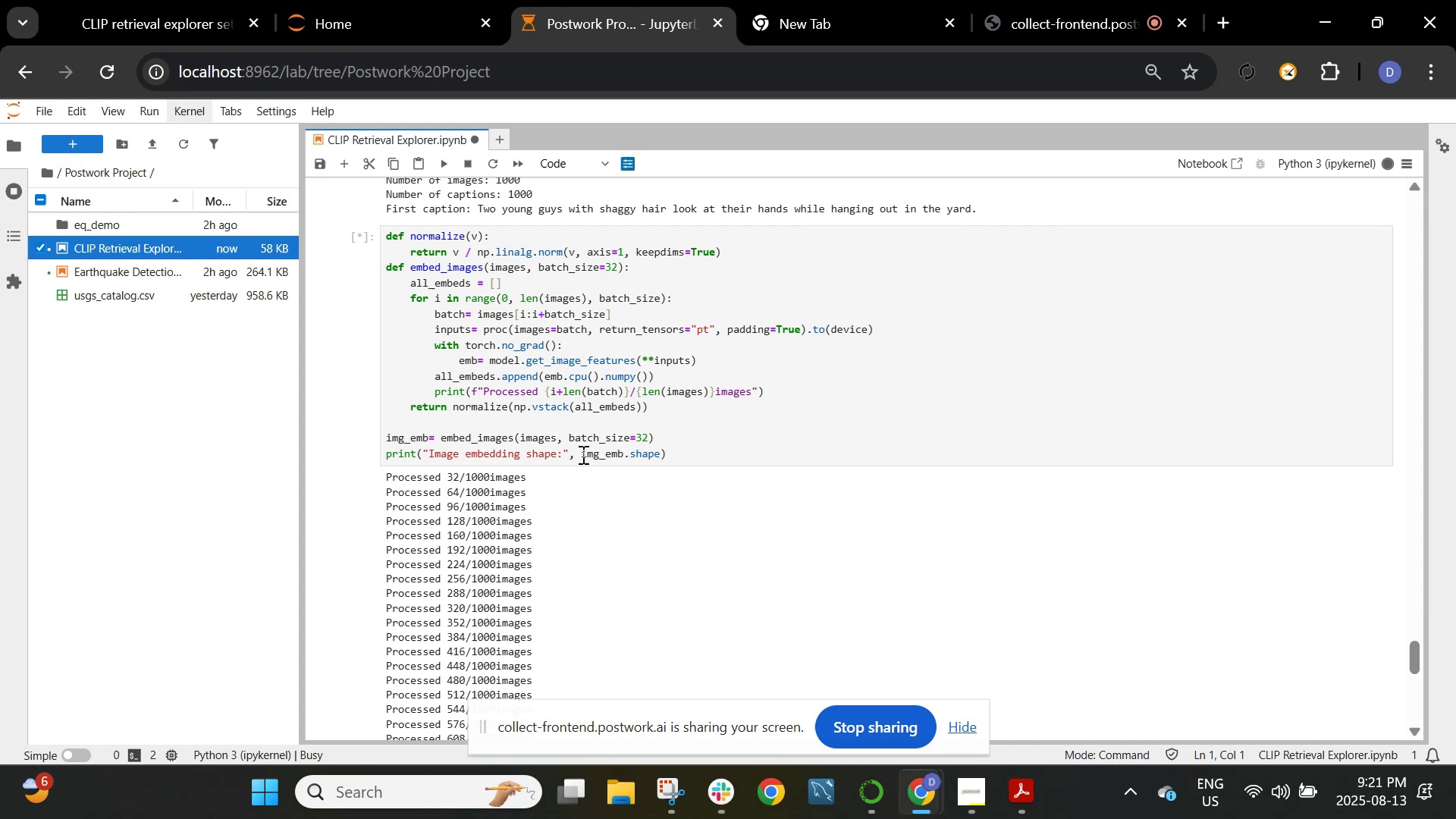 
scroll: coordinate [667, 416], scroll_direction: down, amount: 3.0
 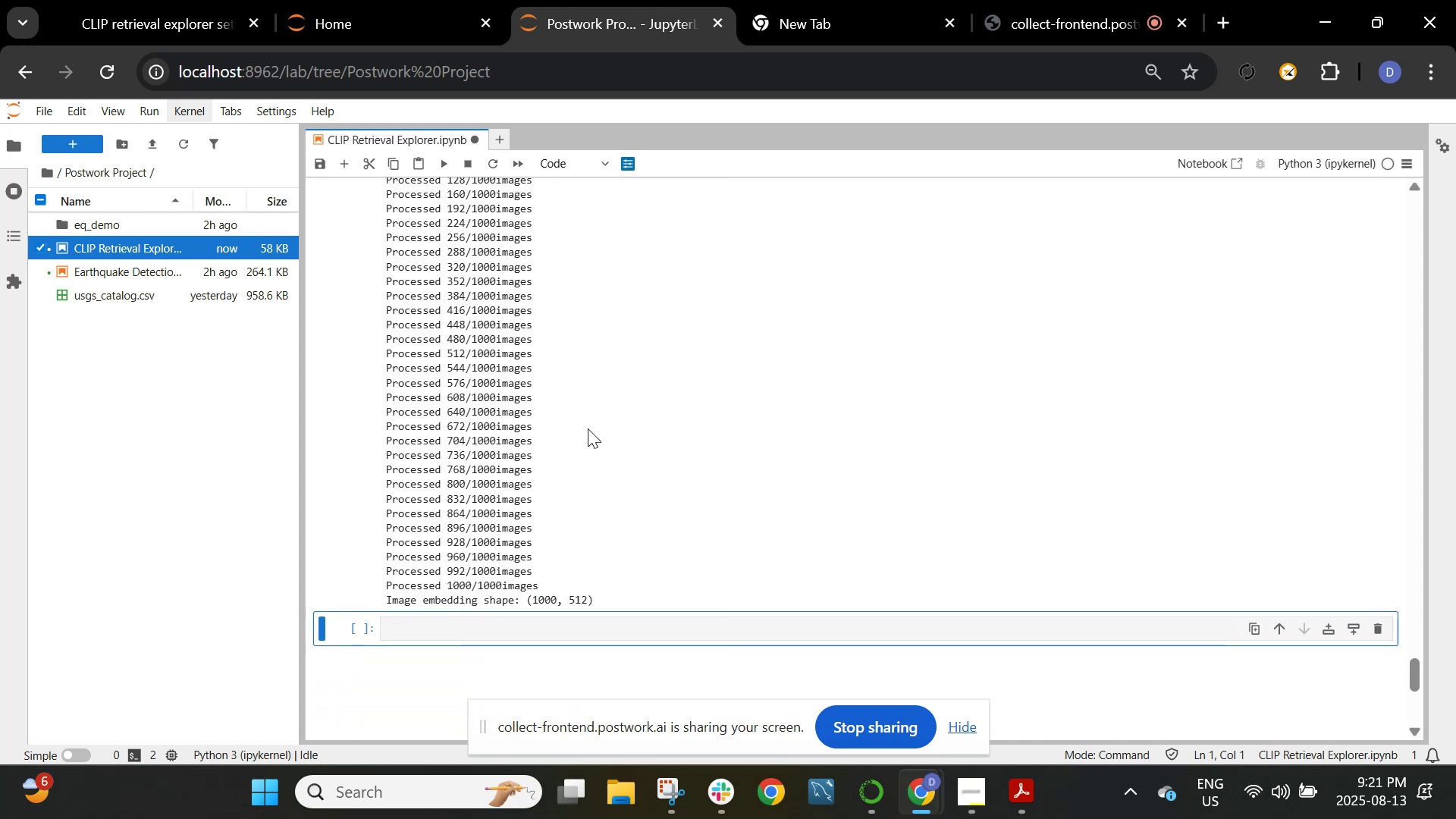 
left_click([607, 523])
 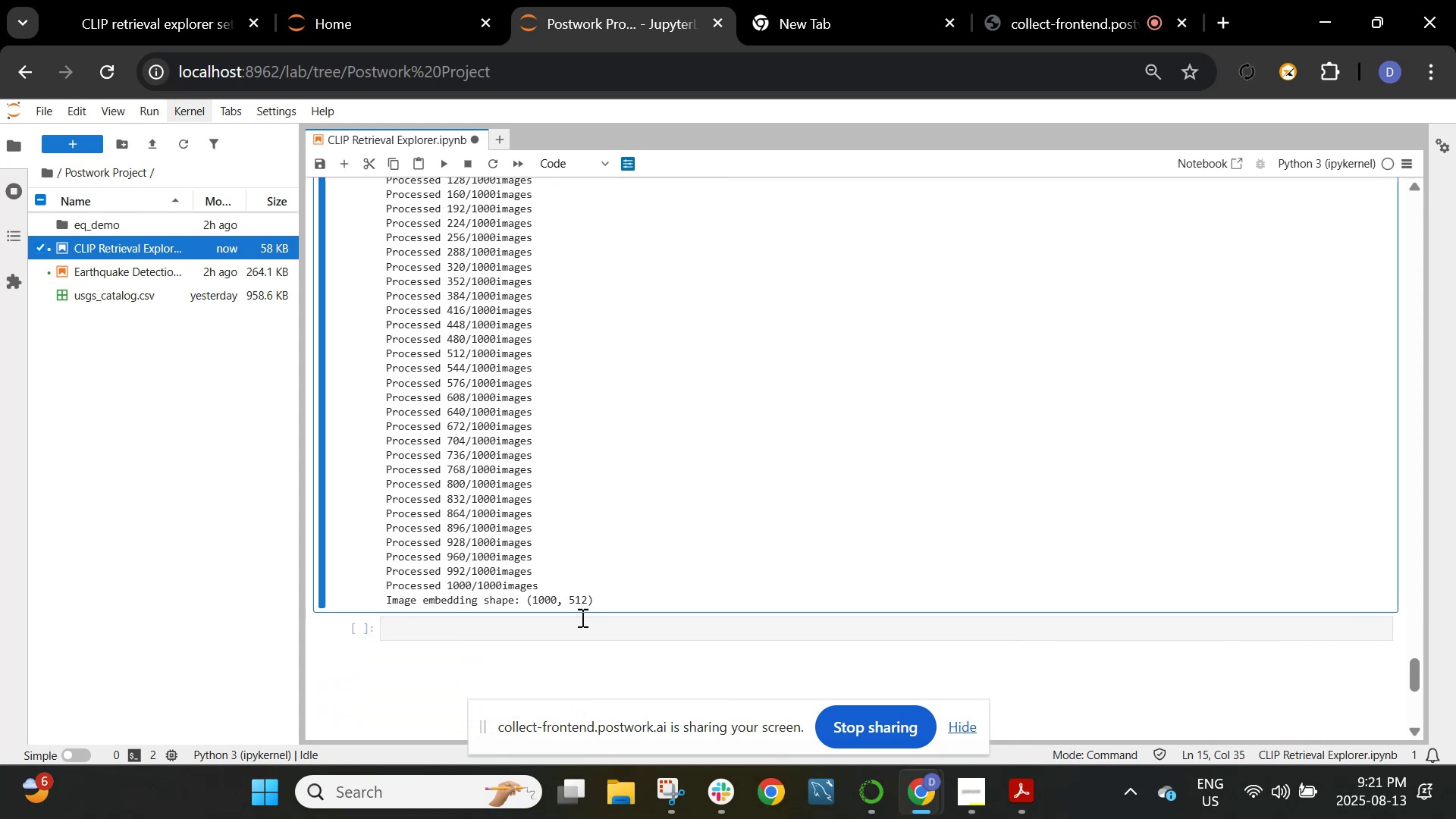 
left_click([578, 626])
 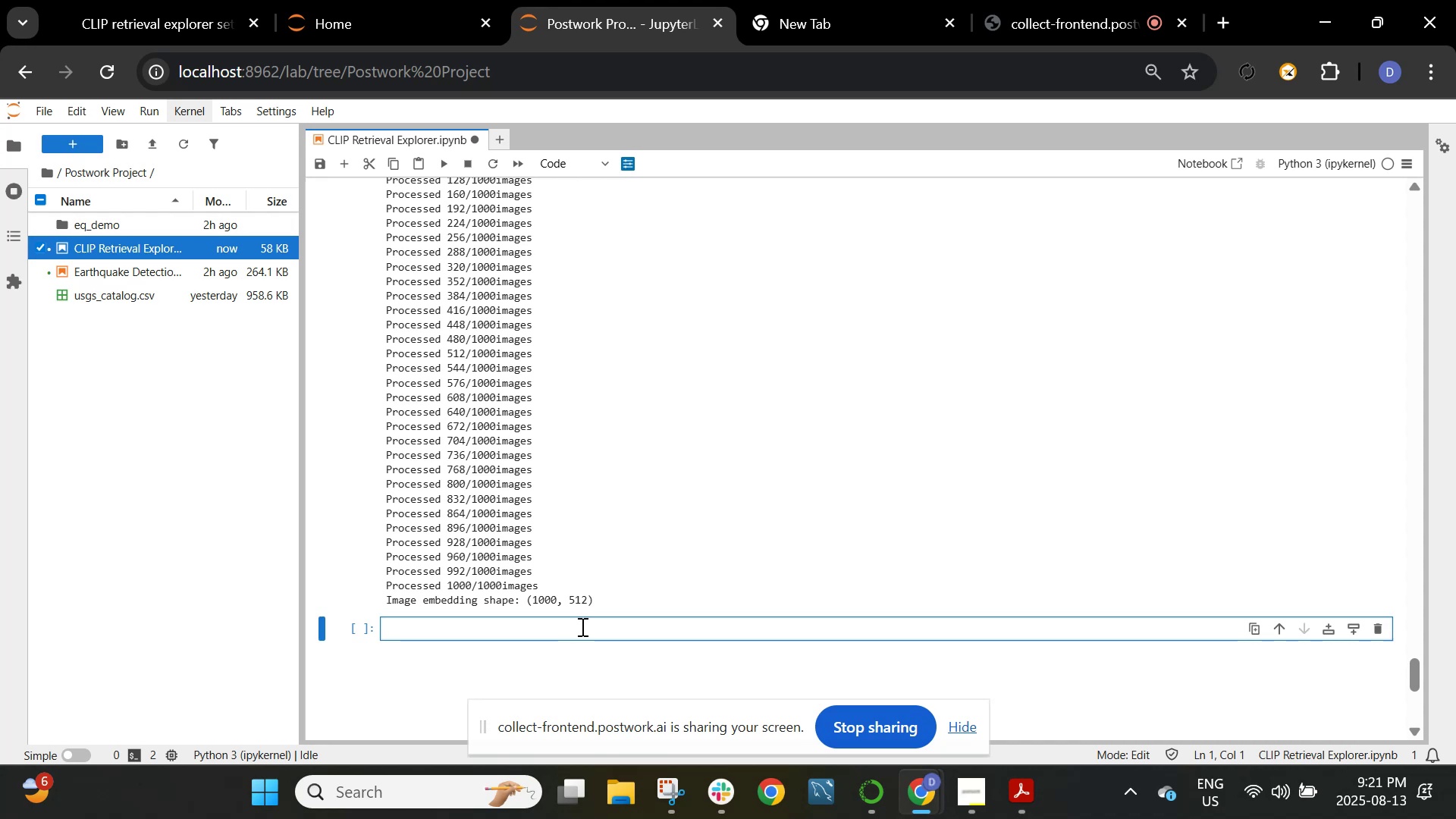 
wait(8.02)
 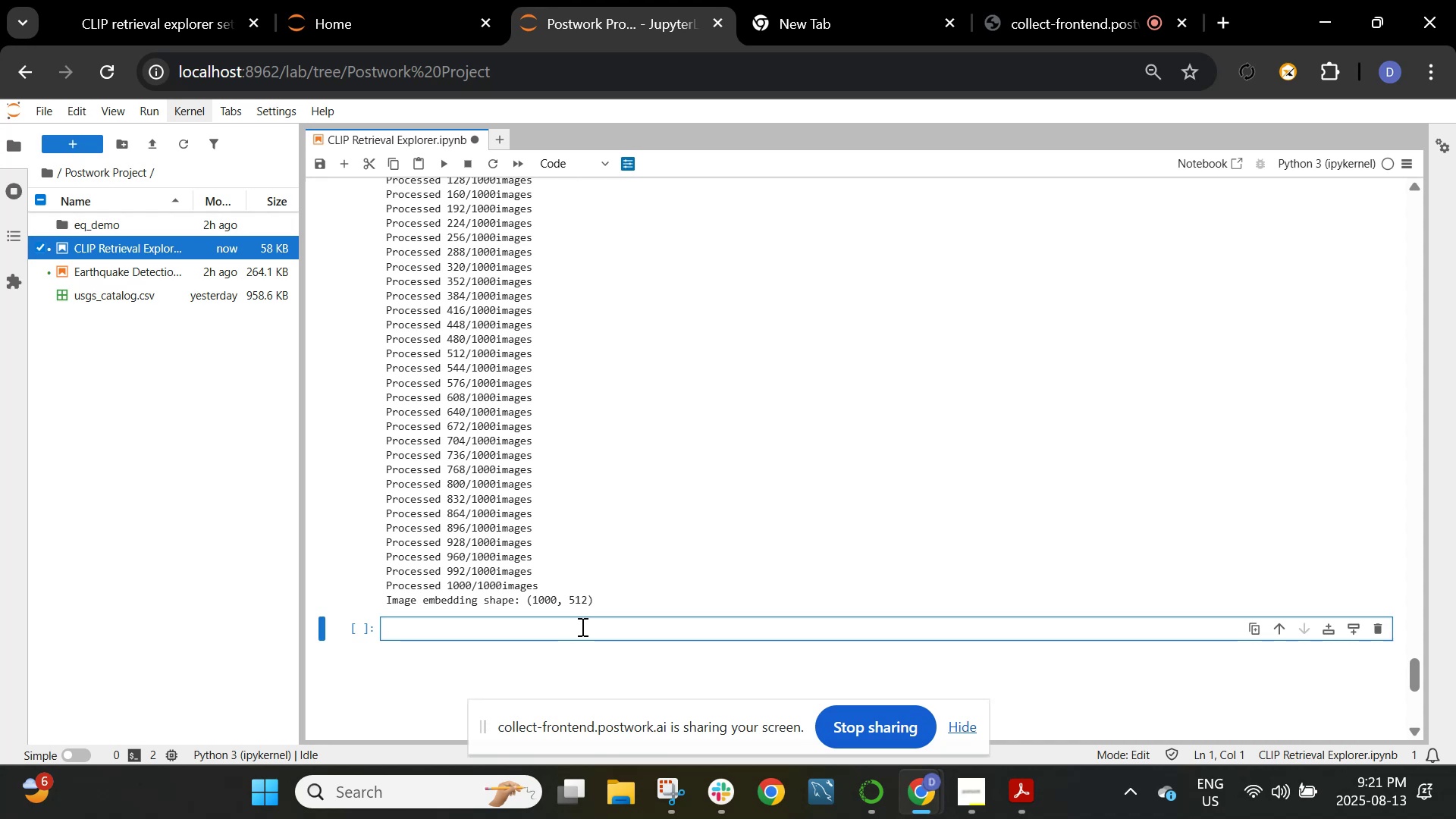 
scroll: coordinate [573, 329], scroll_direction: down, amount: 1.0
 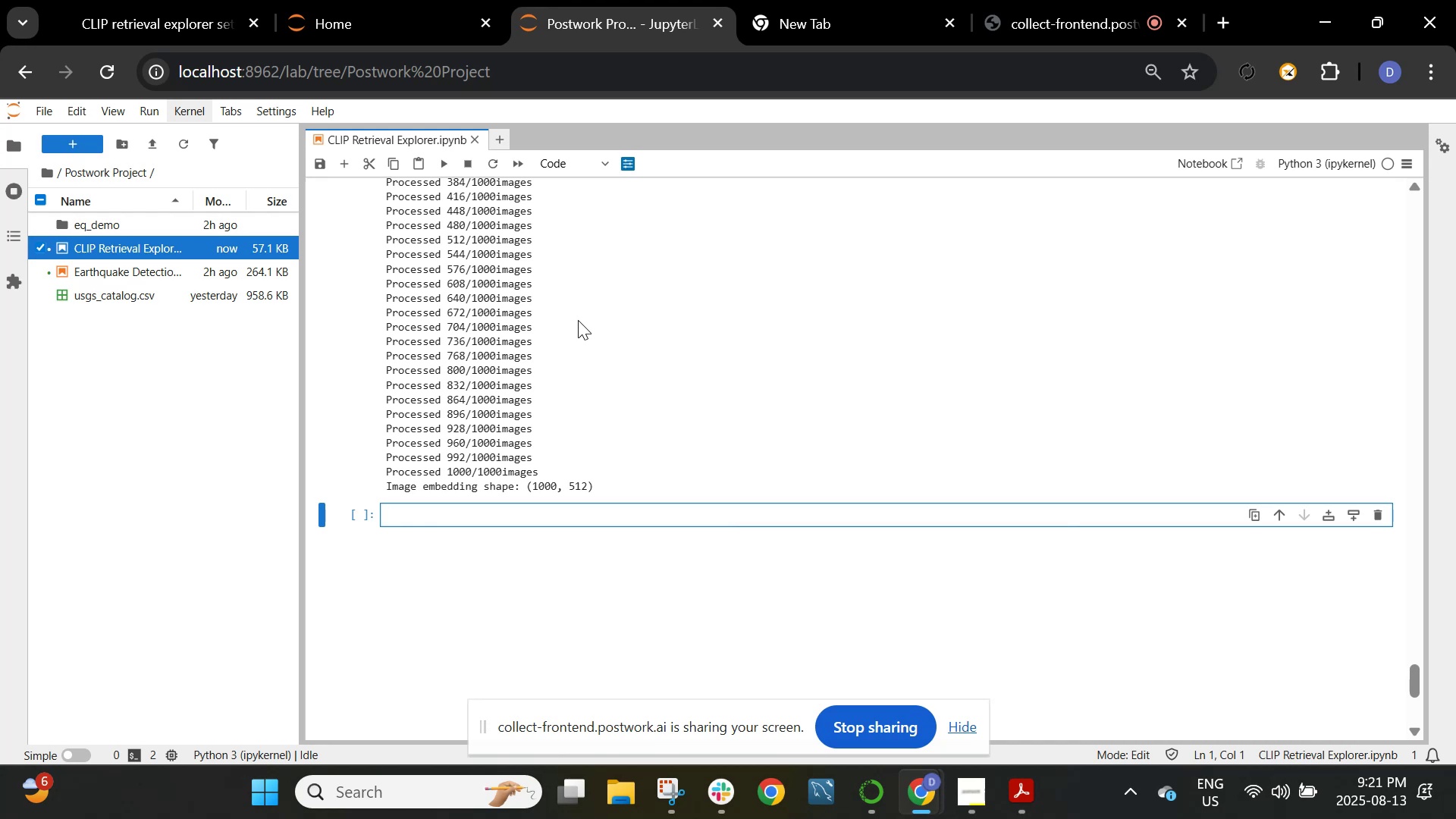 
wait(9.55)
 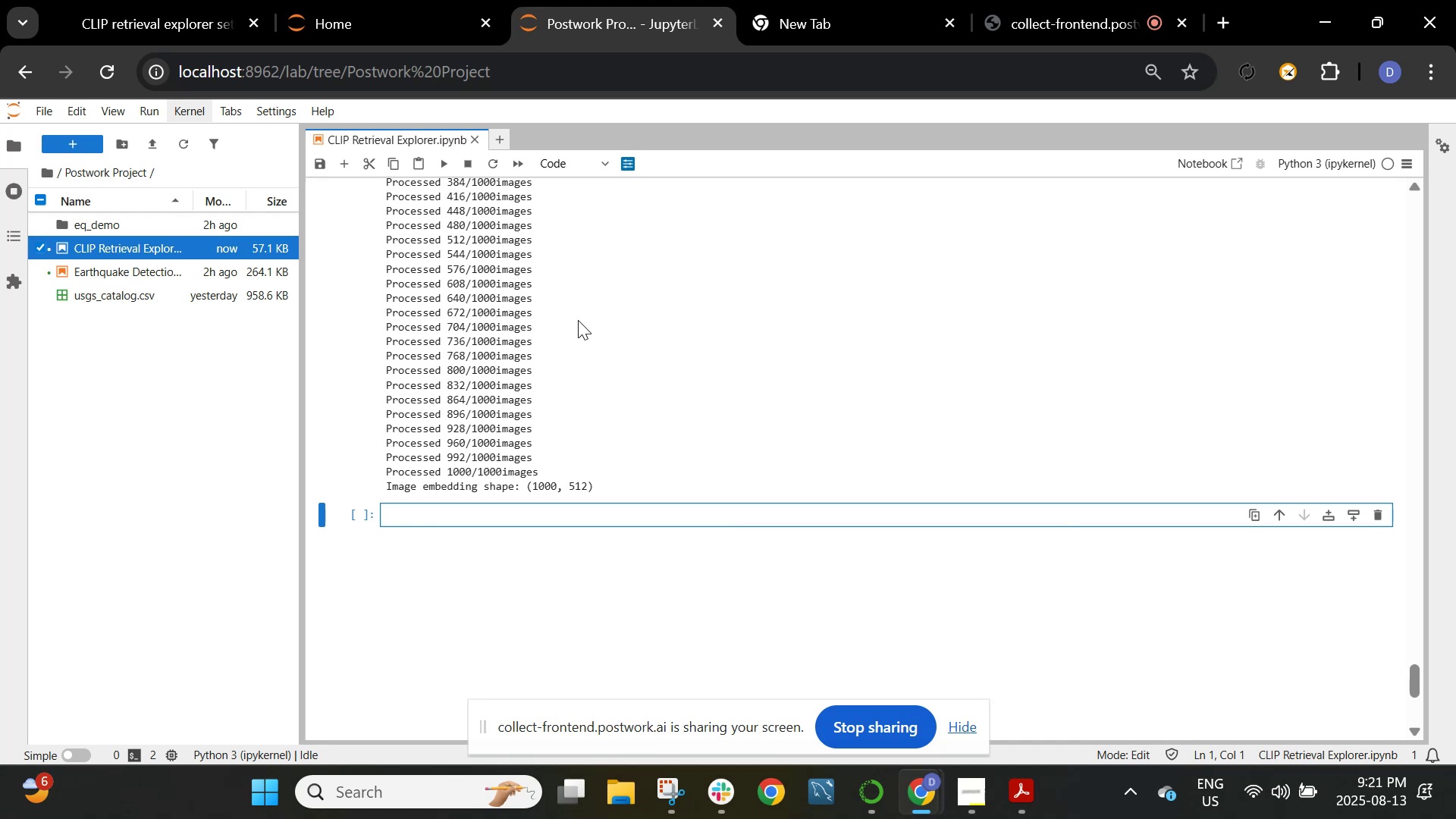 
left_click([168, 0])
 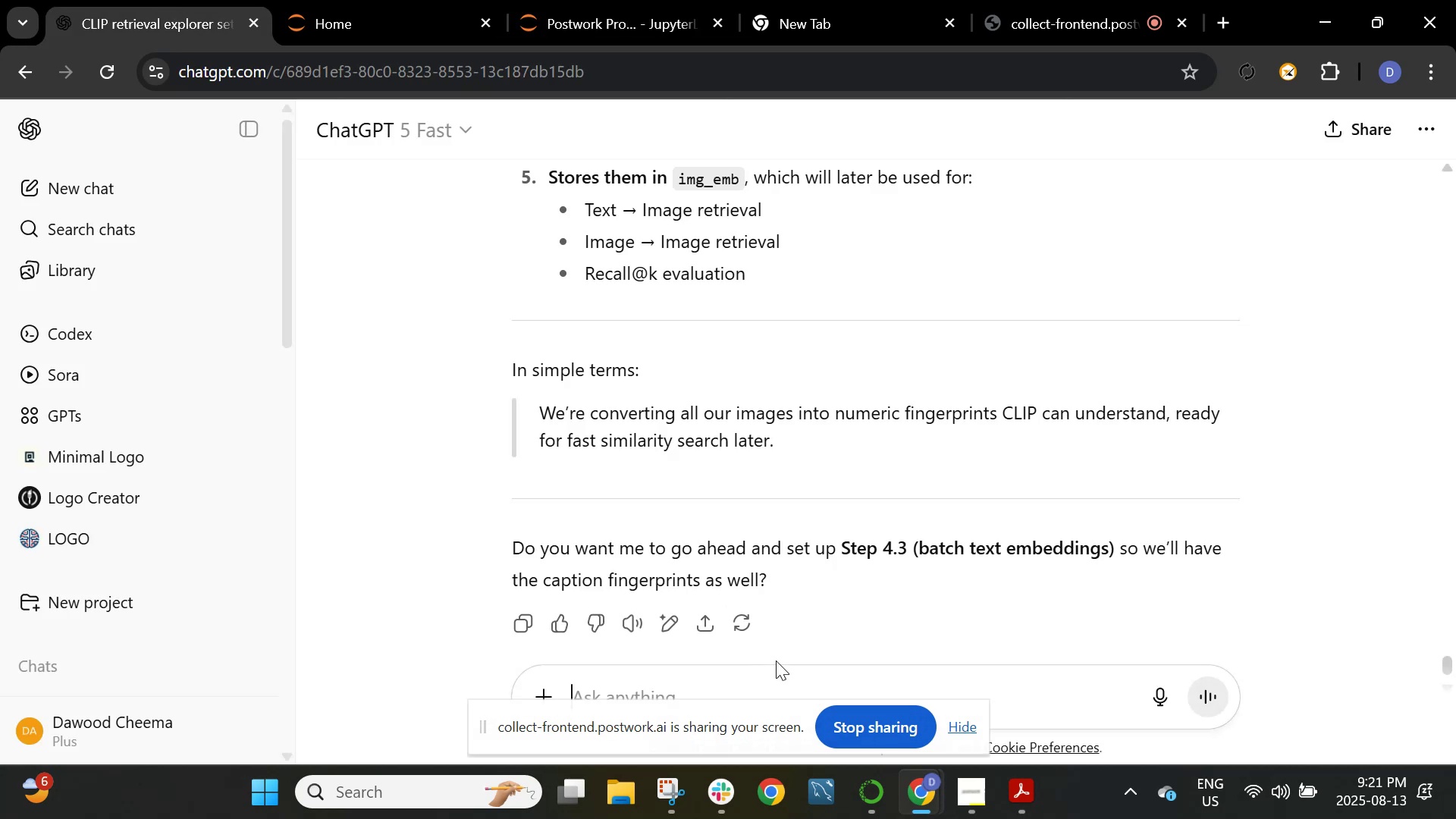 
scroll: coordinate [677, 555], scroll_direction: down, amount: 4.0
 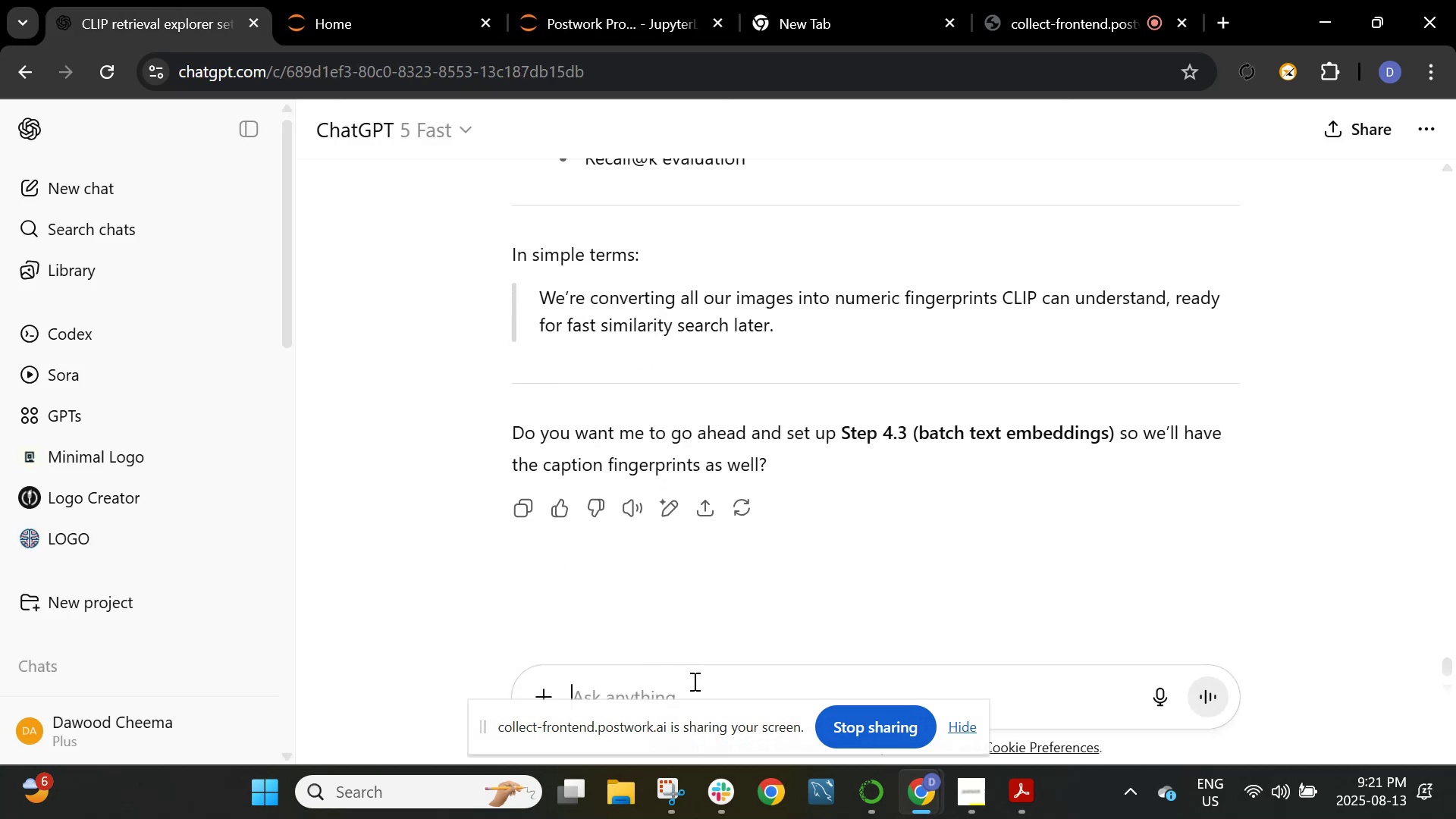 
left_click([693, 681])
 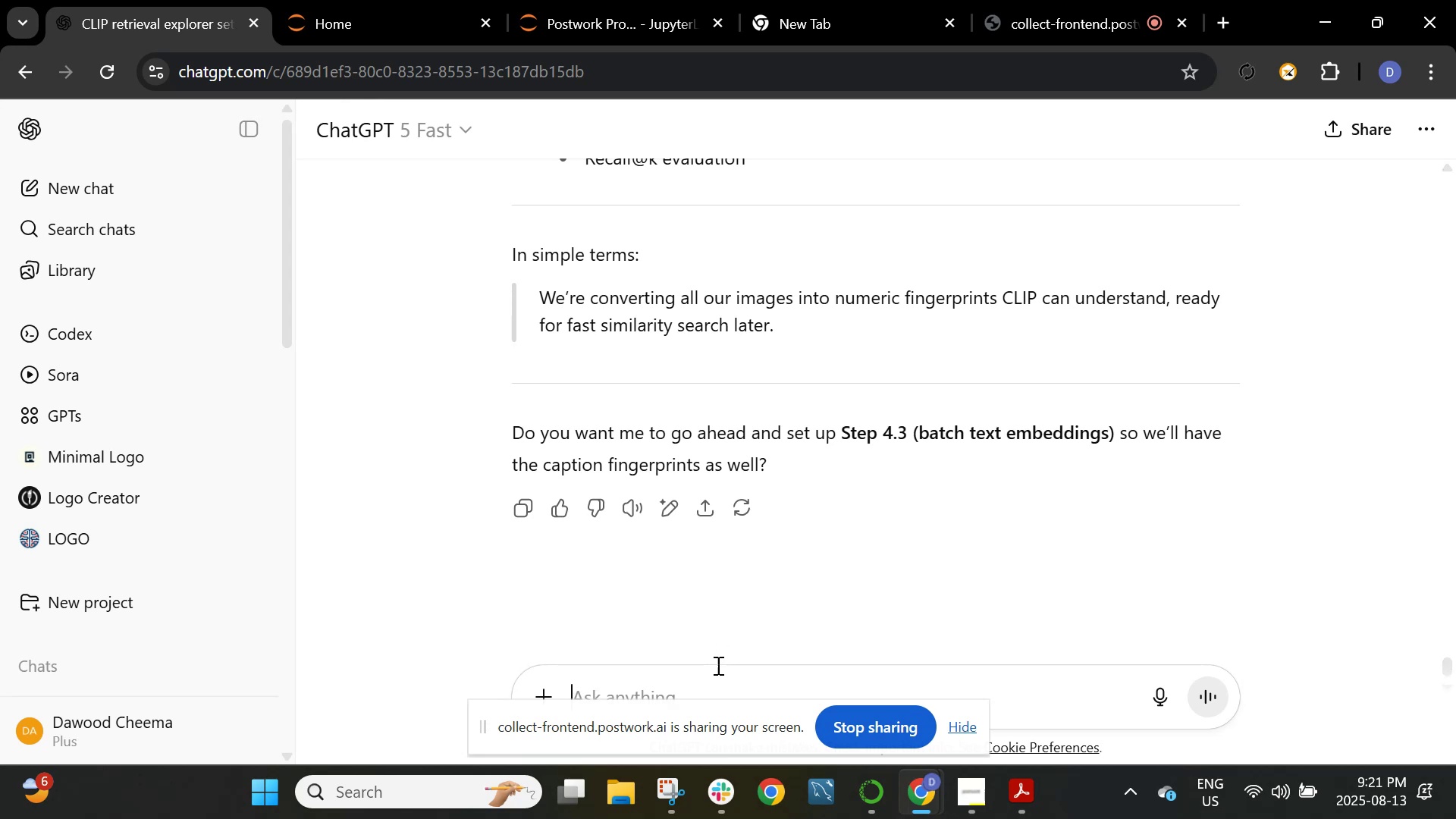 
left_click([714, 671])
 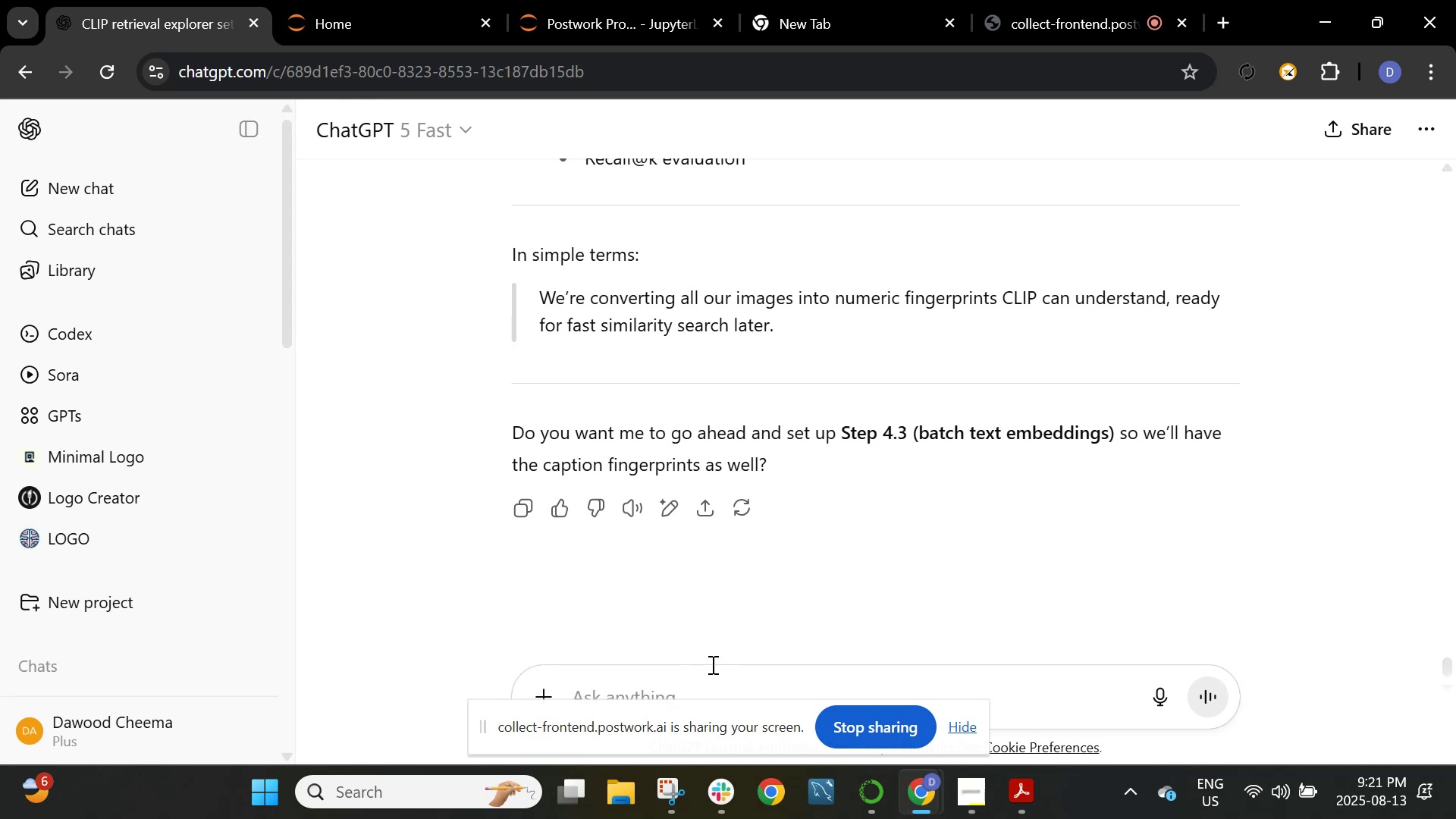 
type(batch text embedding)
 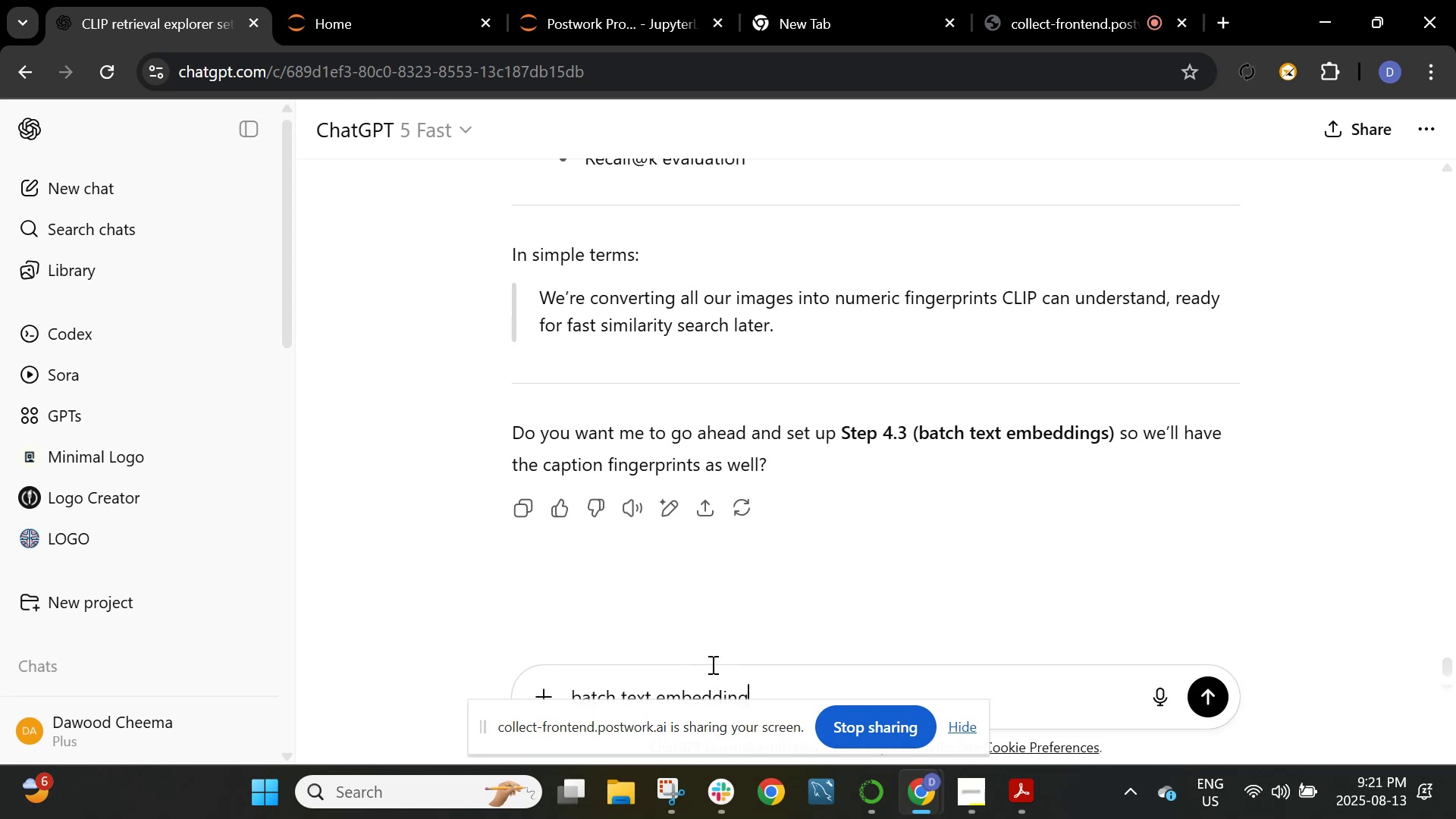 
key(Enter)
 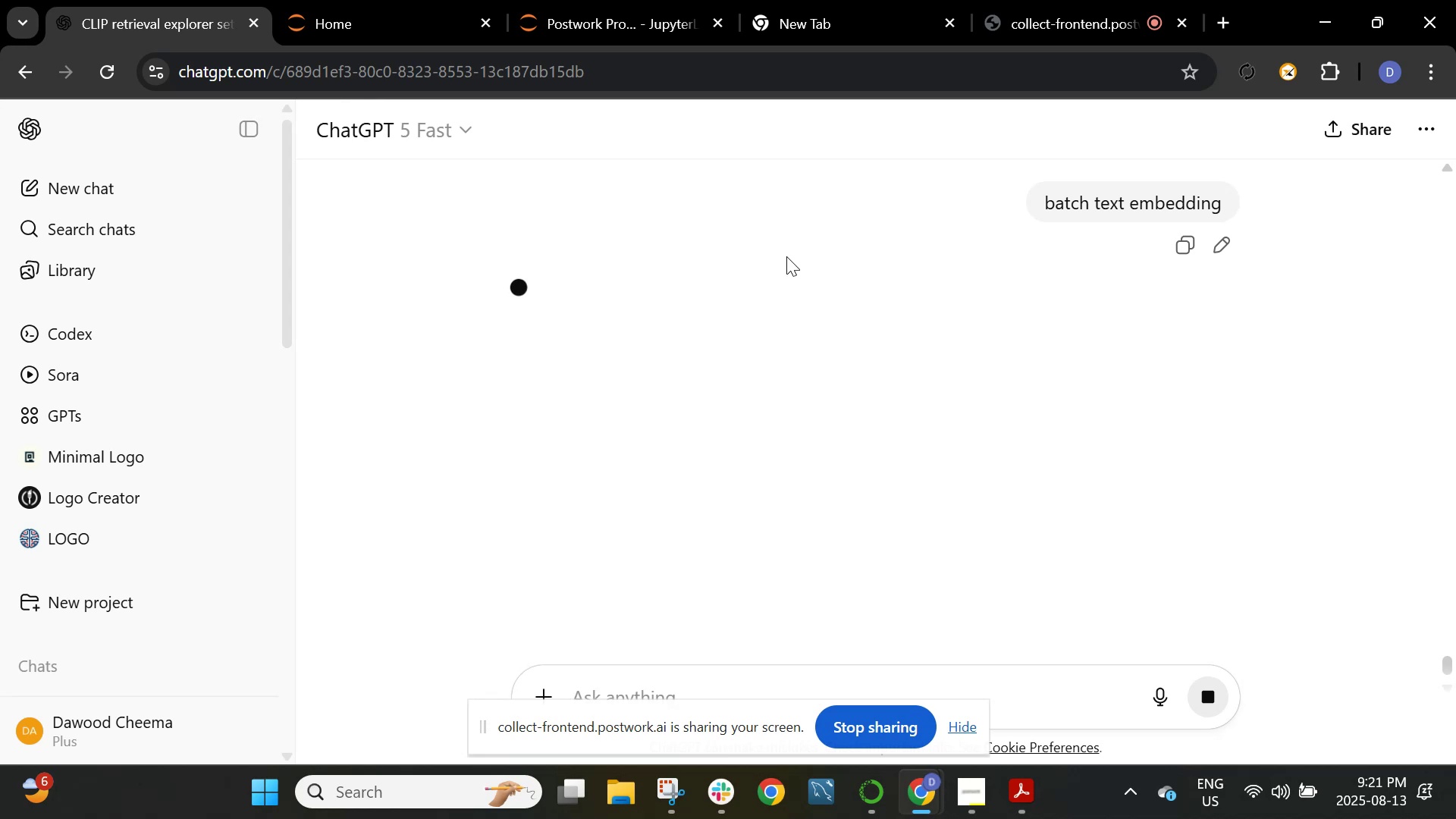 
scroll: coordinate [788, 287], scroll_direction: down, amount: 9.0
 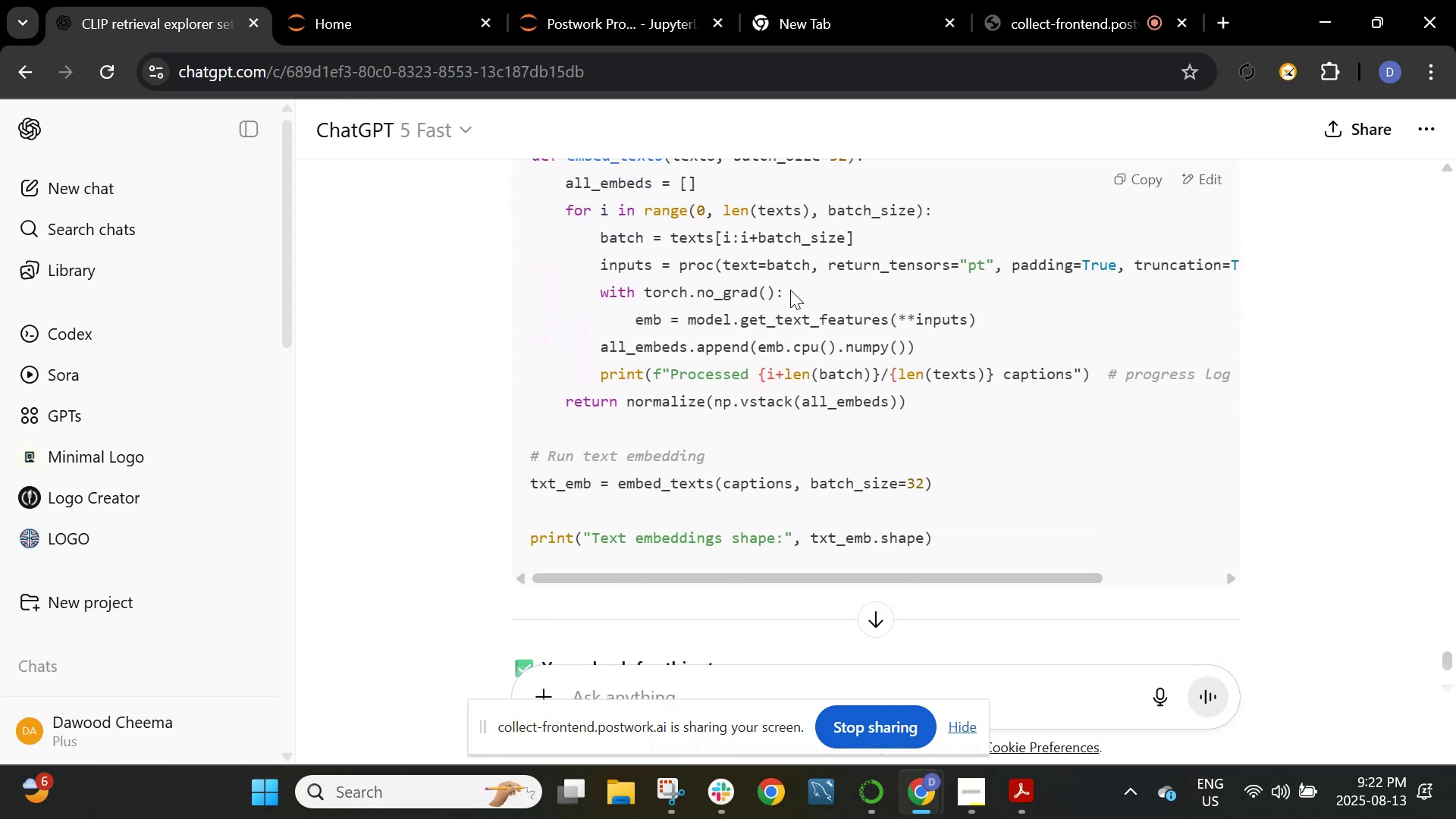 
scroll: coordinate [790, 290], scroll_direction: up, amount: 1.0
 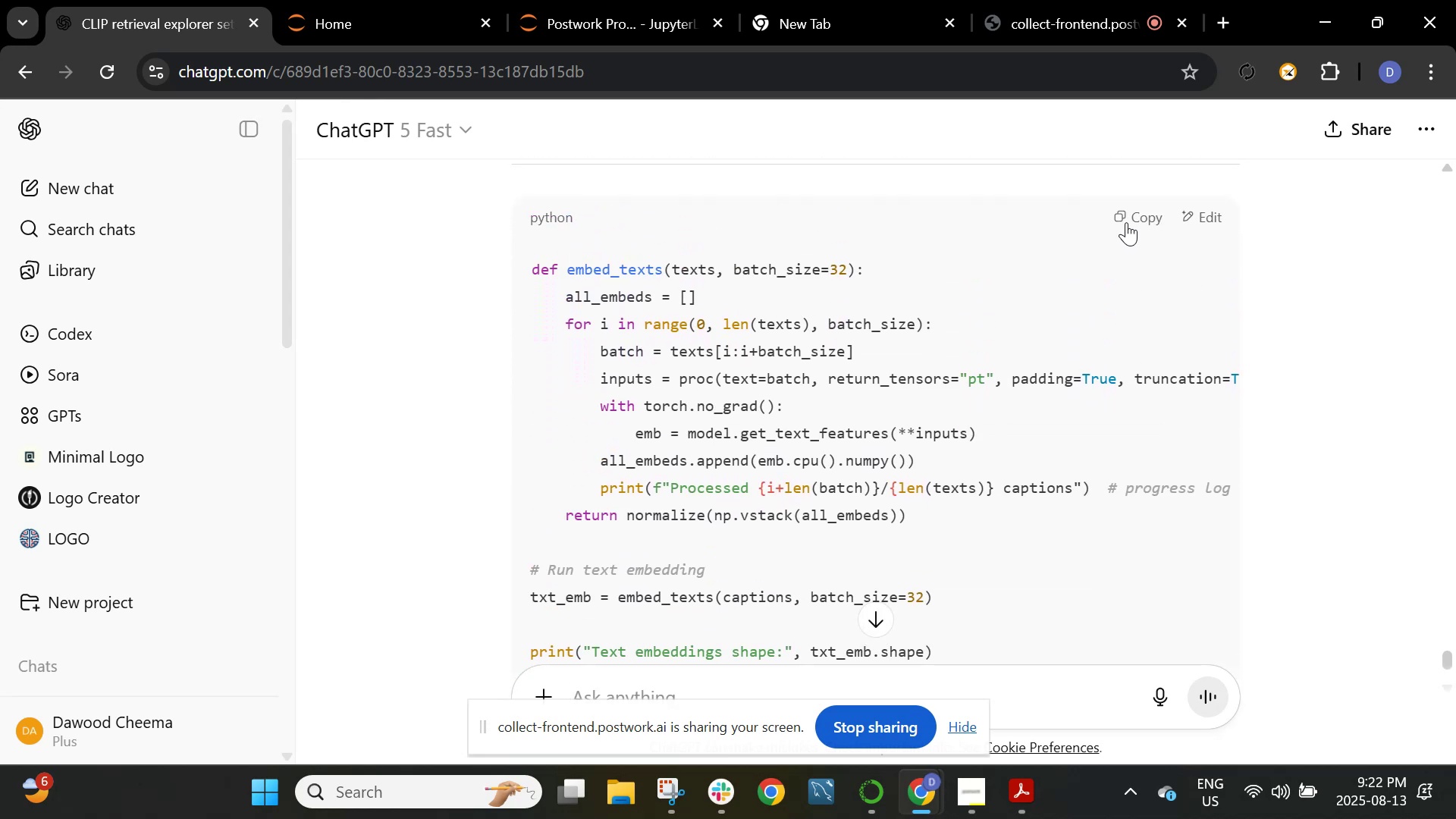 
scroll: coordinate [993, 363], scroll_direction: down, amount: 1.0
 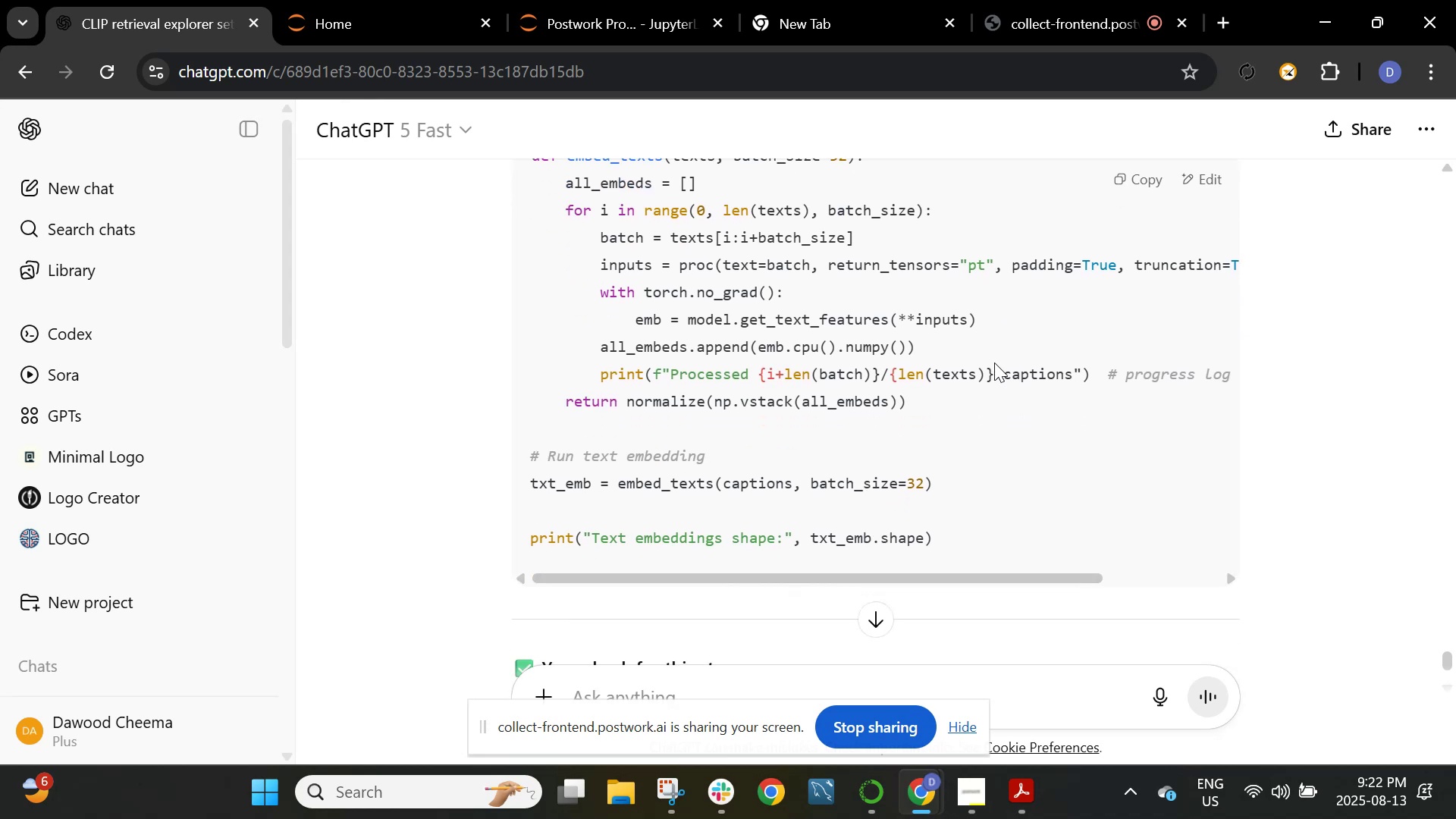 
scroll: coordinate [994, 362], scroll_direction: up, amount: 1.0
 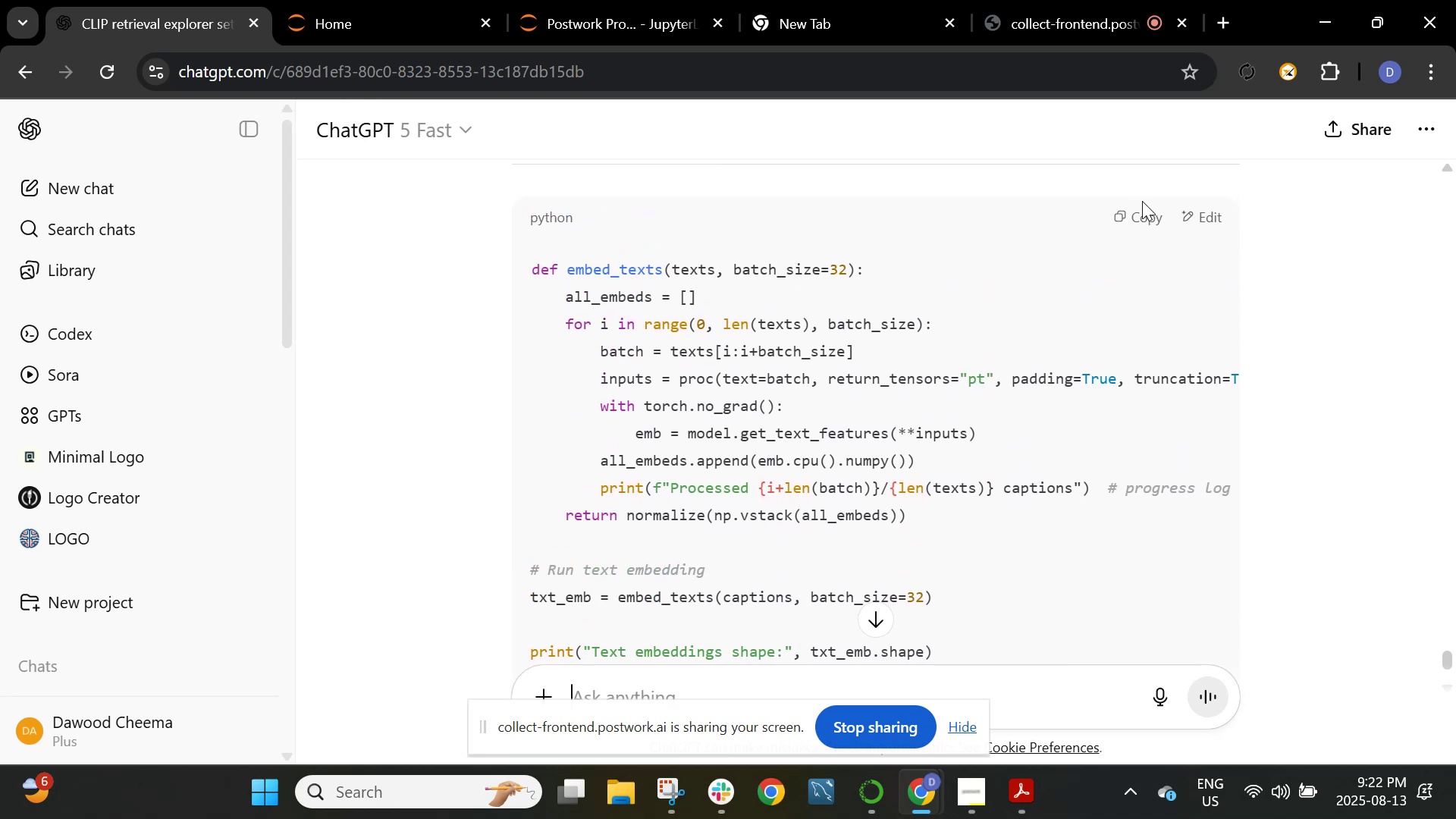 
left_click([1138, 215])
 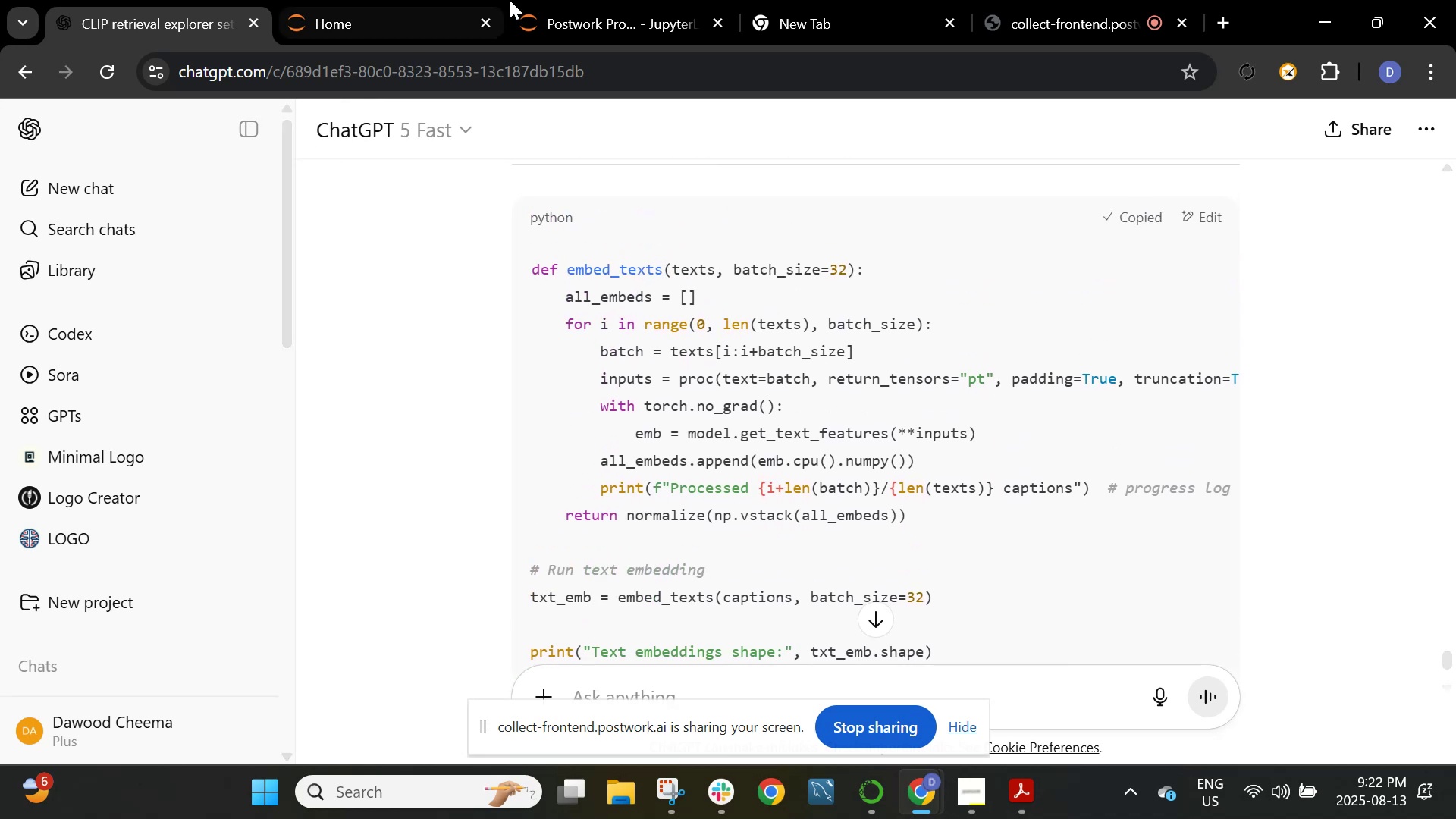 
left_click([637, 0])
 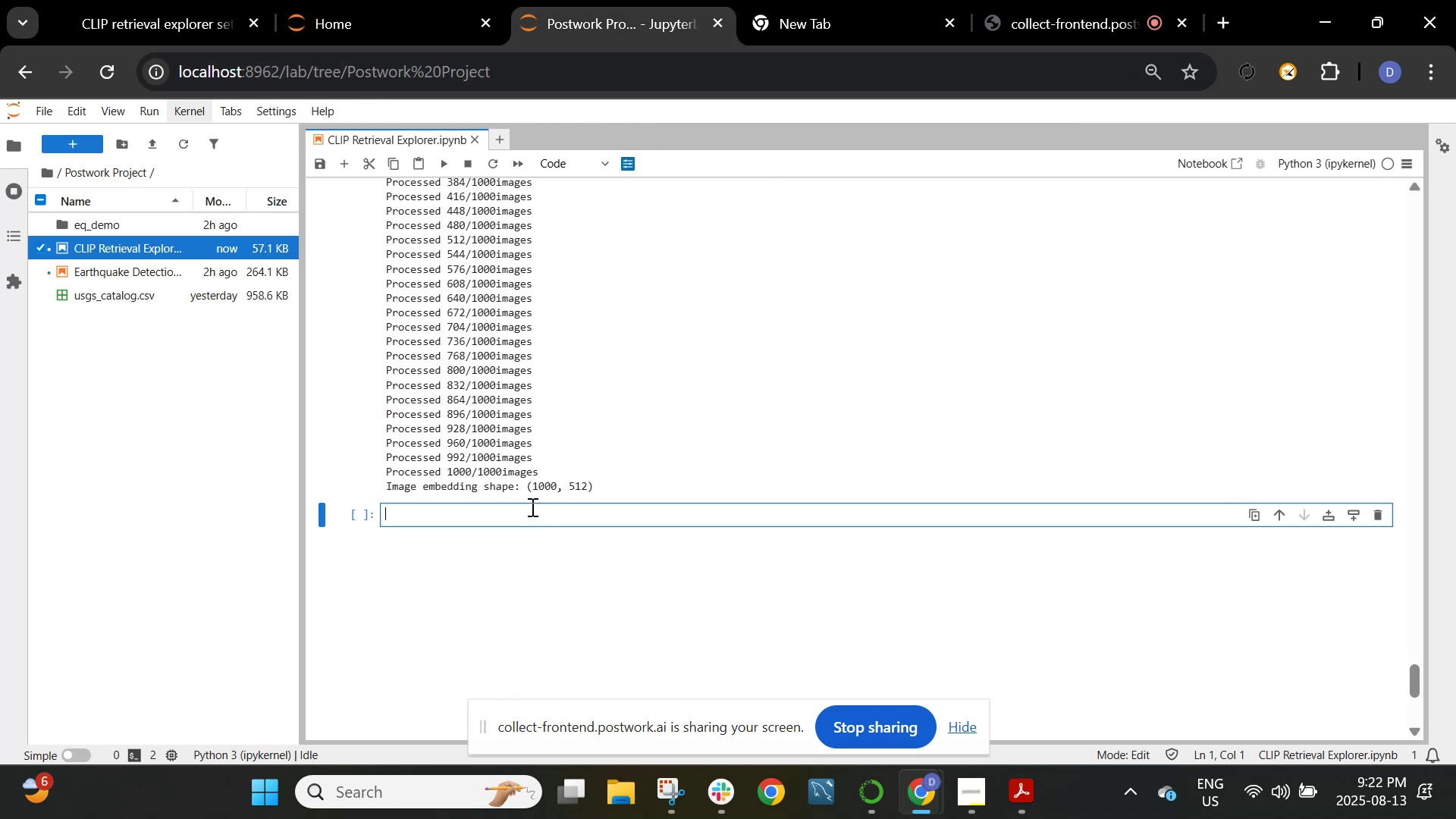 
left_click([531, 515])
 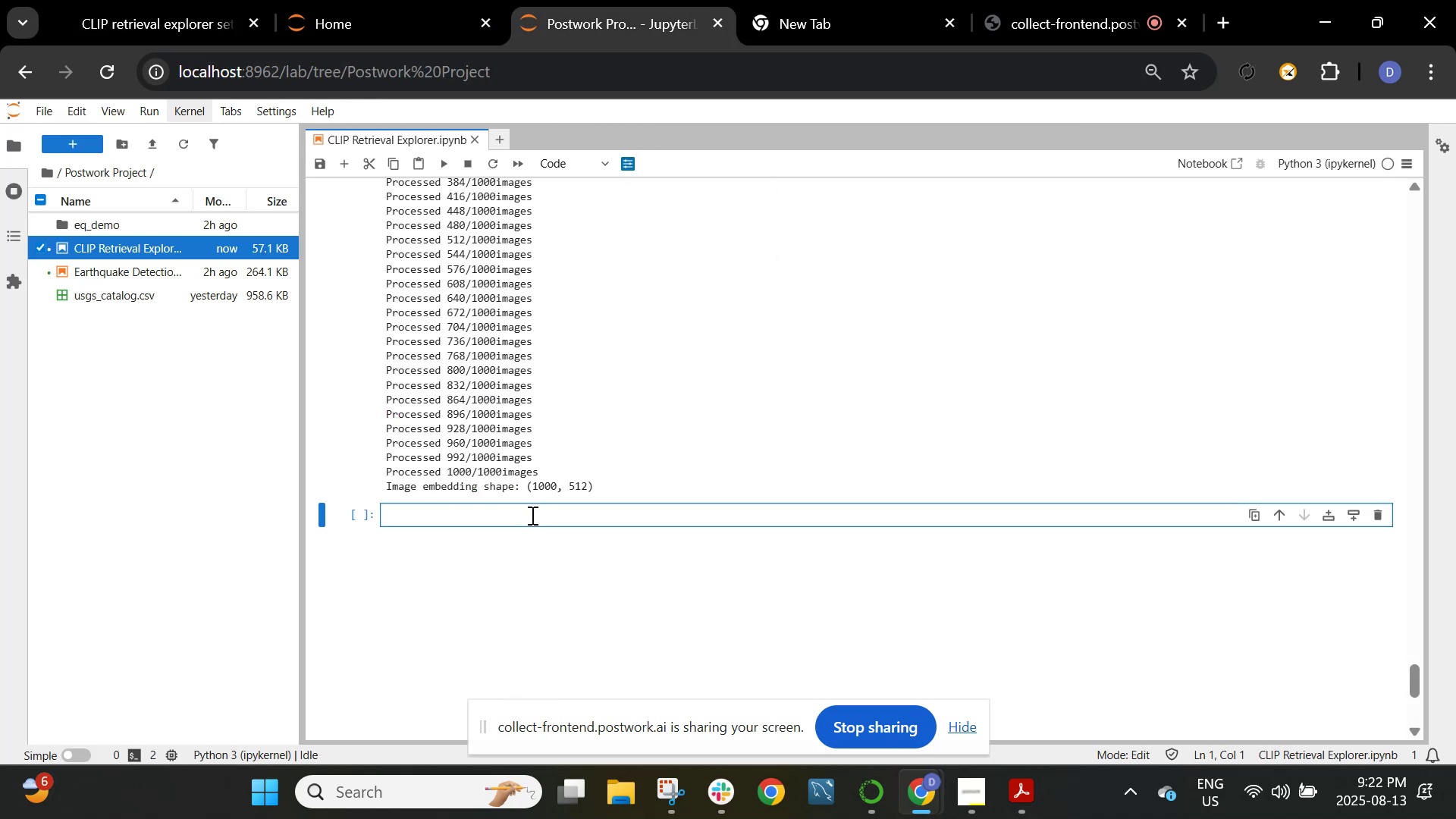 
hold_key(key=ControlLeft, duration=1.51)
 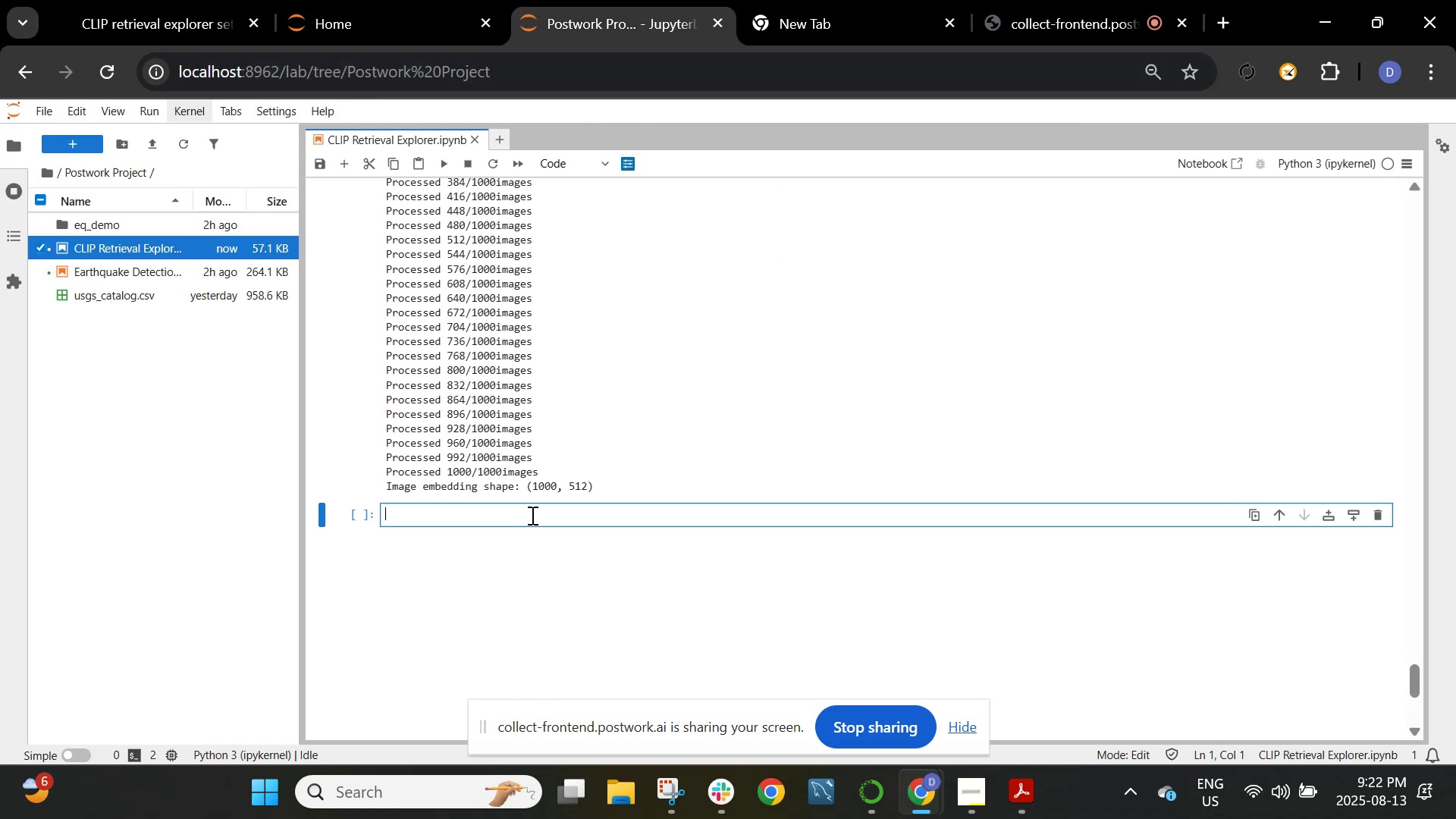 
key(Control+V)
 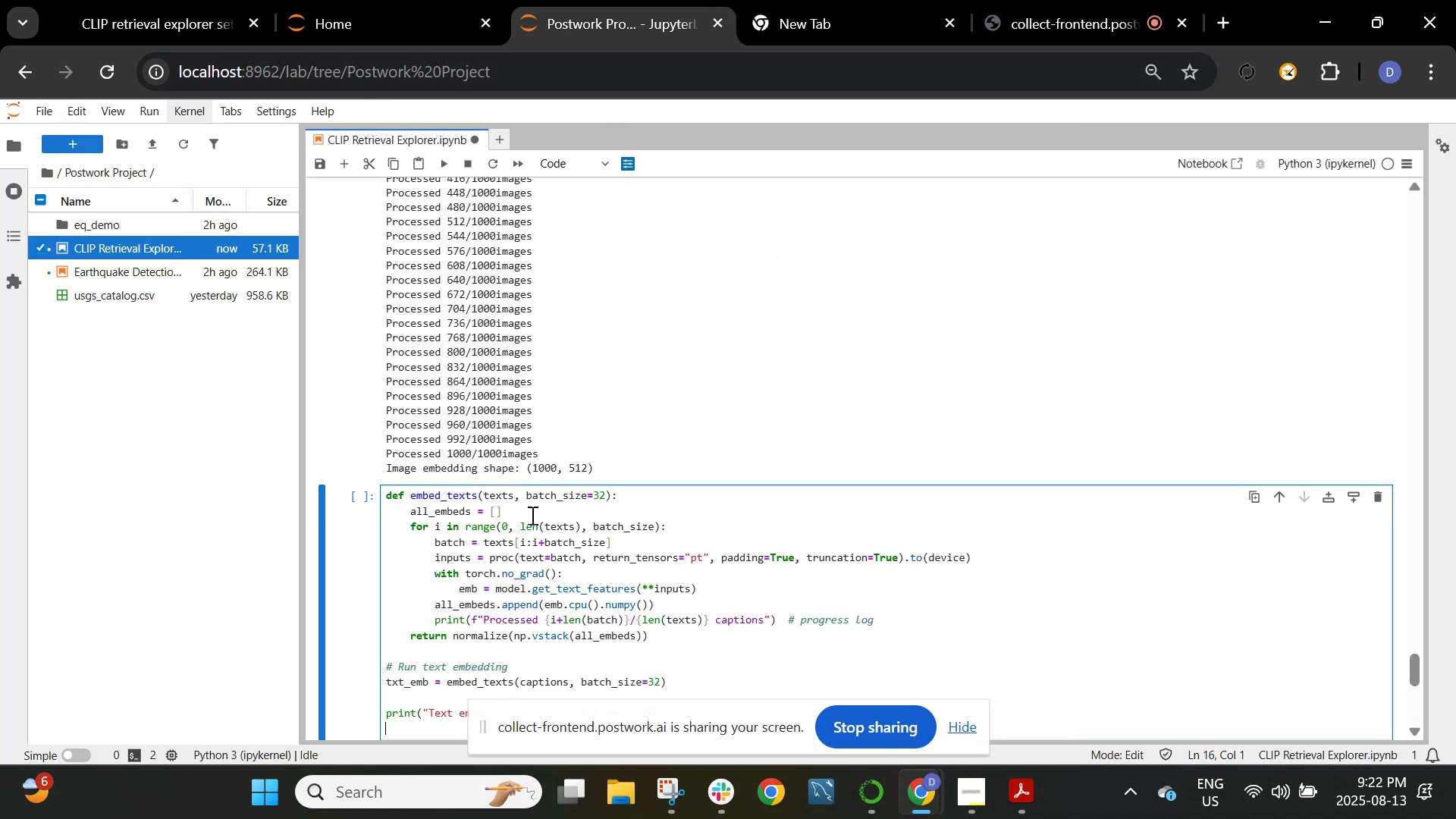 
scroll: coordinate [545, 526], scroll_direction: down, amount: 1.0
 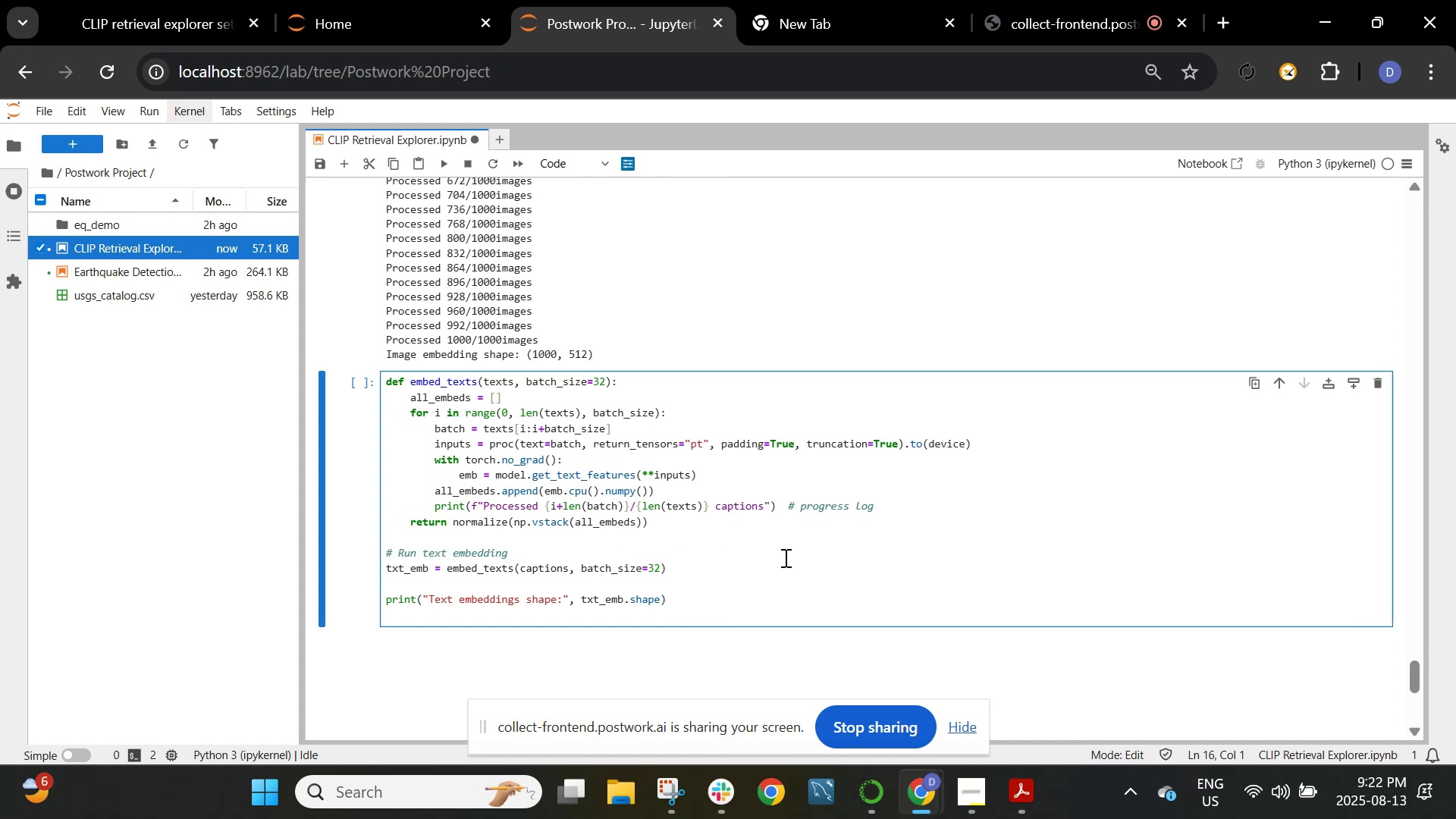 
left_click([781, 564])
 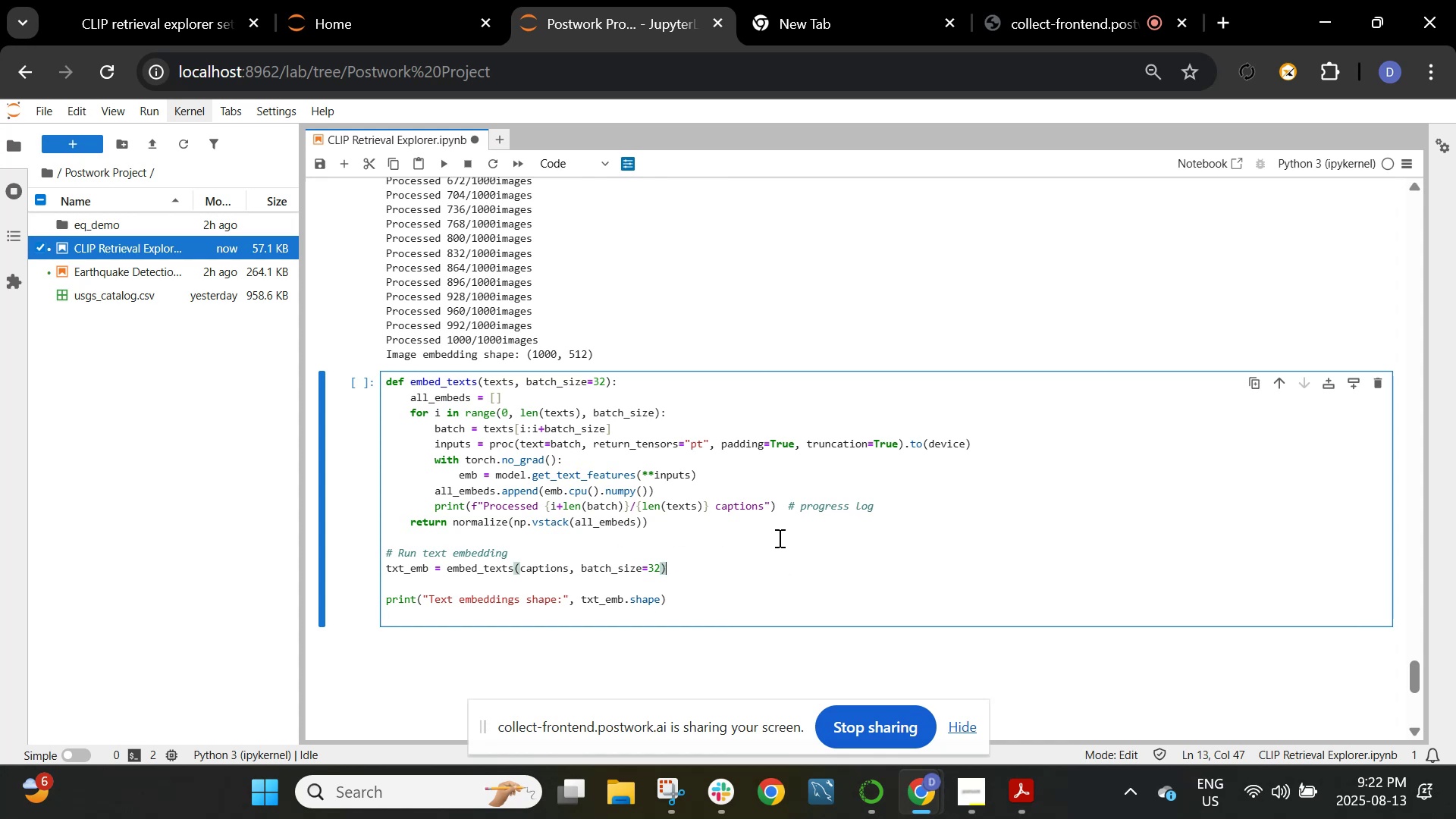 
left_click([778, 538])
 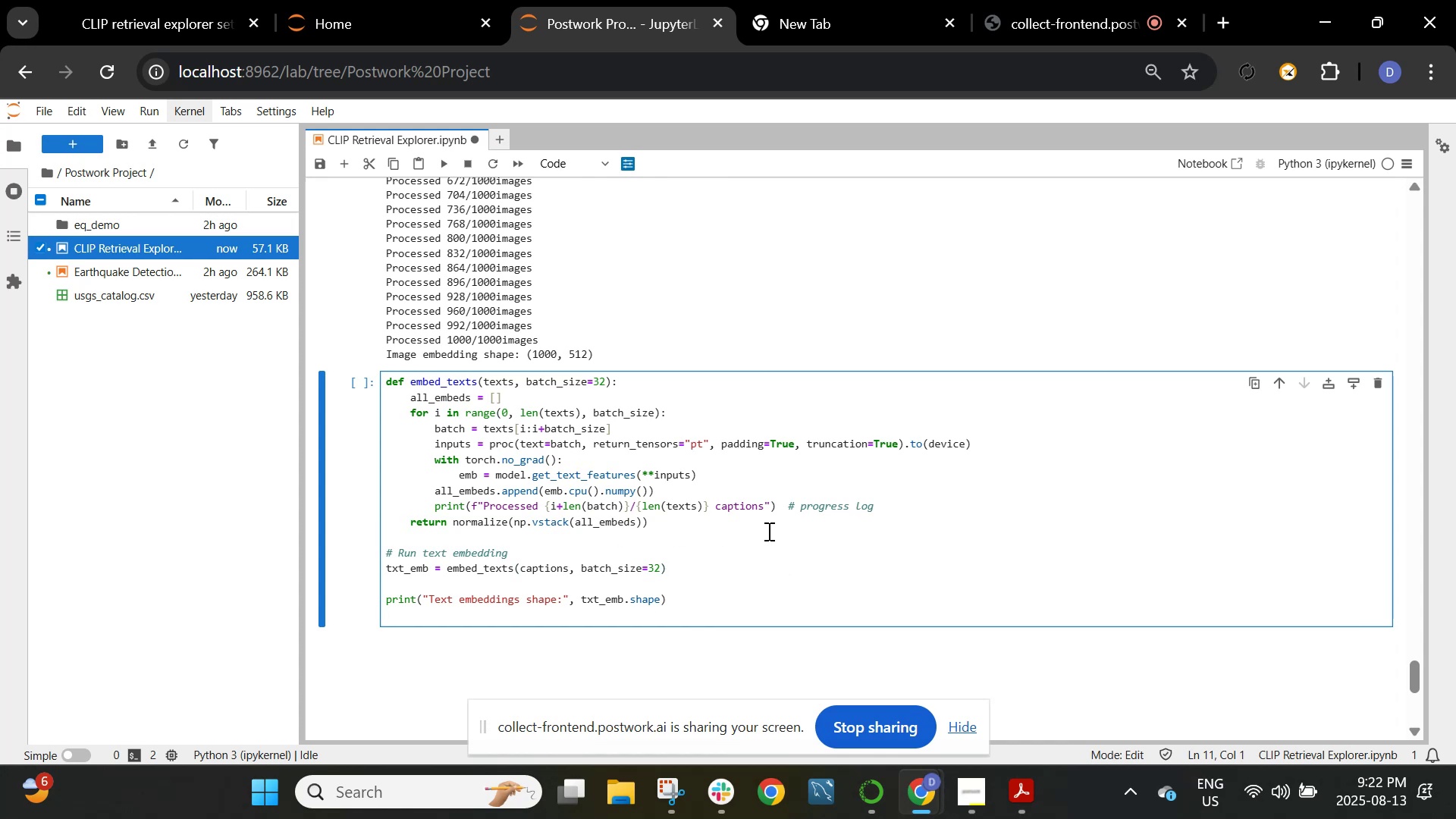 
key(Shift+ShiftRight)
 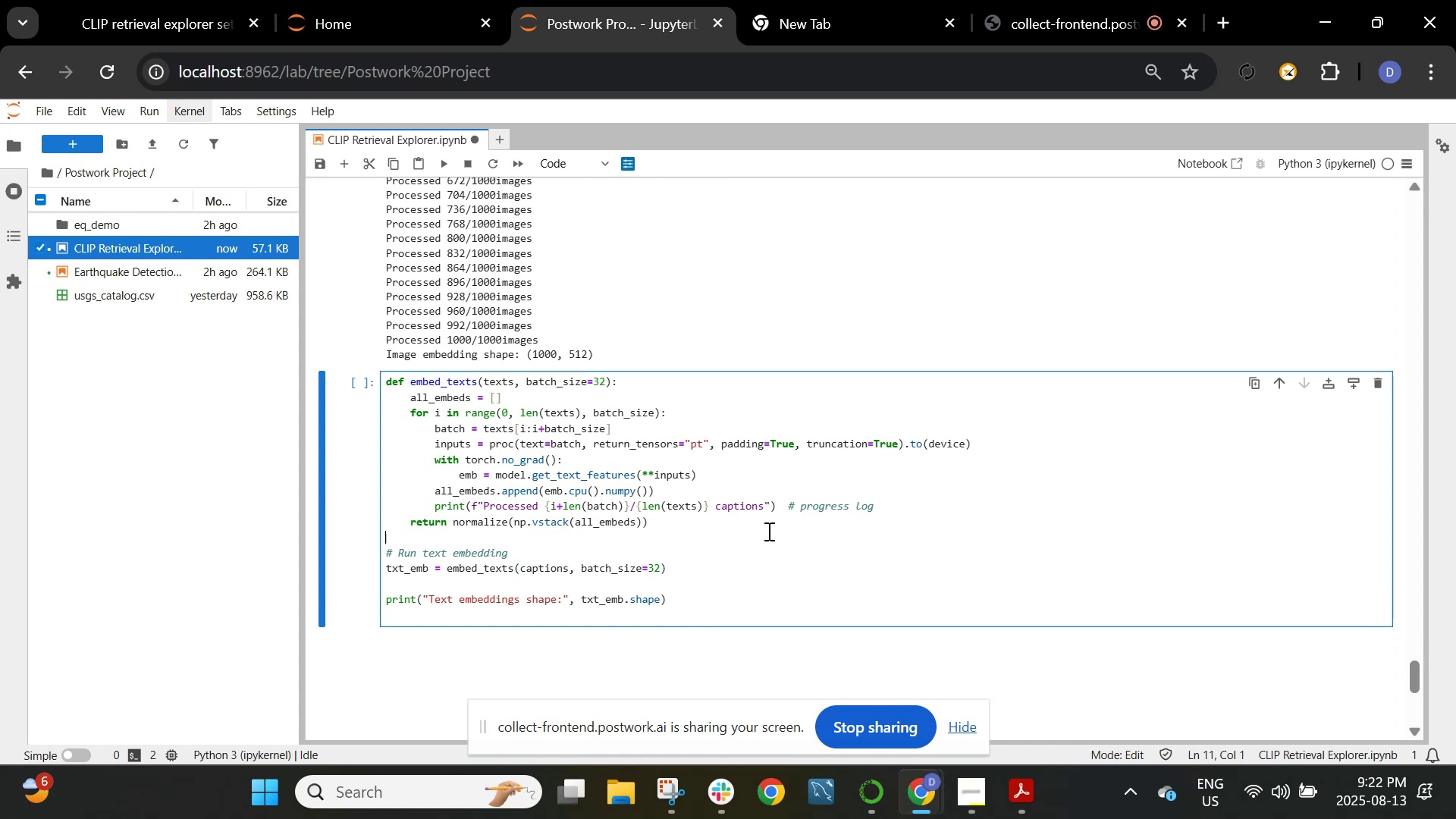 
key(Shift+Enter)
 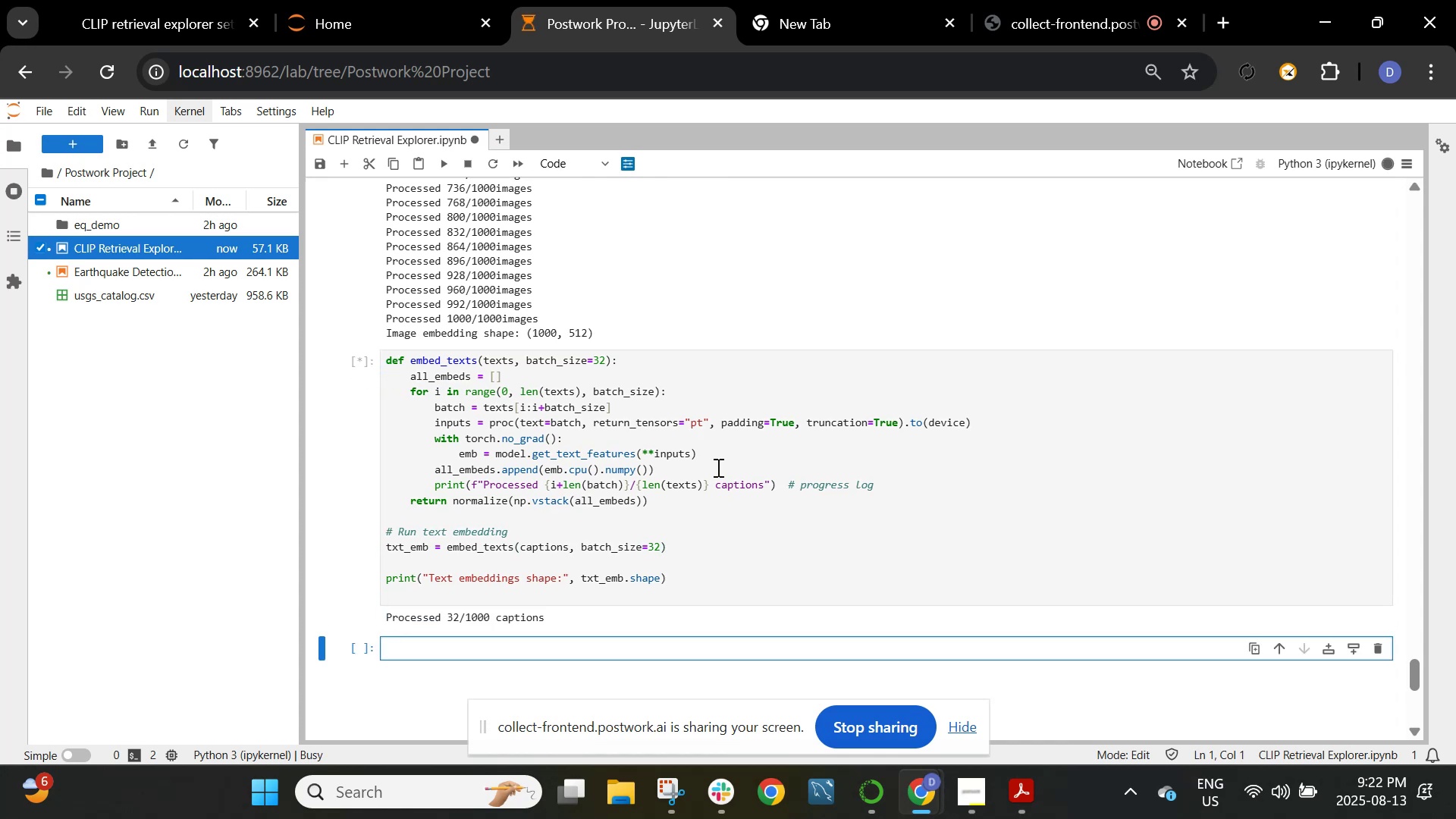 
scroll: coordinate [717, 466], scroll_direction: down, amount: 1.0
 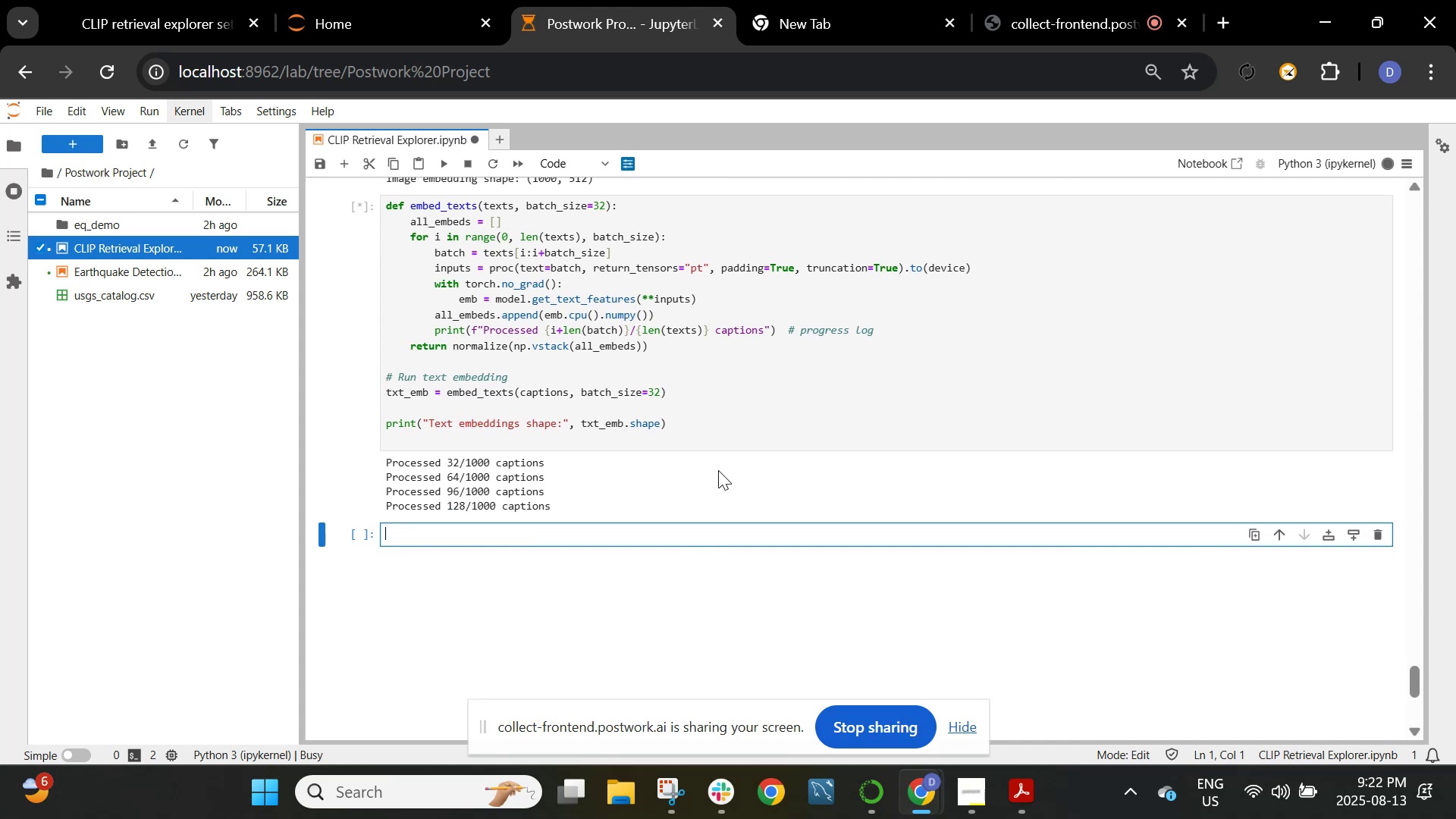 
scroll: coordinate [718, 470], scroll_direction: up, amount: 7.0
 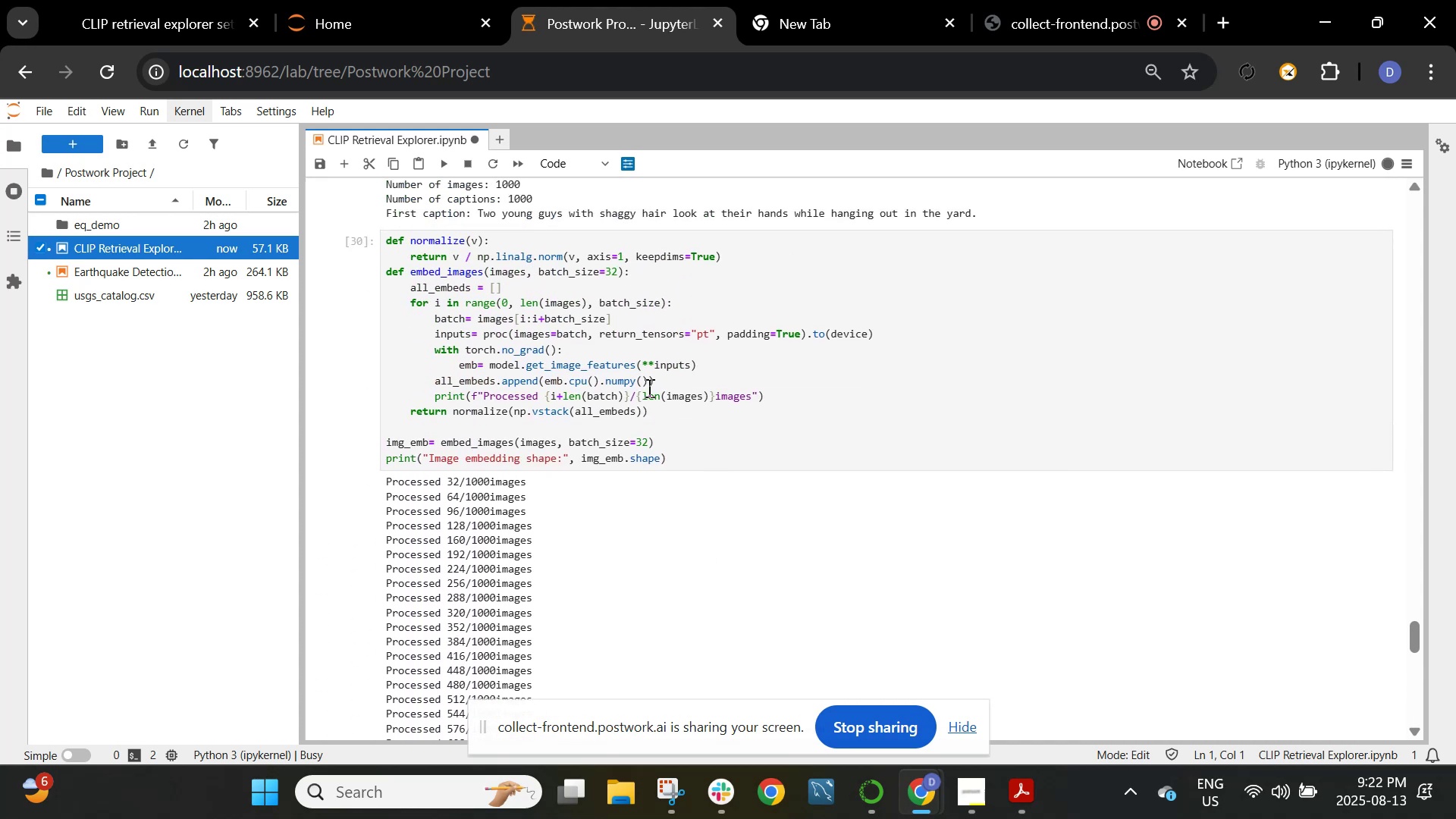 
scroll: coordinate [447, 405], scroll_direction: down, amount: 7.0
 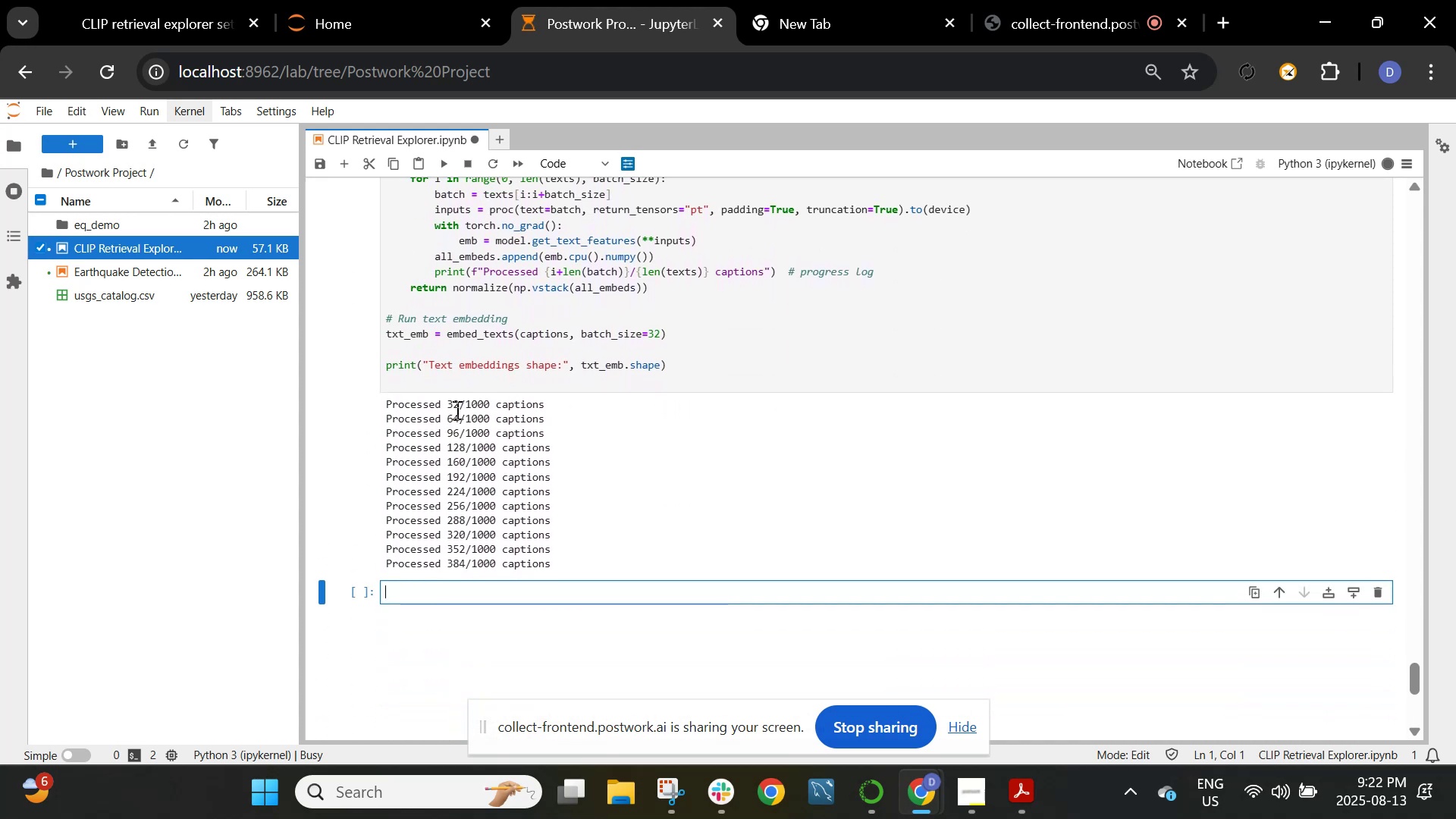 
scroll: coordinate [456, 410], scroll_direction: up, amount: 1.0
 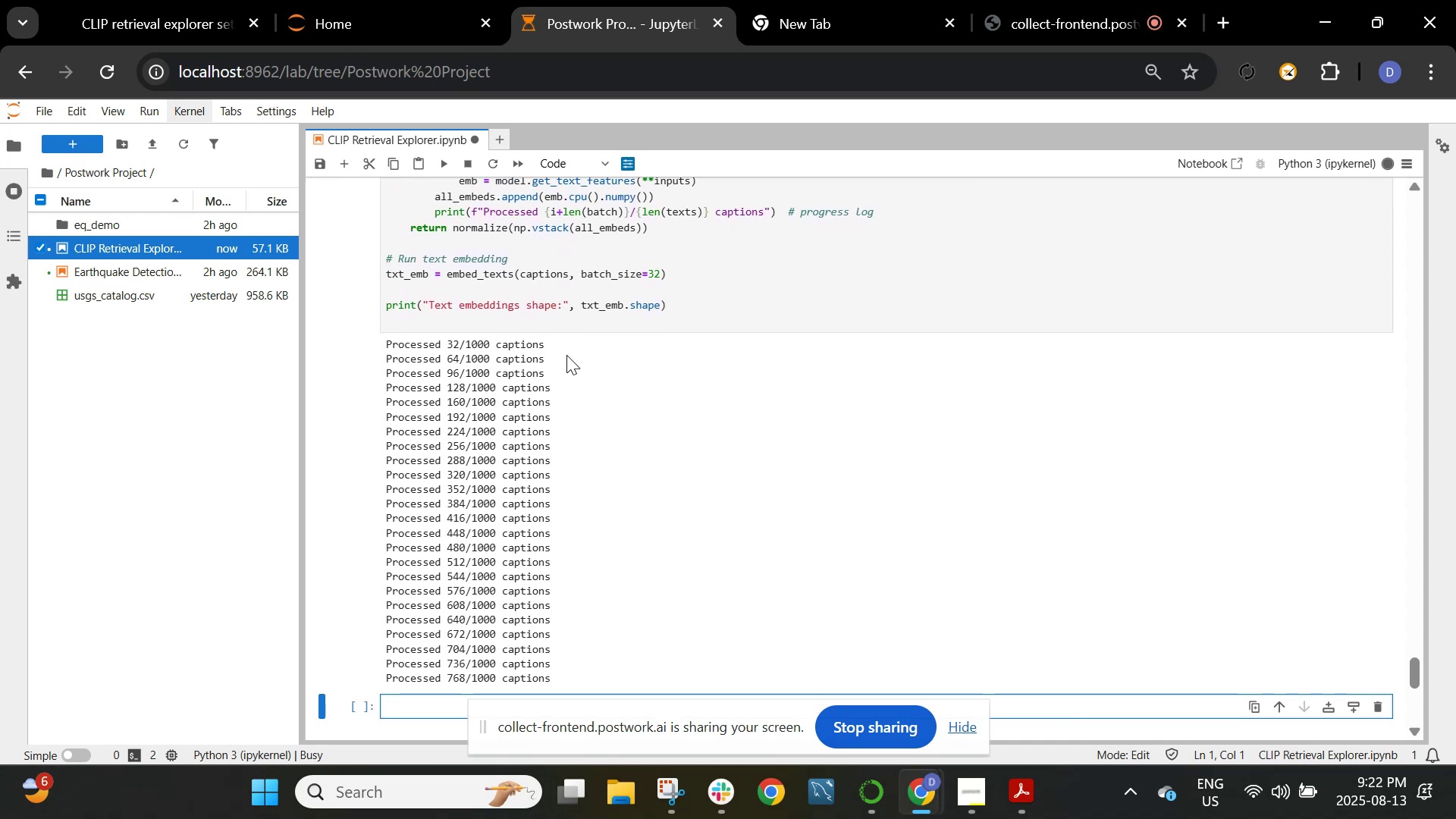 
wait(15.79)
 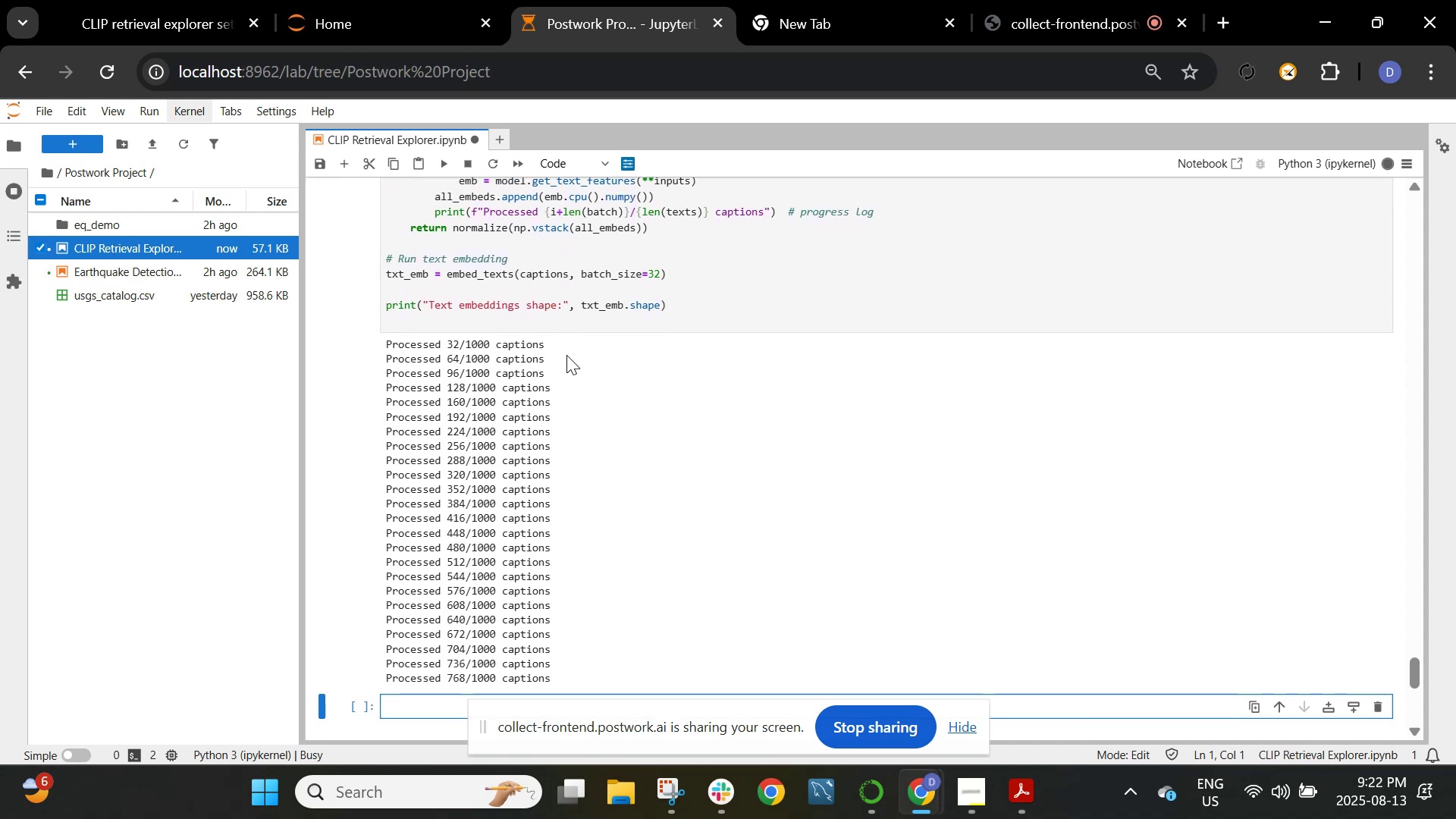 
left_click_drag(start_coordinate=[503, 299], to_coordinate=[1163, 308])
 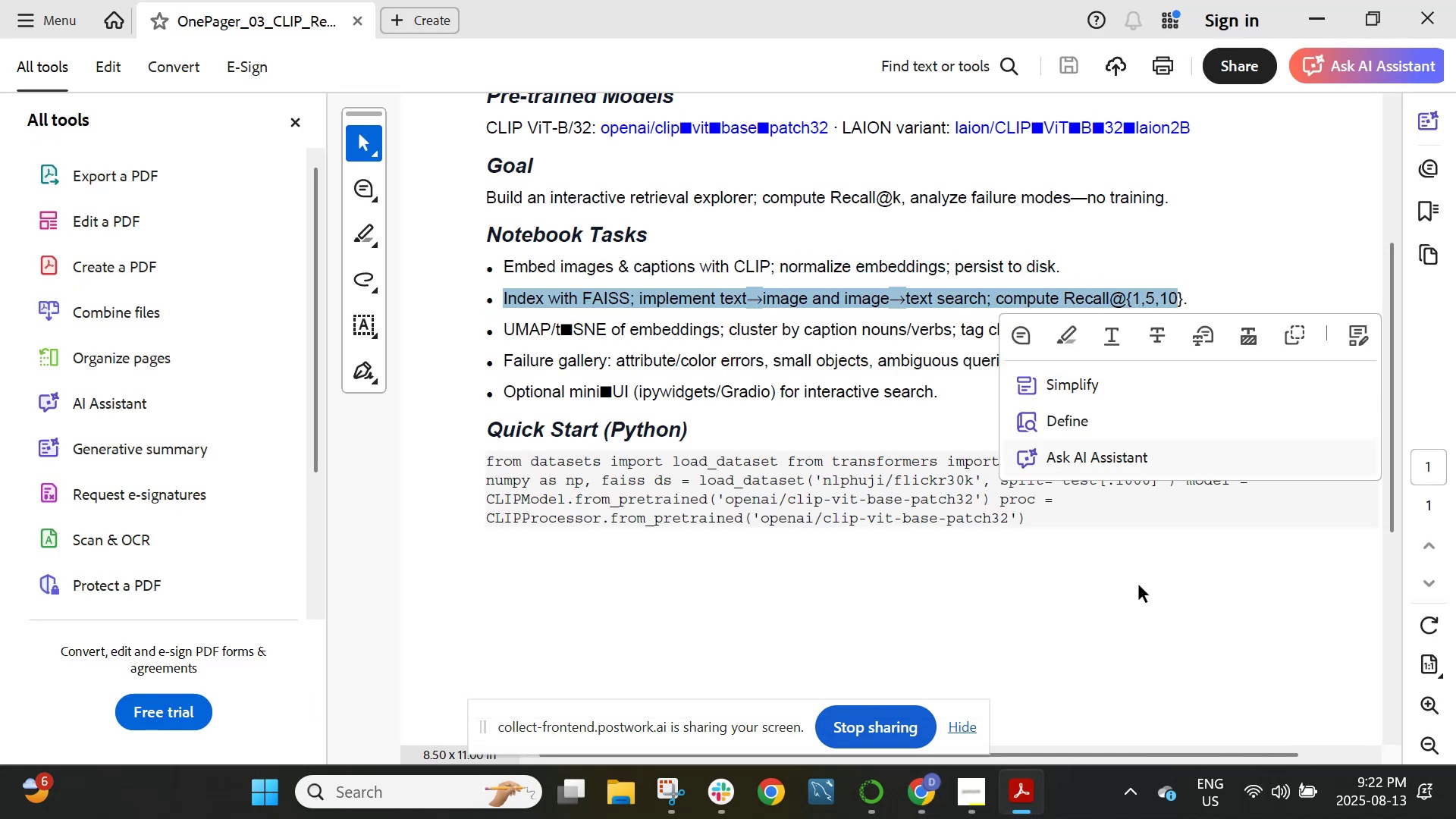 
left_click([1139, 585])
 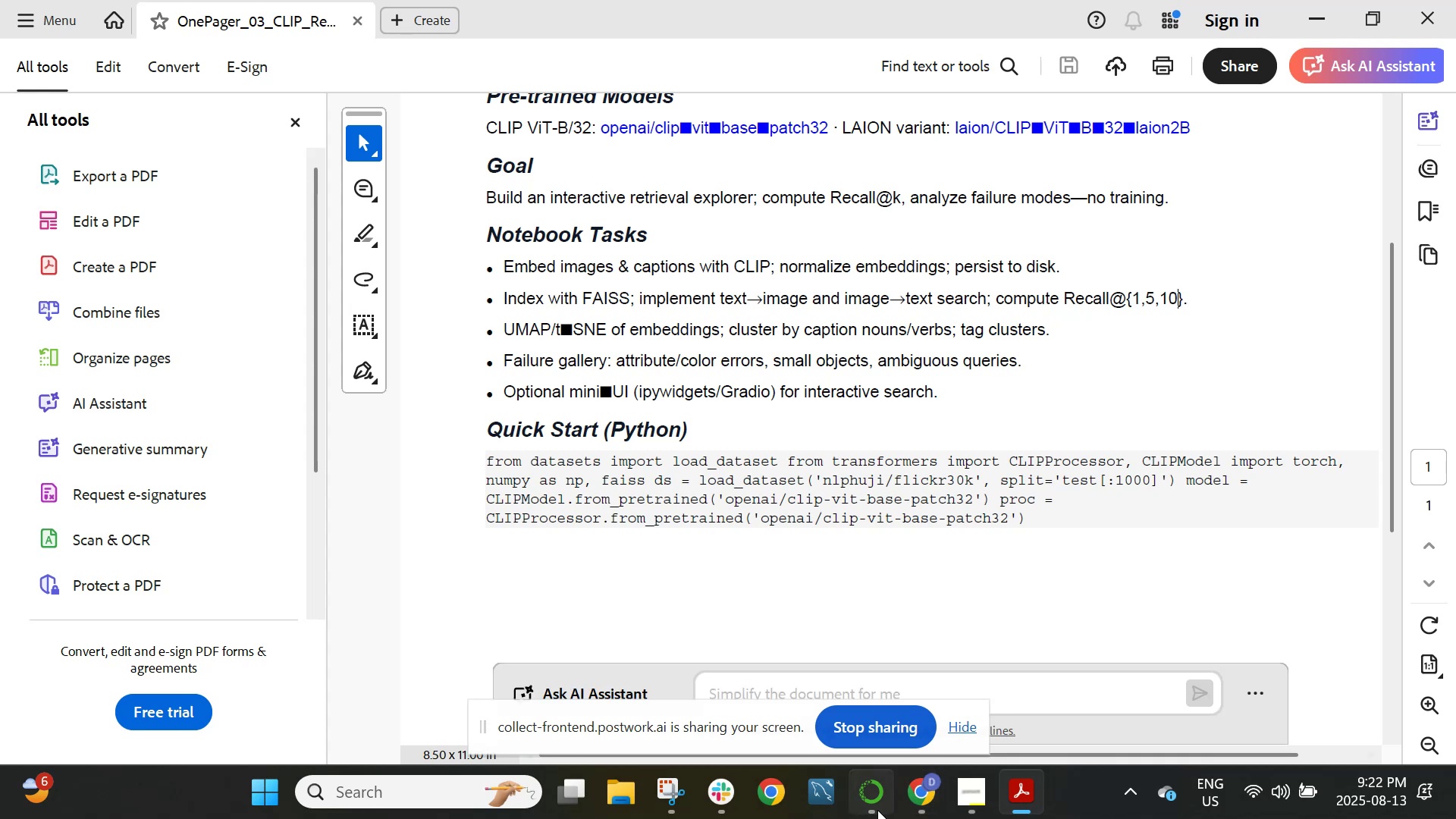 
left_click([919, 797])
 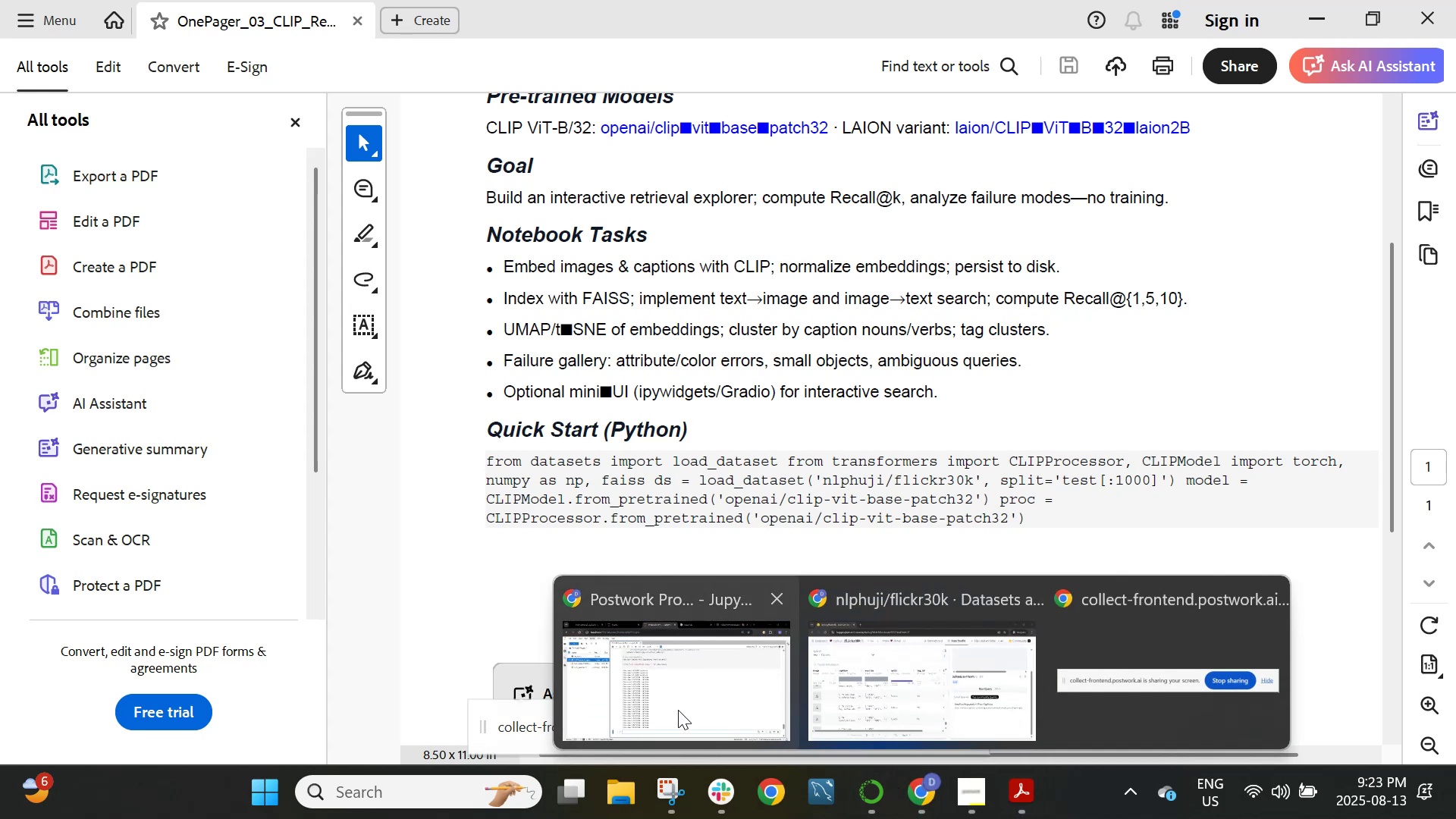 
left_click([677, 709])
 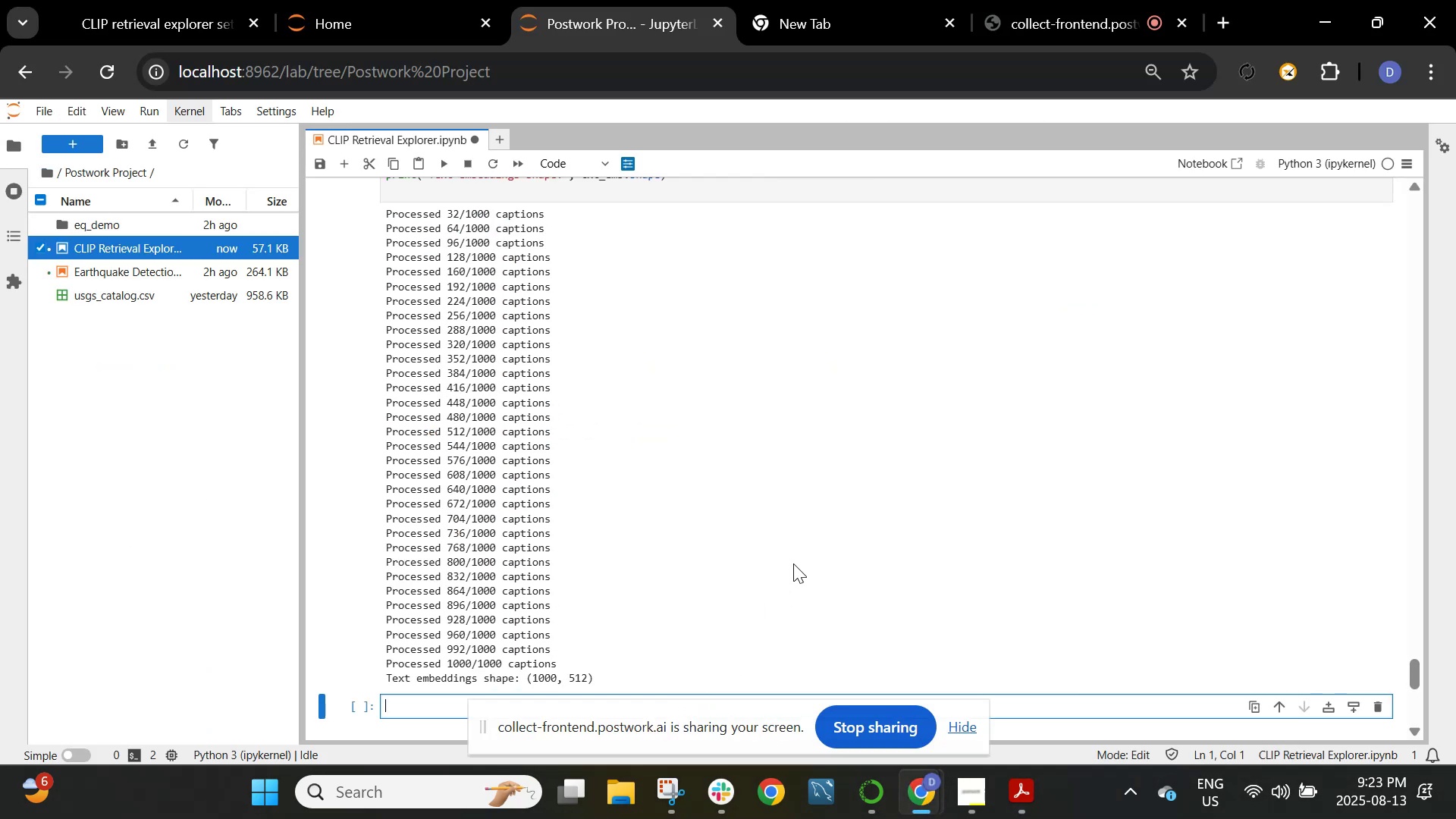 
scroll: coordinate [793, 563], scroll_direction: down, amount: 1.0
 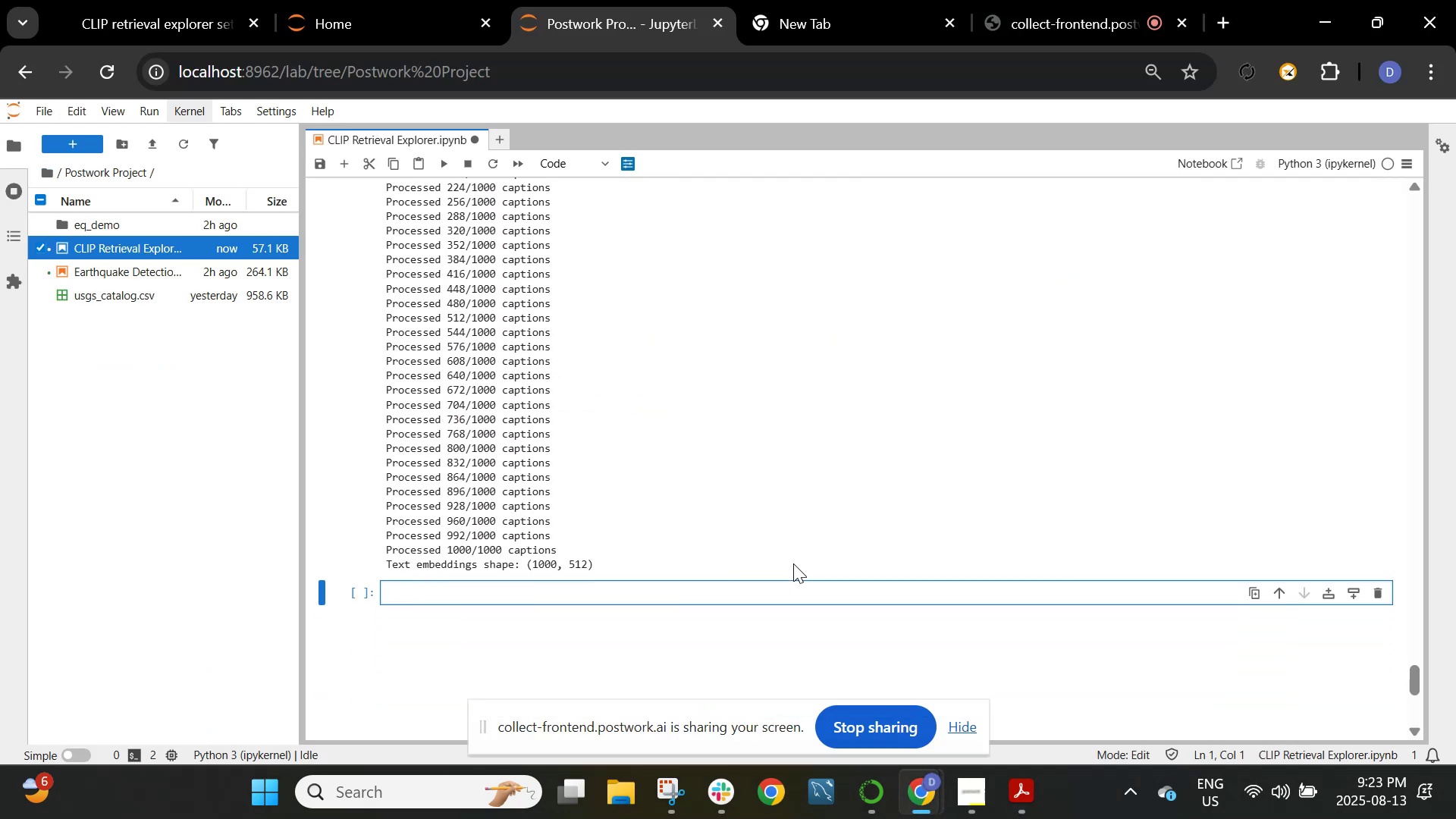 
wait(6.55)
 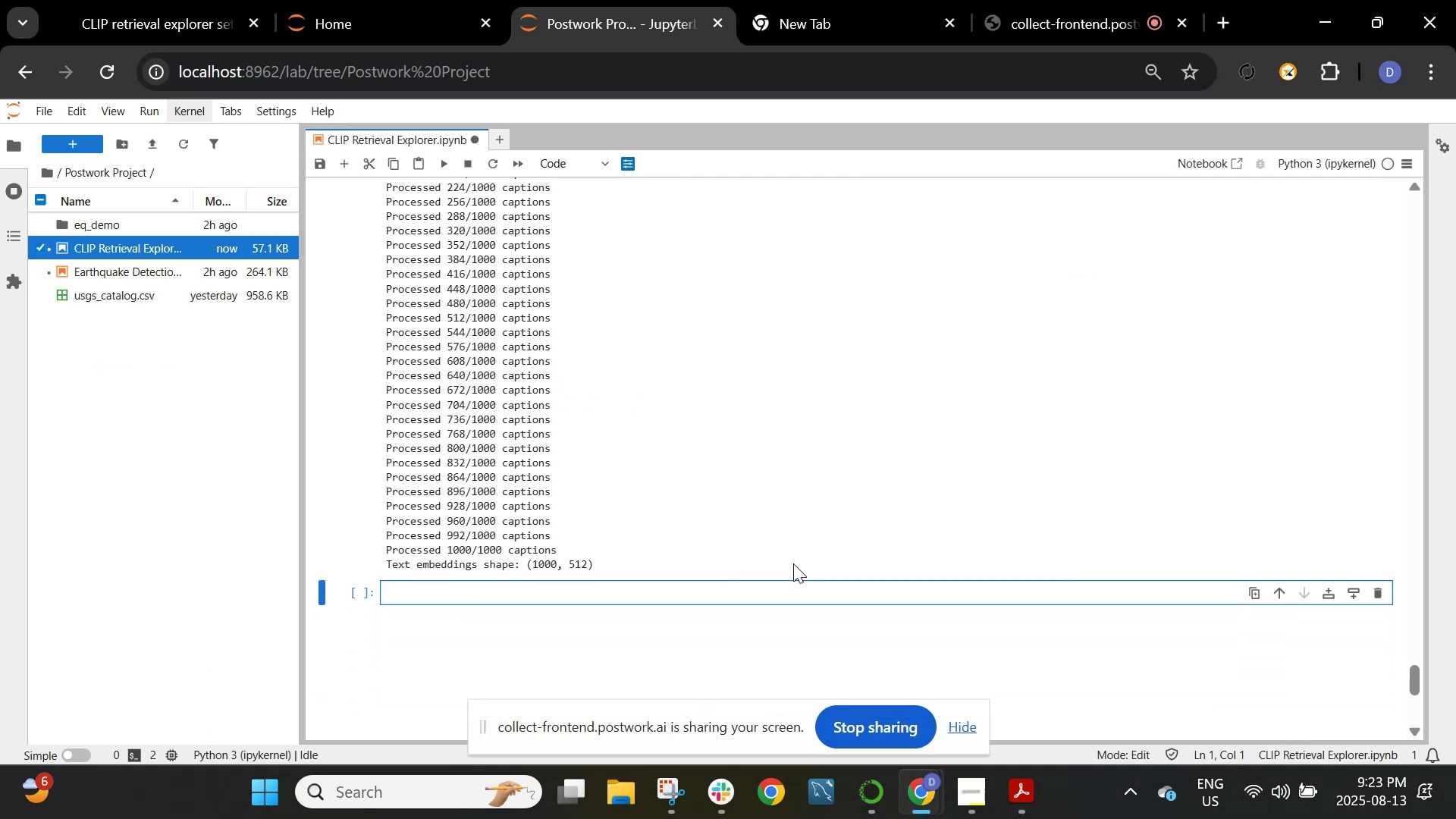 
type(import faiss)
 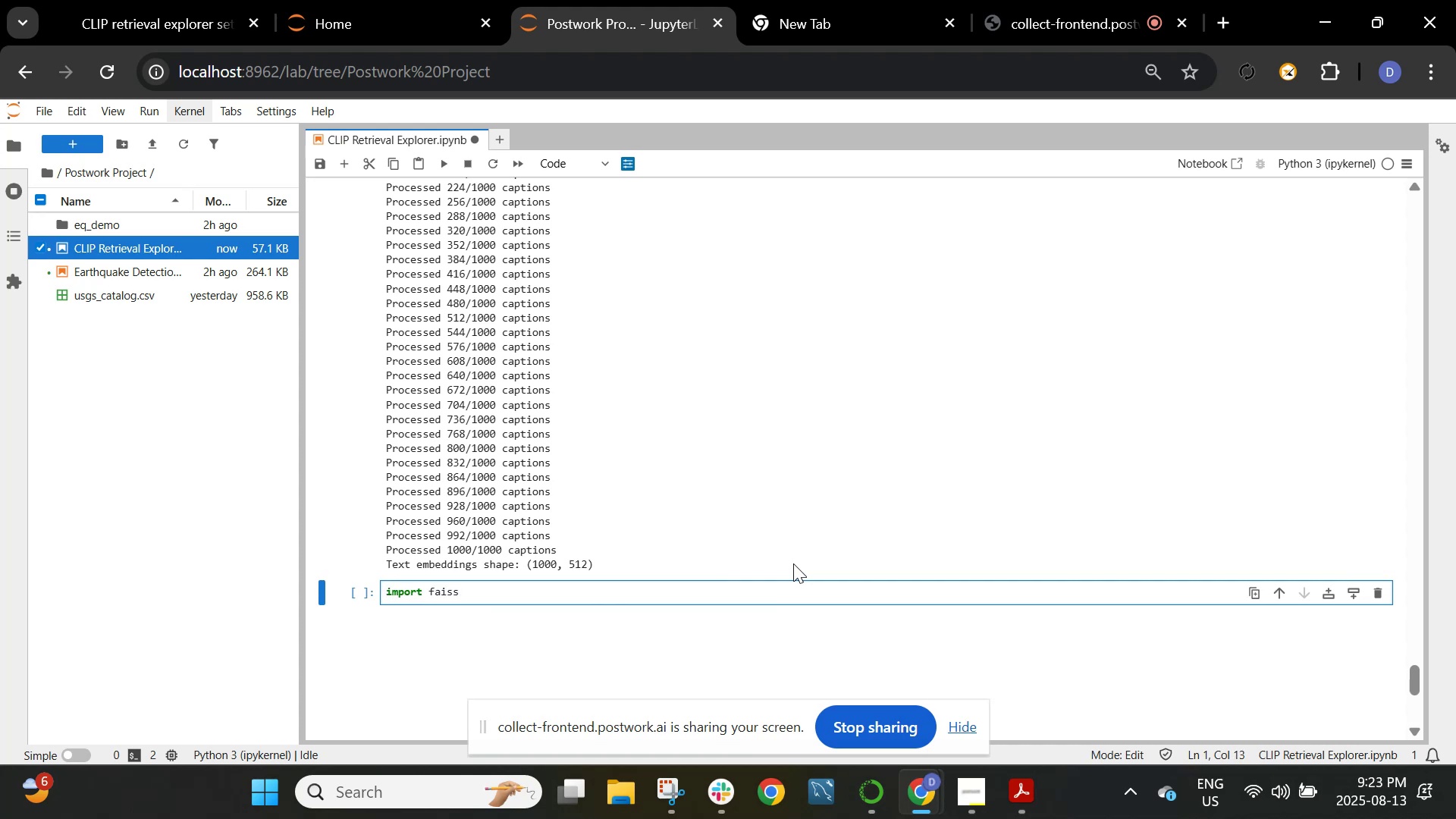 
key(Enter)
 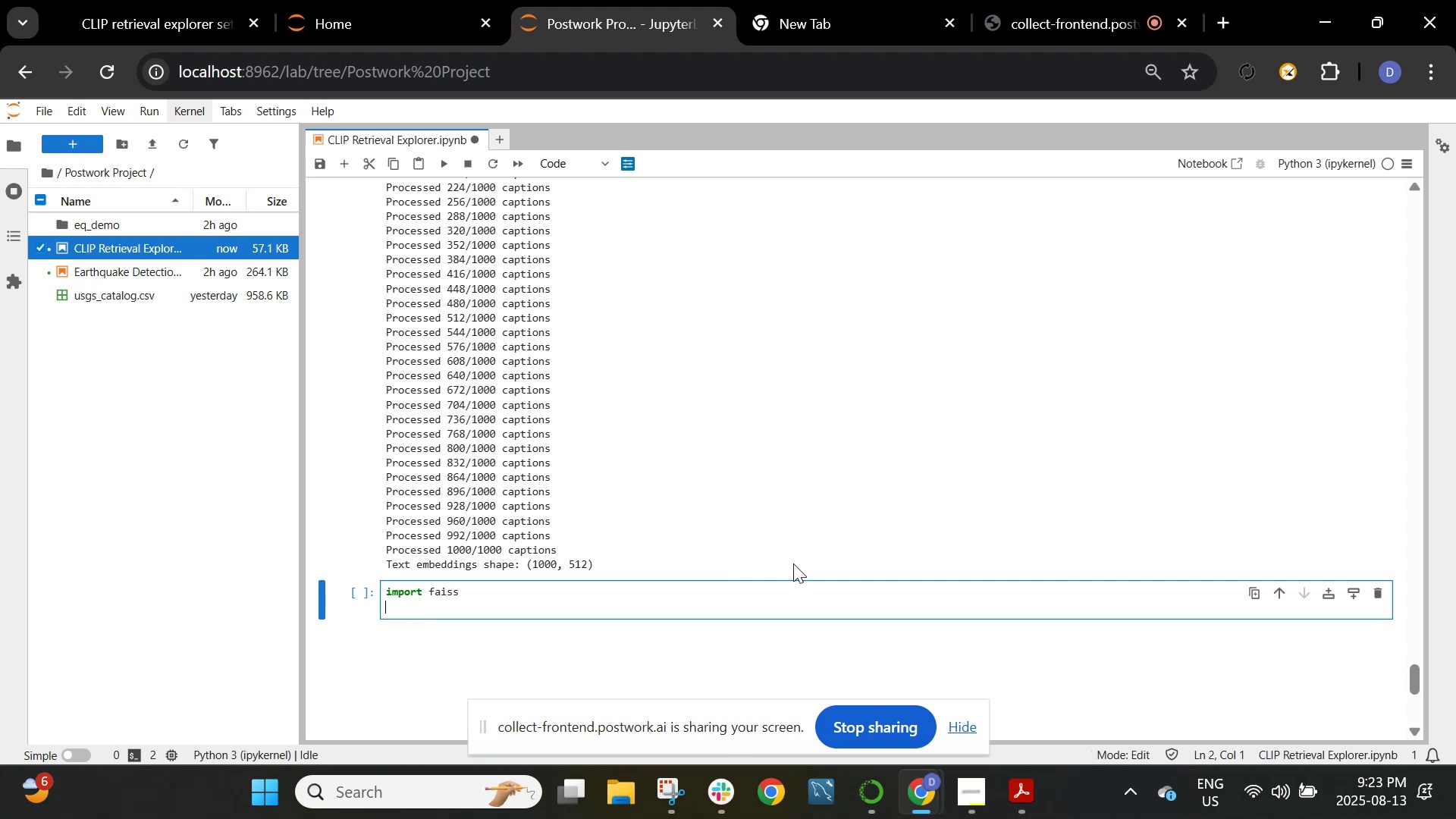 
key(Enter)
 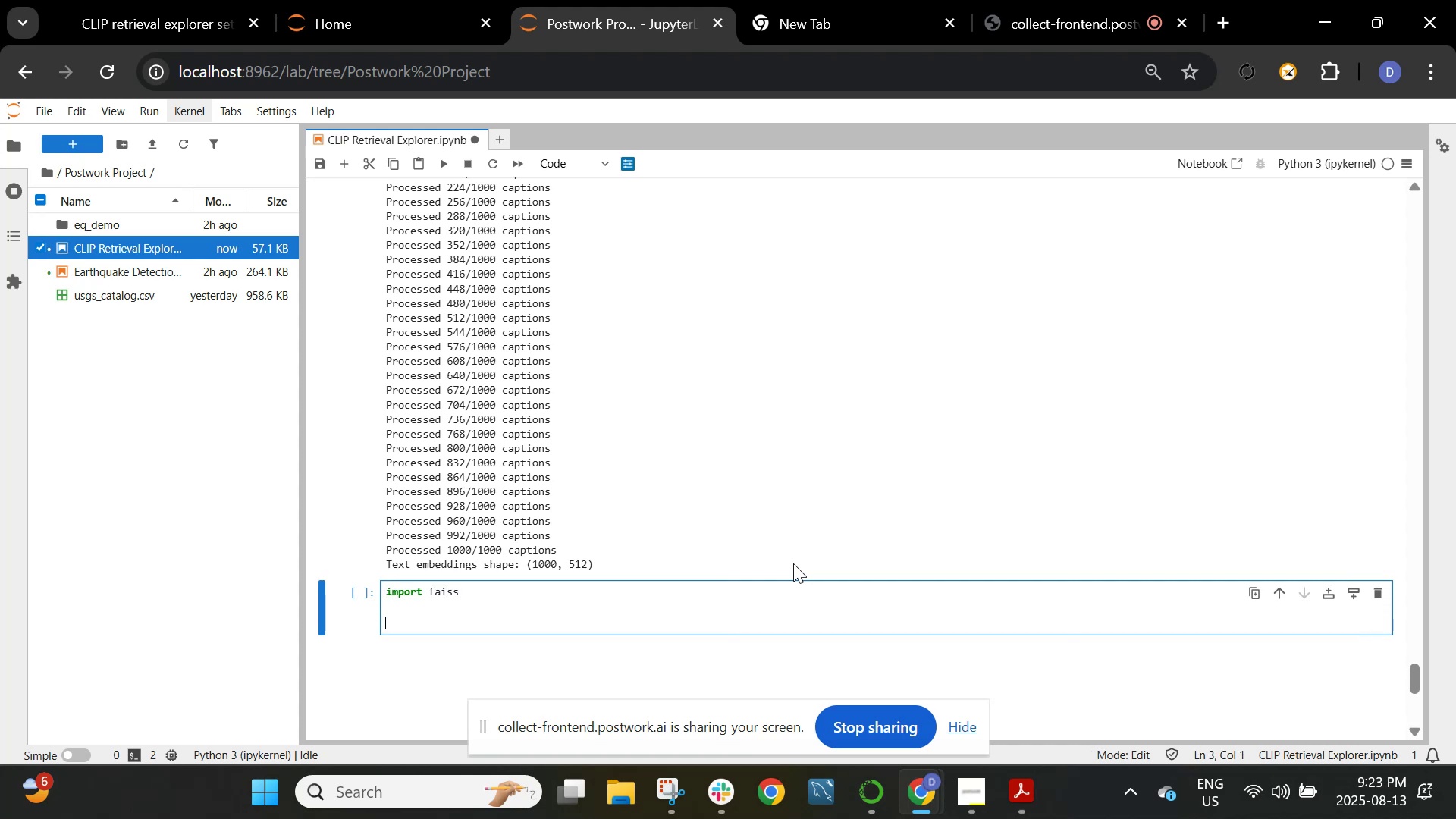 
type(d=img)
 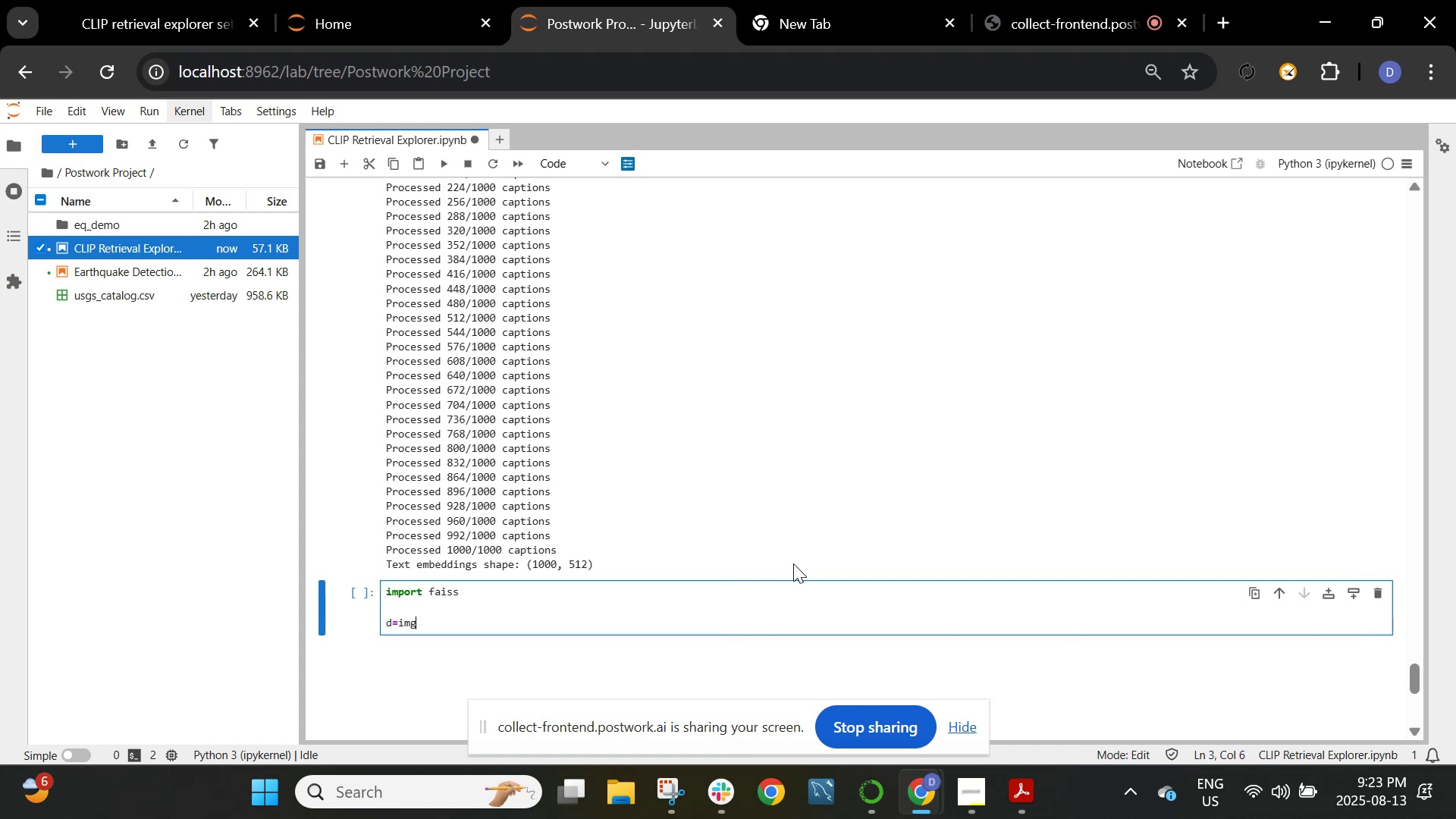 
type(_emb.shape[1])
 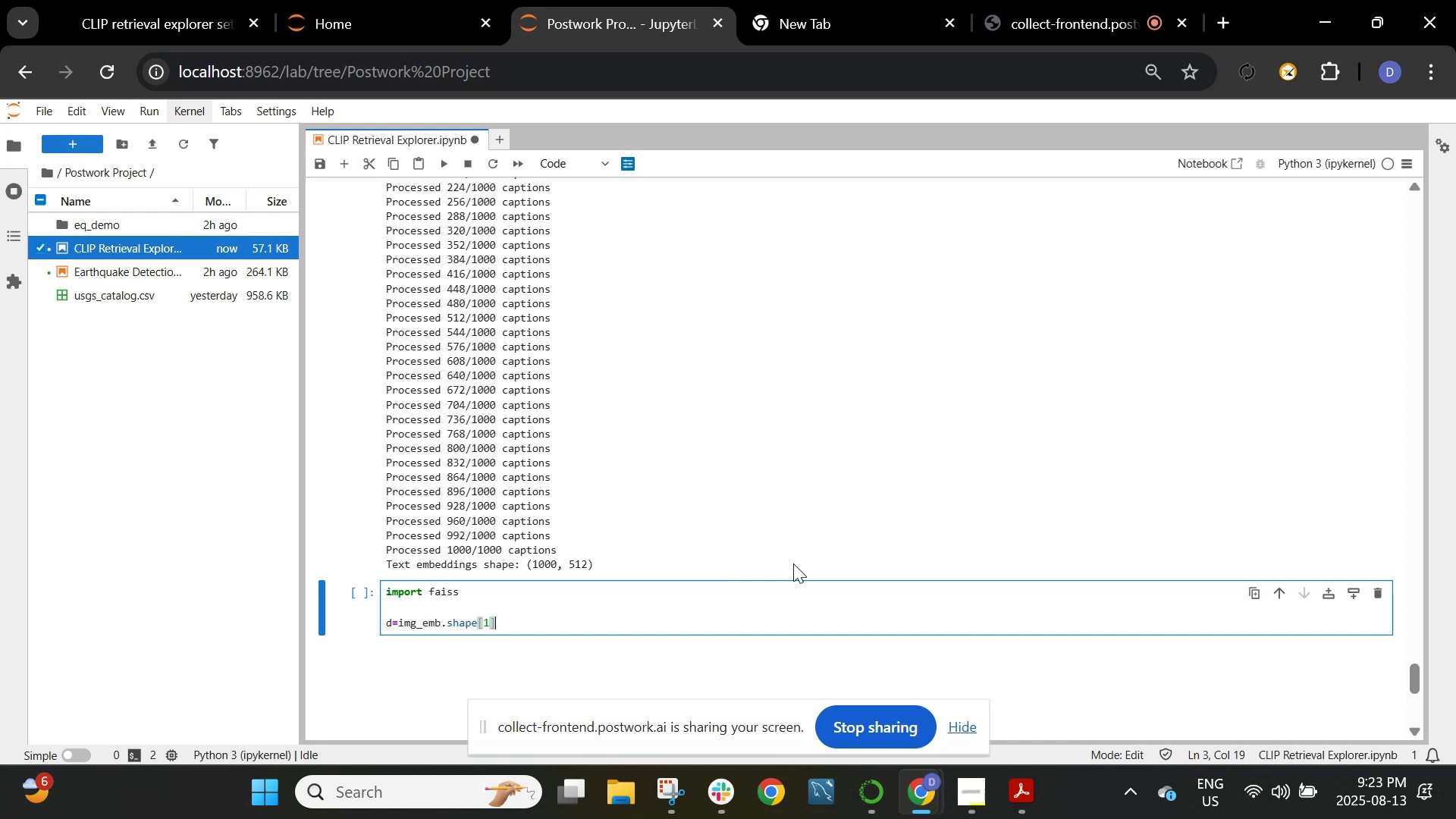 
key(Enter)
 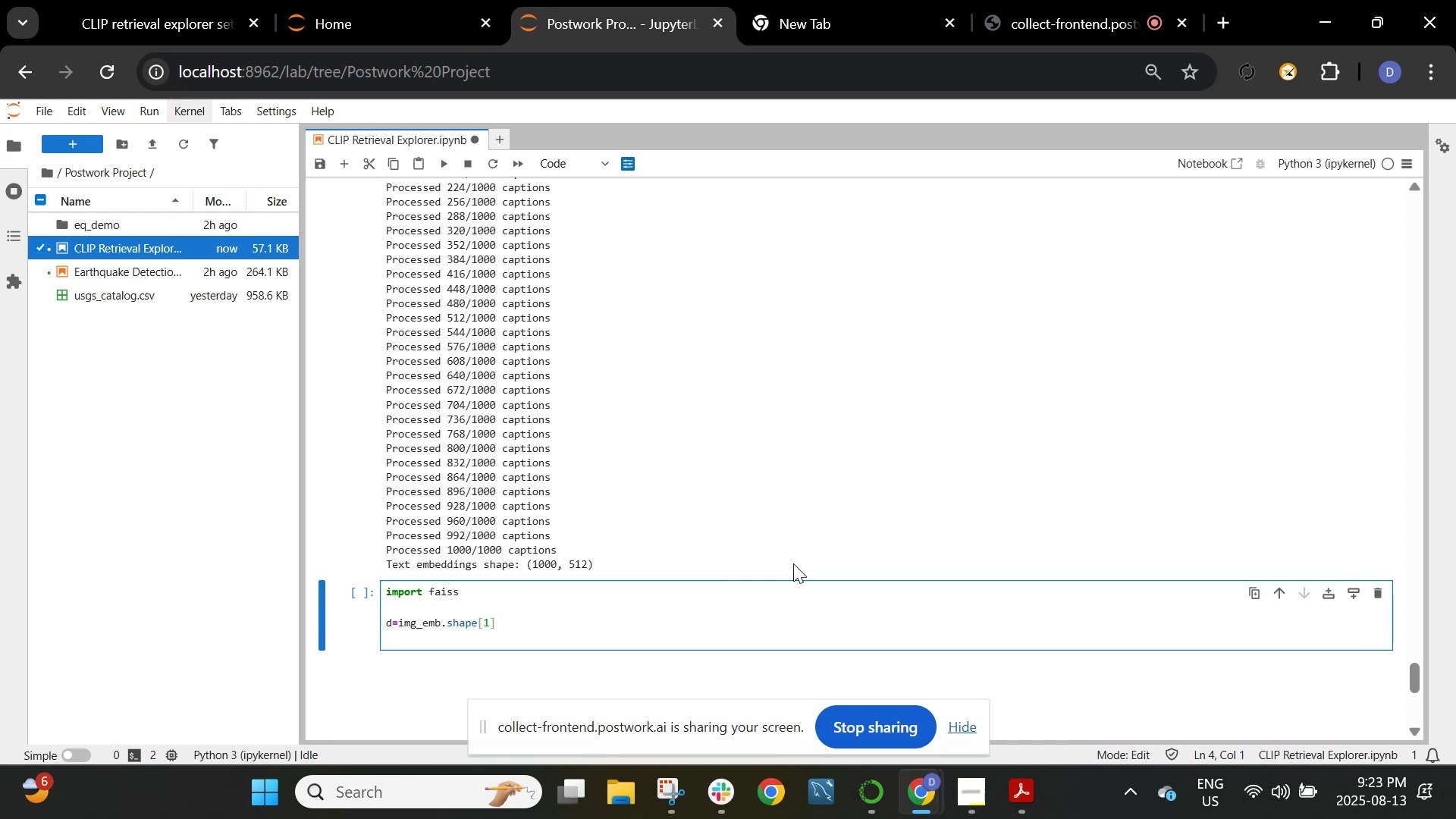 
type(index= daoss)
key(Backspace)
key(Backspace)
key(Backspace)
key(Backspace)
key(Backspace)
type(faoss)
key(Backspace)
key(Backspace)
key(Backspace)
type(iss.IndexD)
key(Backspace)
type(FlatIP(d))
 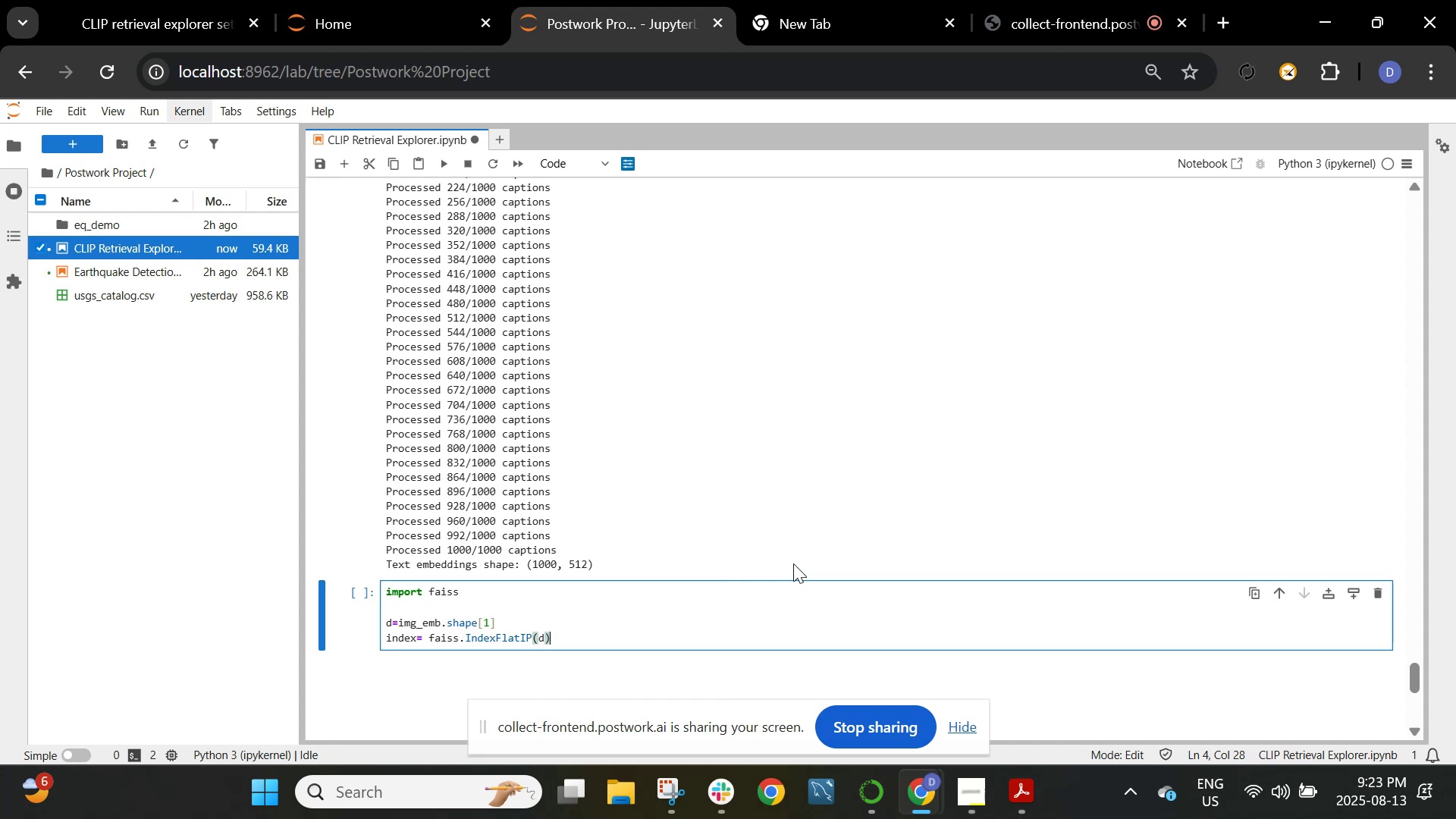 
key(Enter)
 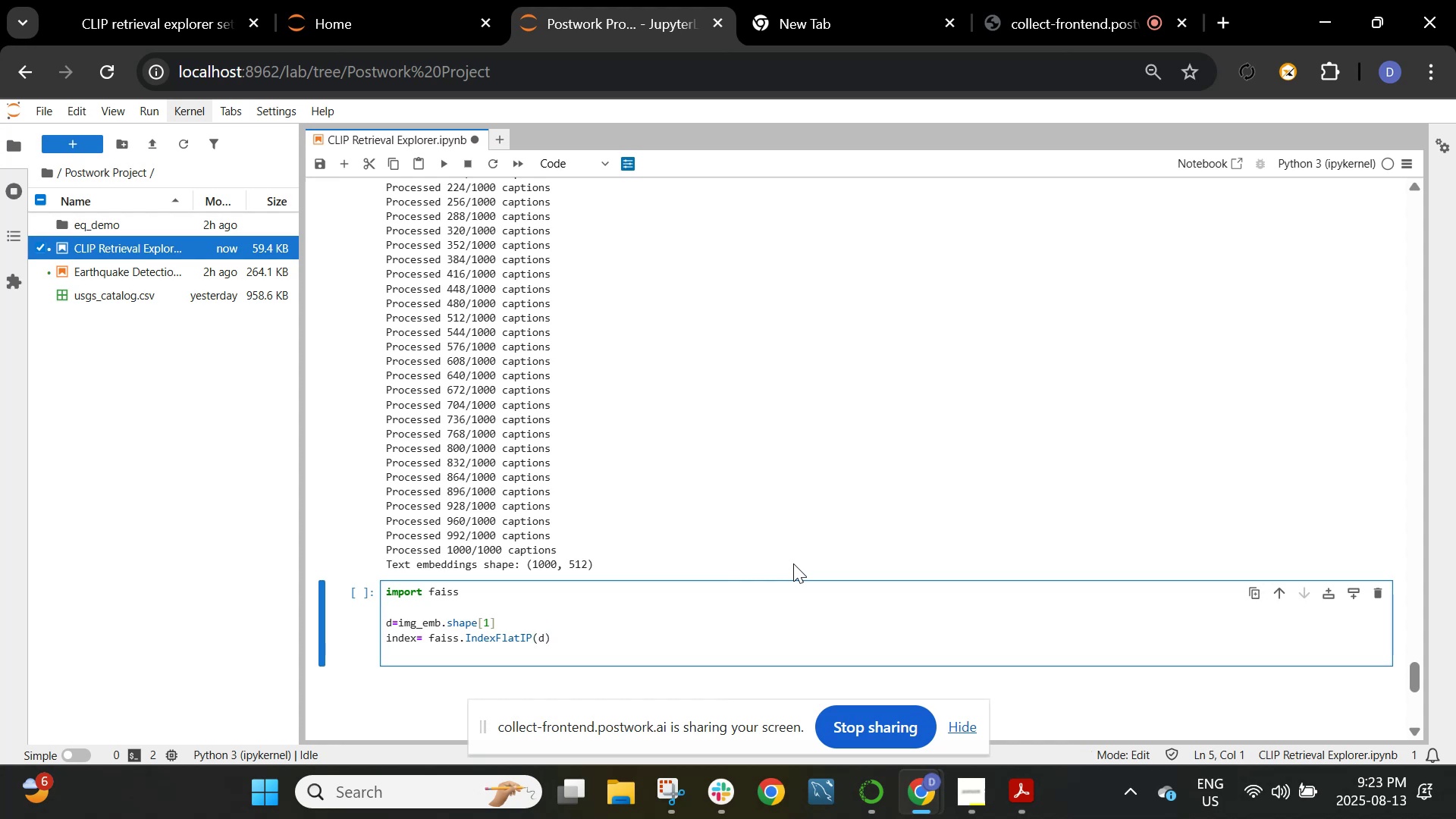 
type(index.add(img_emb)
 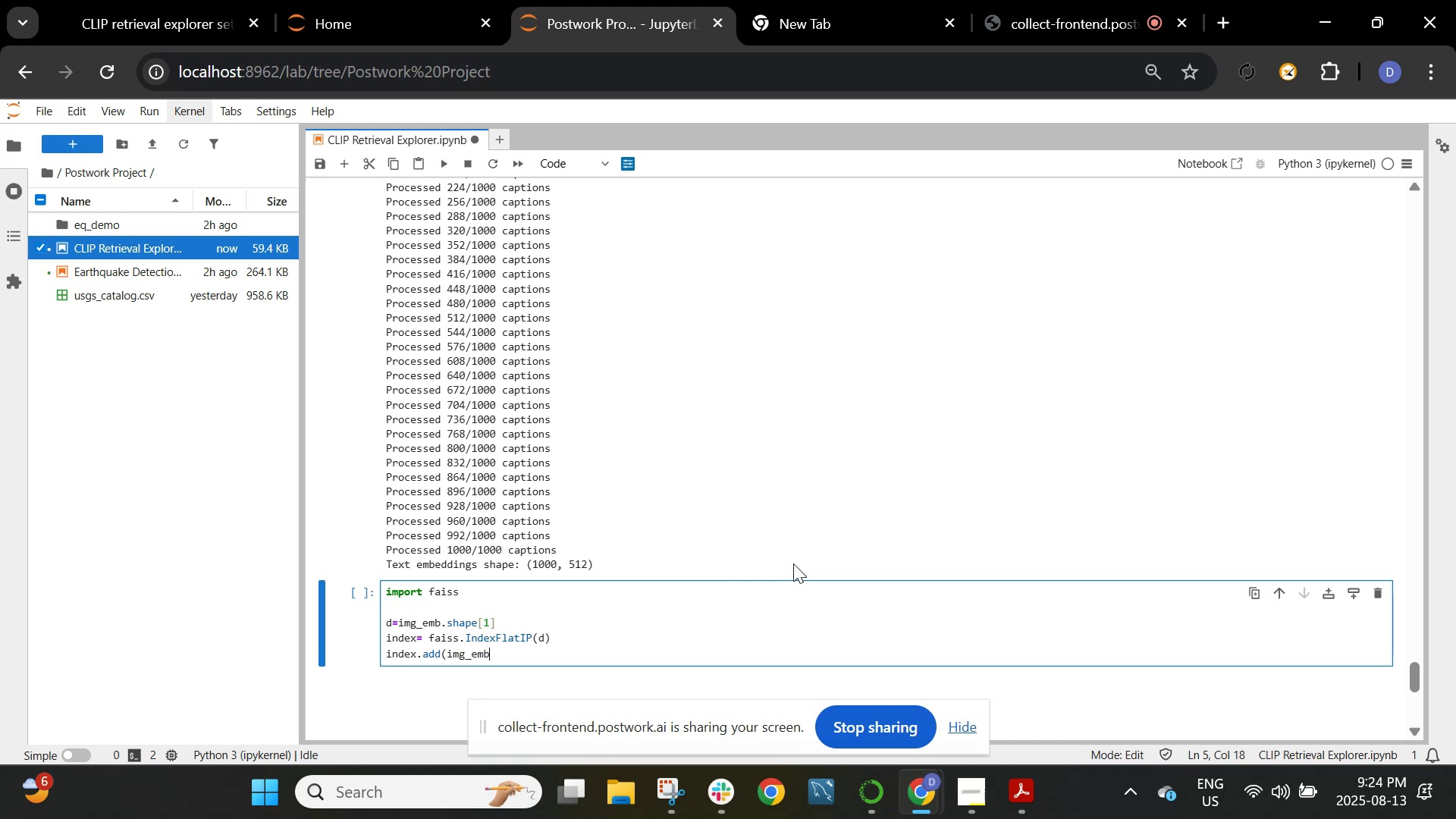 
hold_key(key=ShiftRight, duration=1.52)
 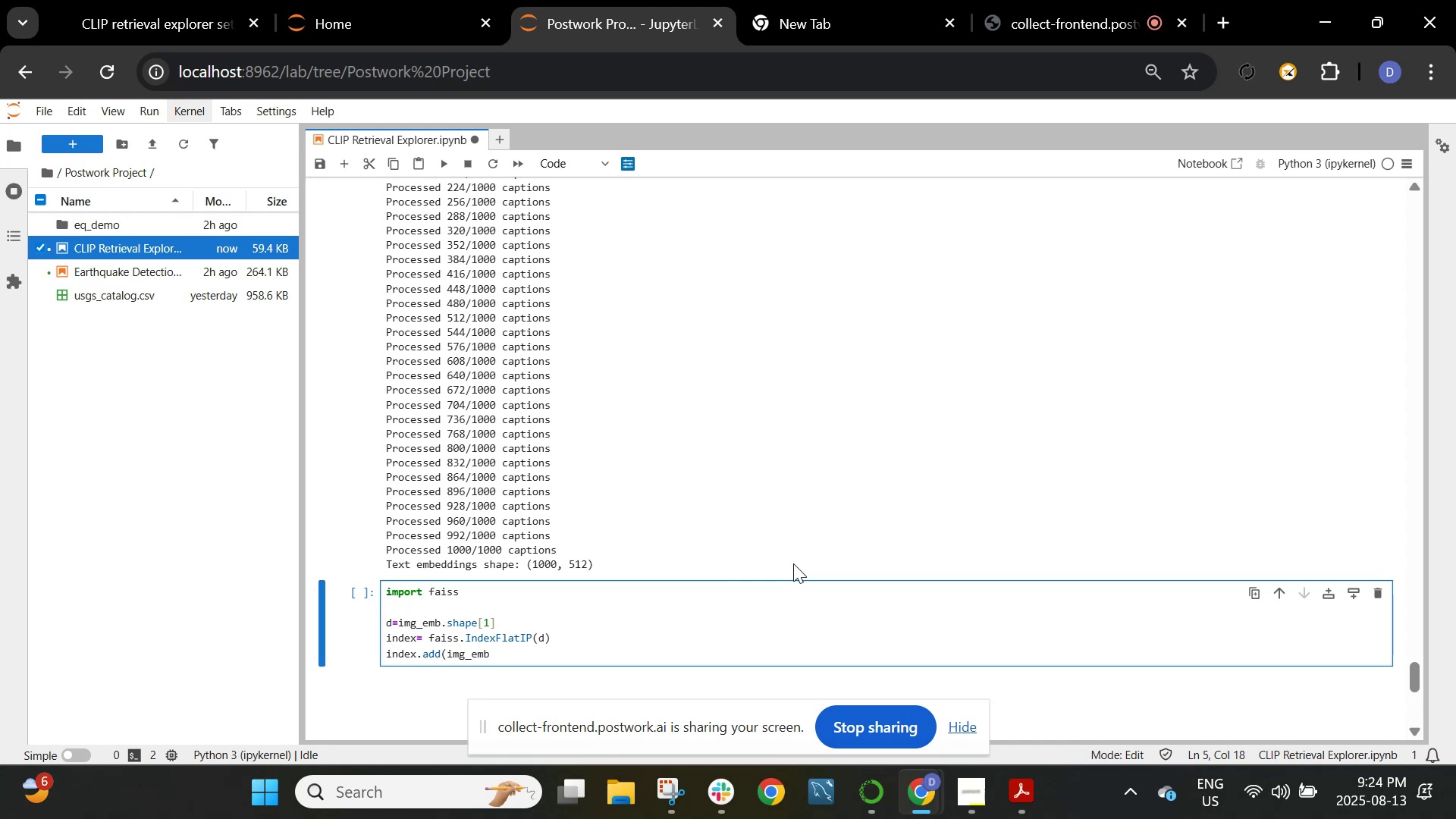 
key(Shift+0)
 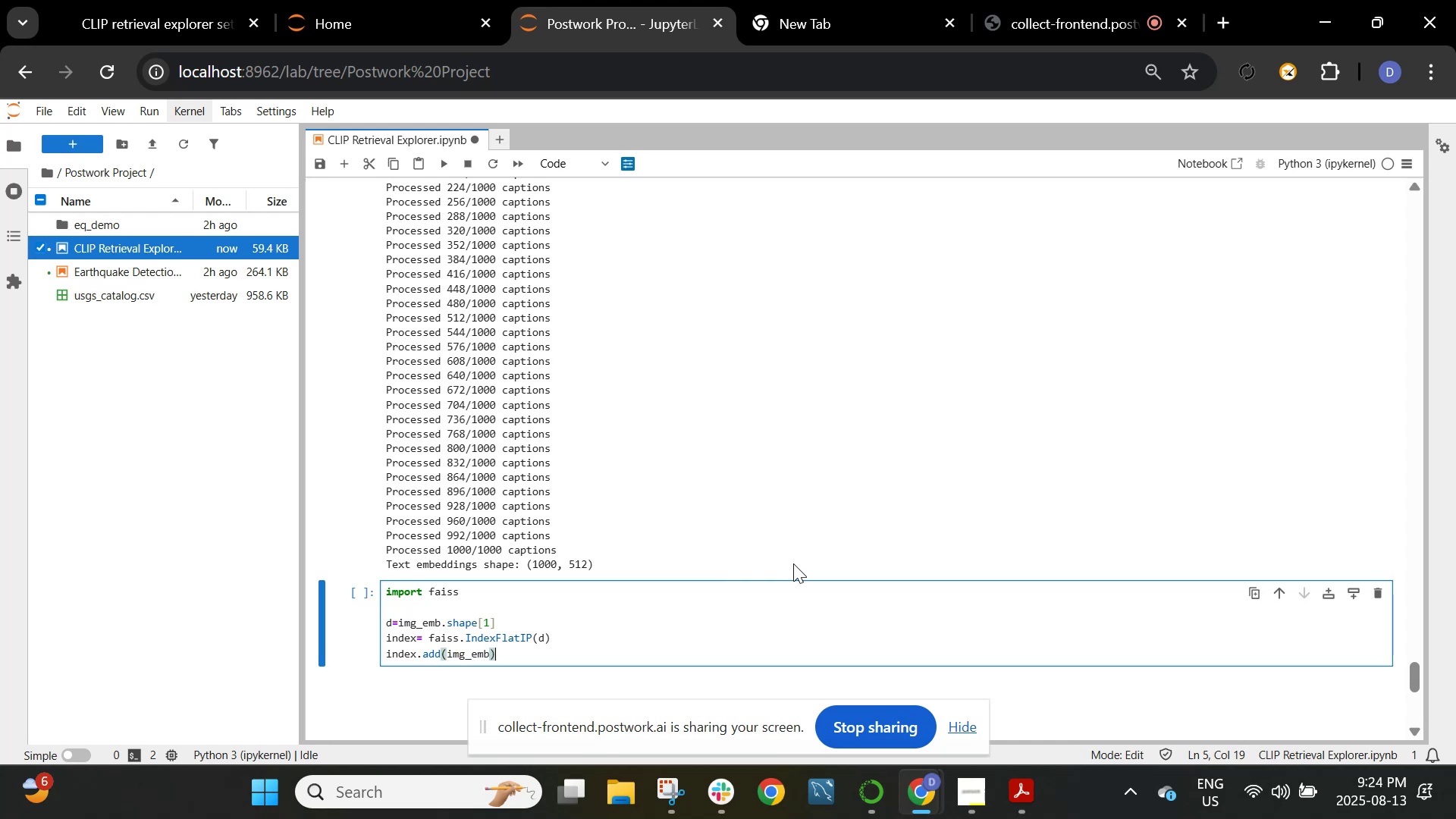 
key(Enter)
 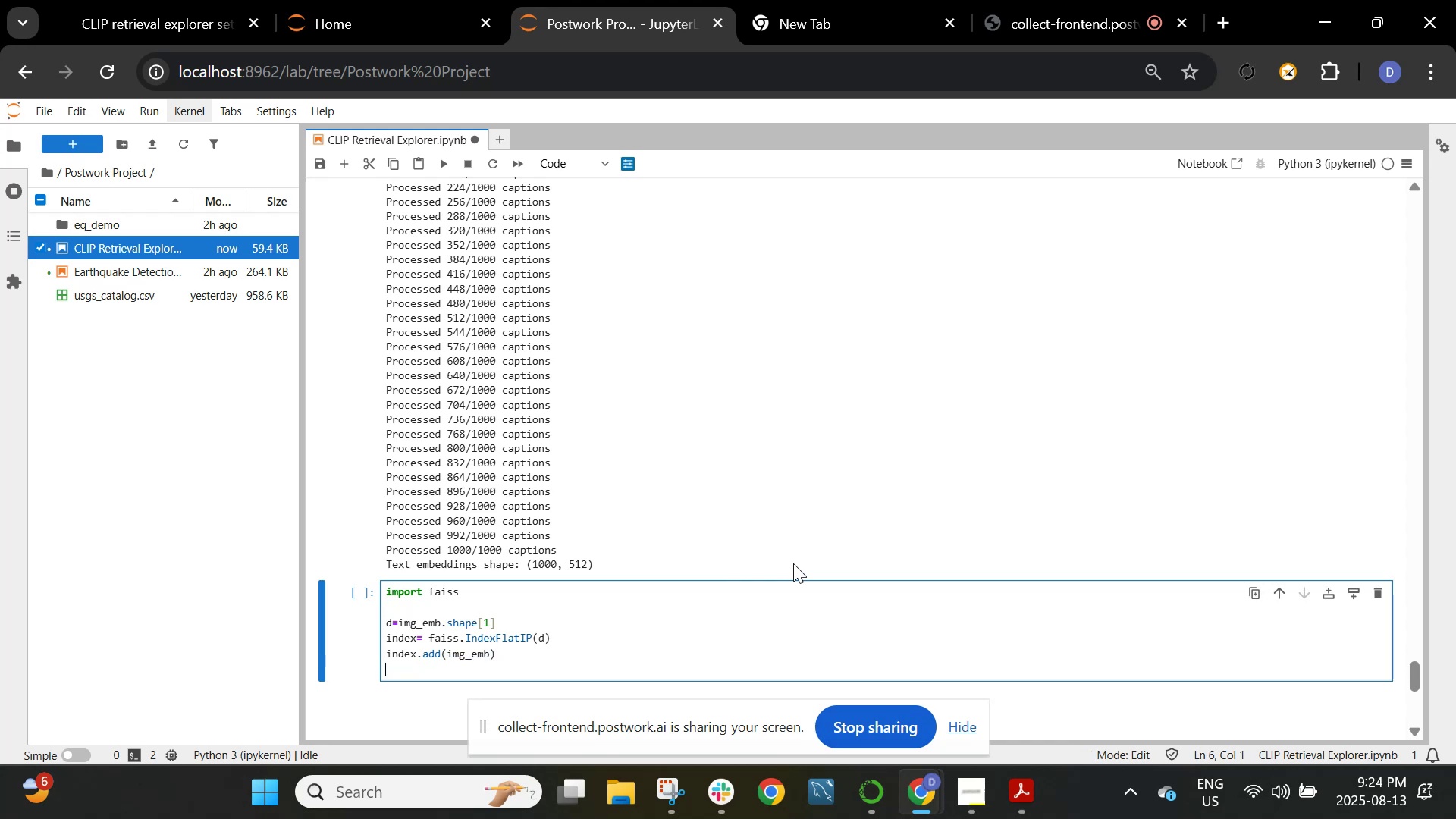 
key(Enter)
 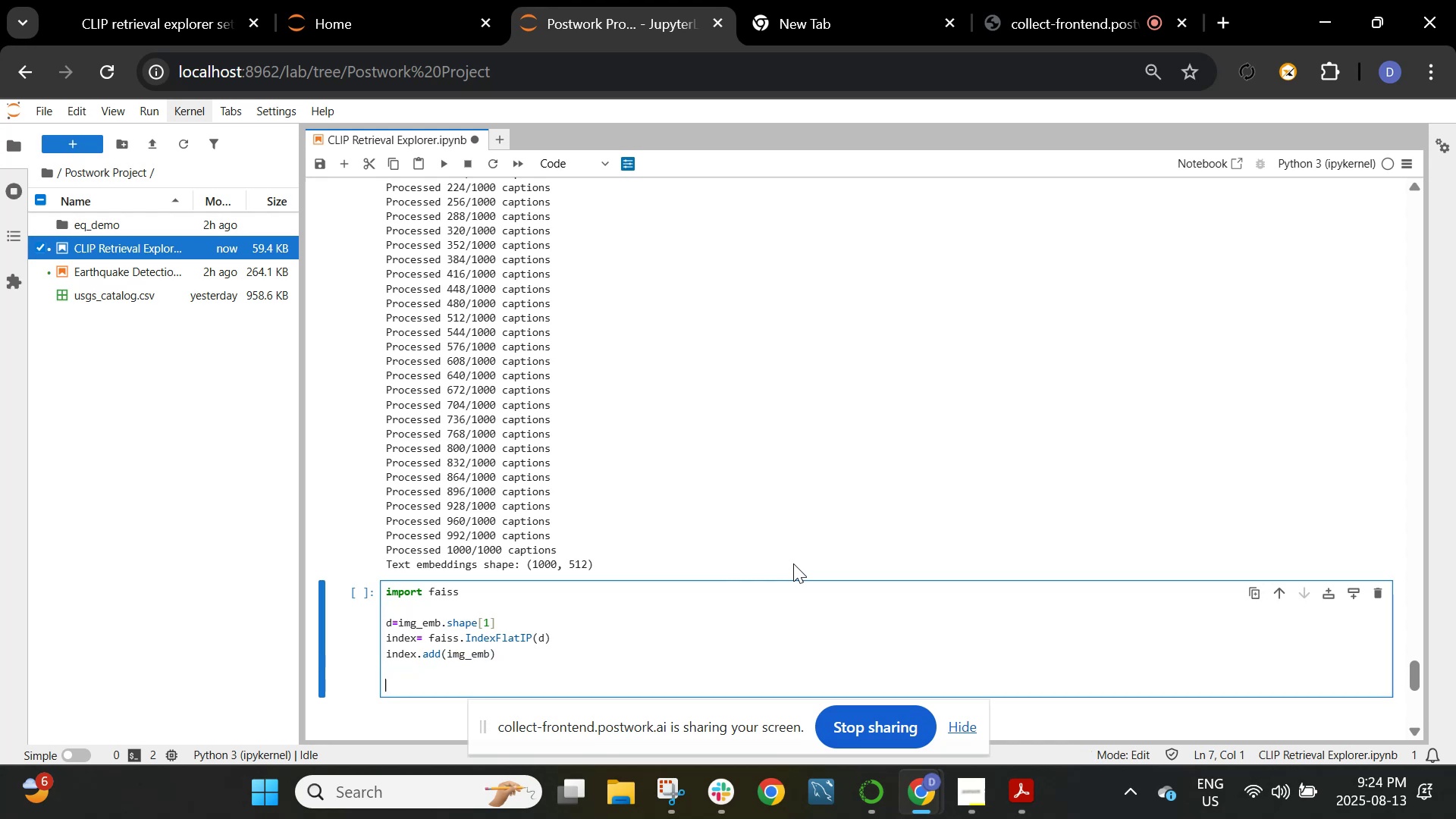 
type(print(:)
key(Backspace)
type("Number of vectors in the index:", index.ntotal0)
key(Backspace)
type())
 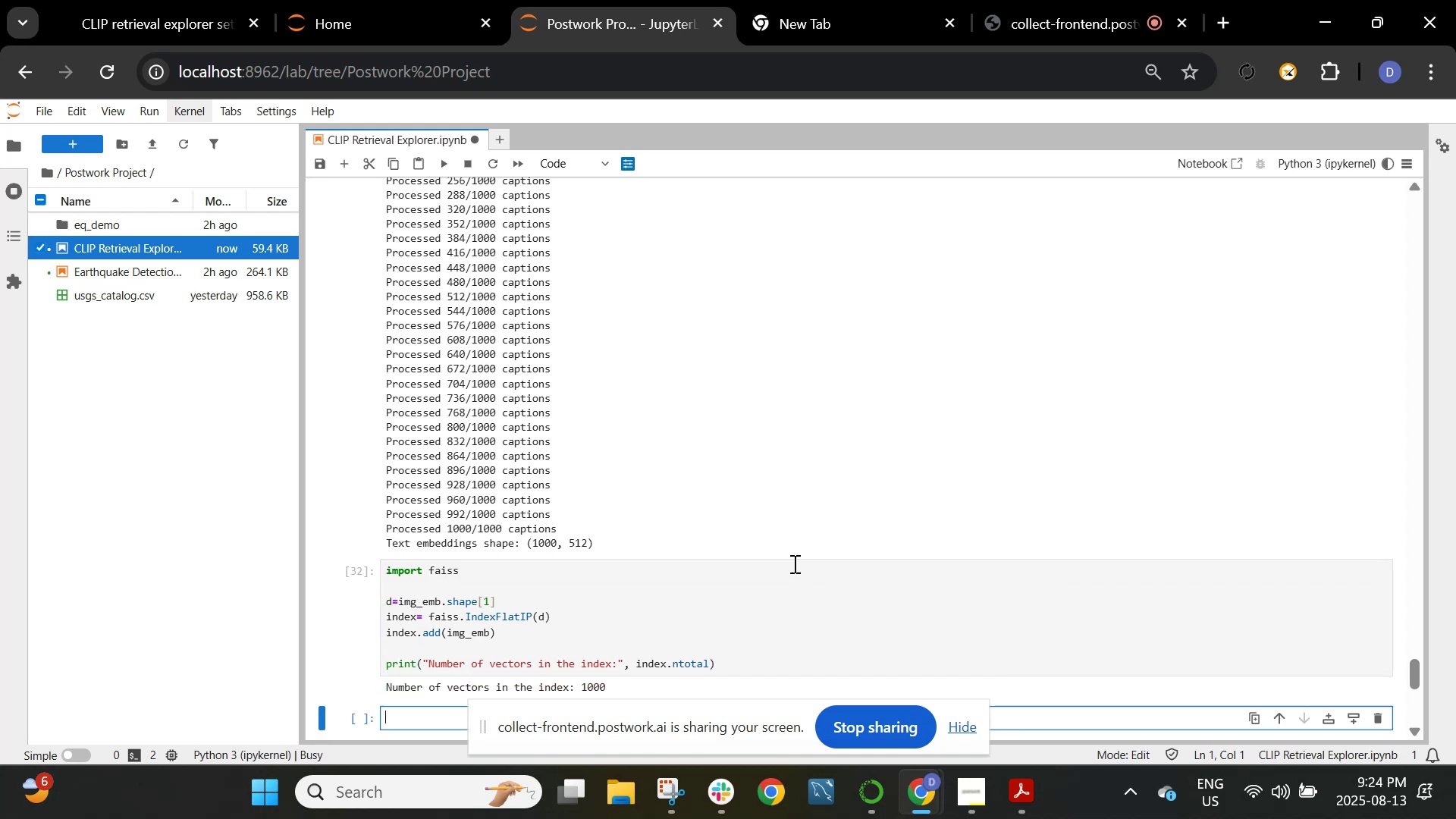 
 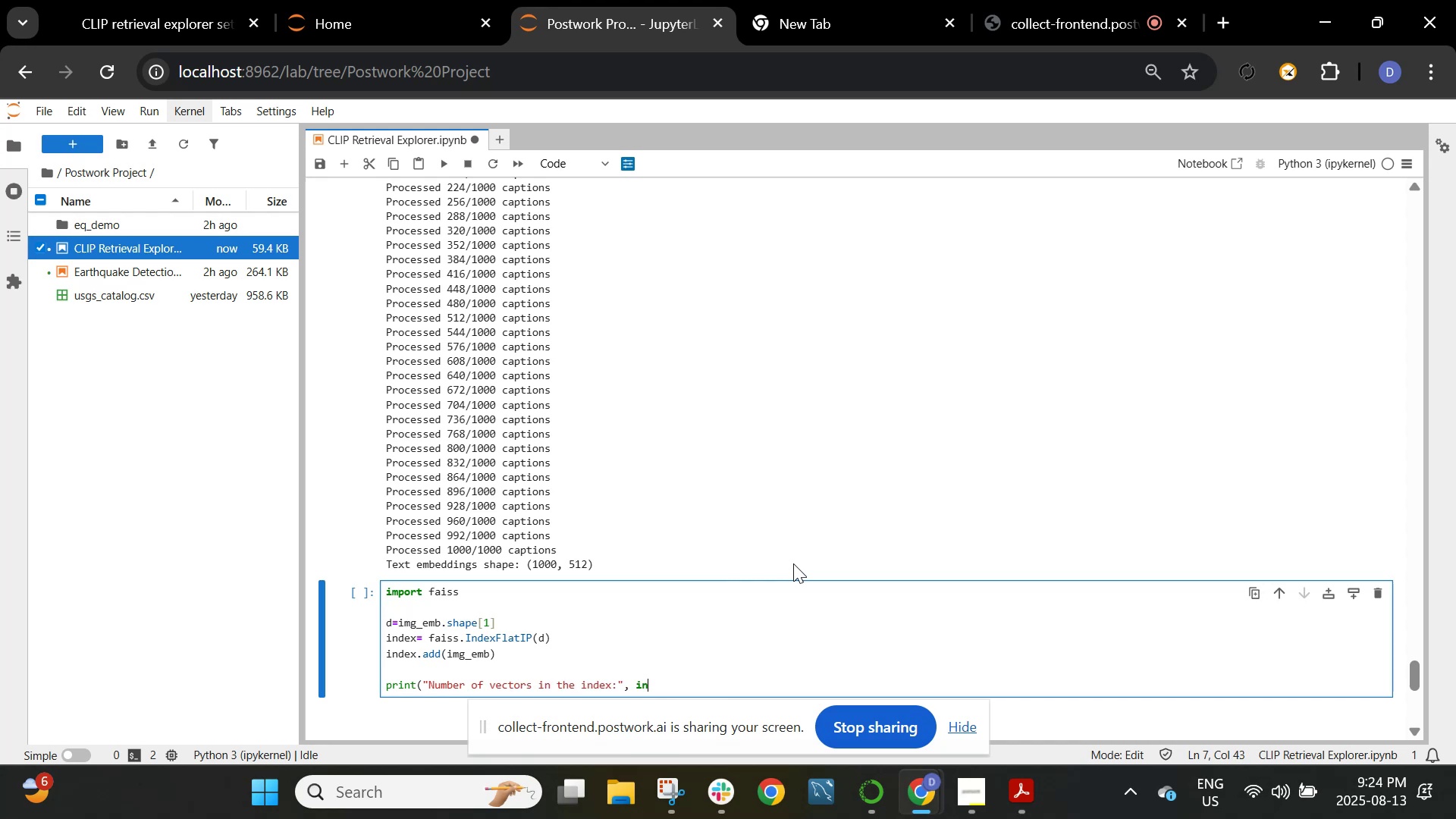 
hold_key(key=ArrowRight, duration=0.72)
 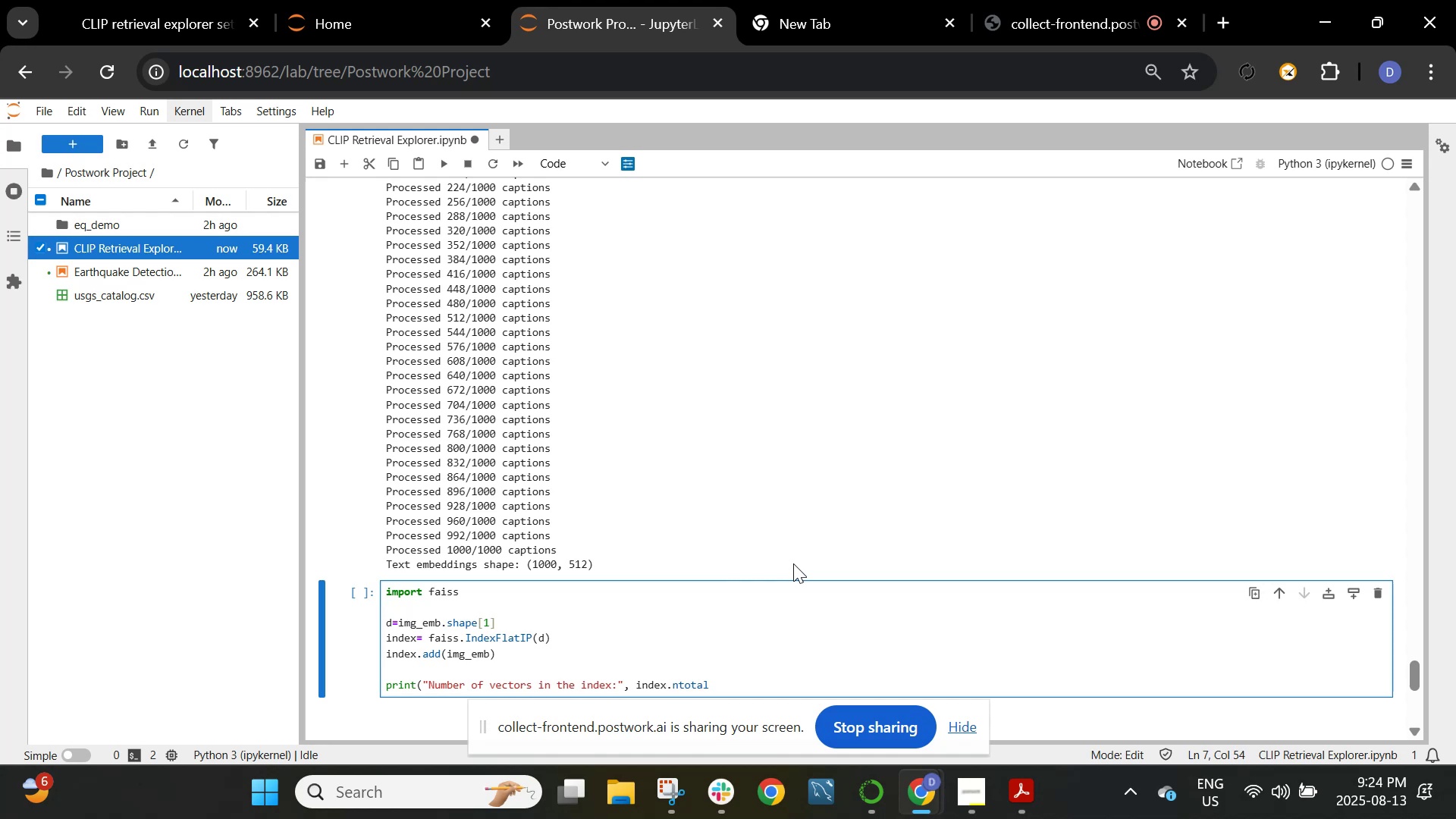 
key(Shift+Enter)
 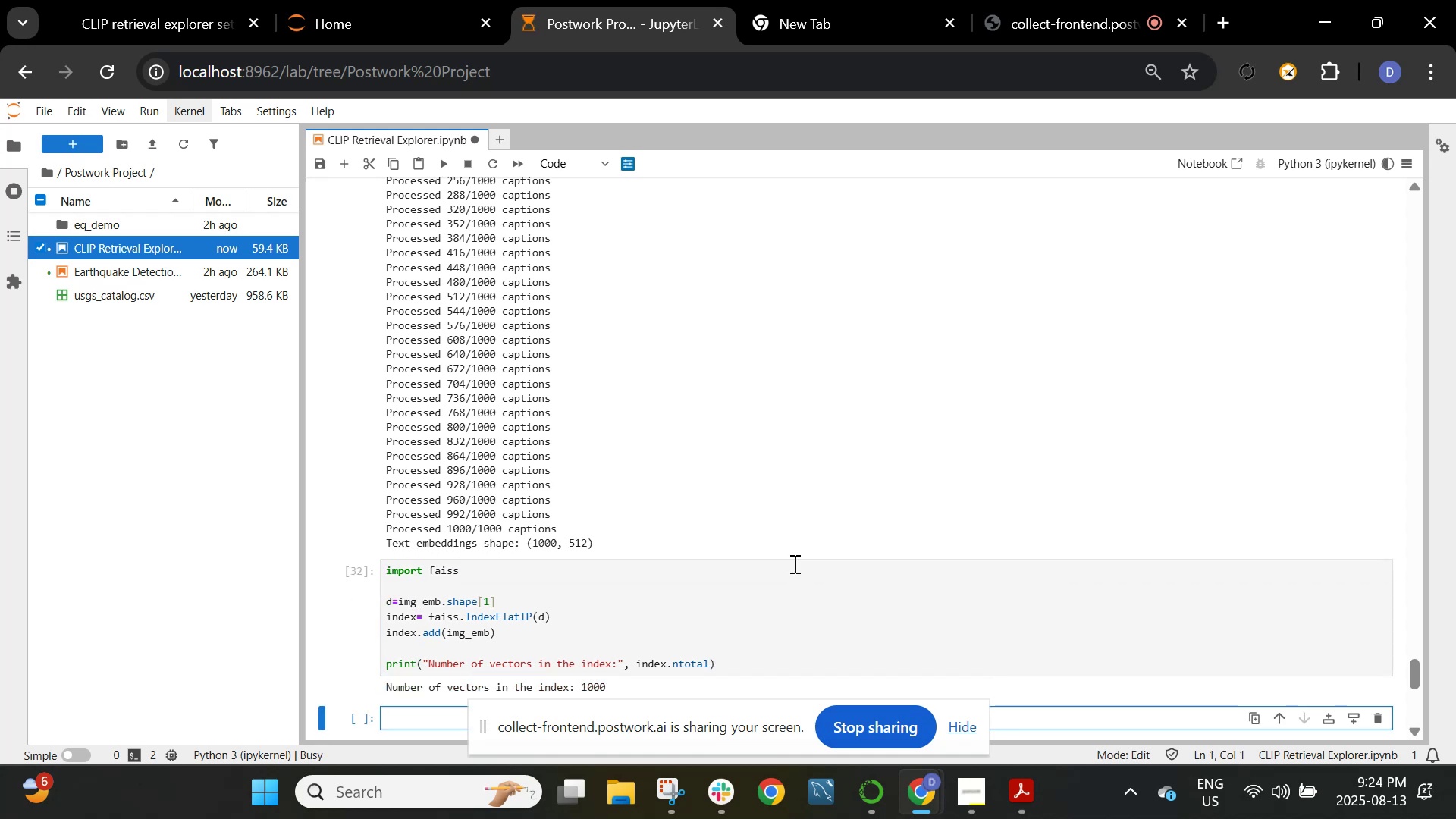 
scroll: coordinate [793, 563], scroll_direction: down, amount: 2.0
 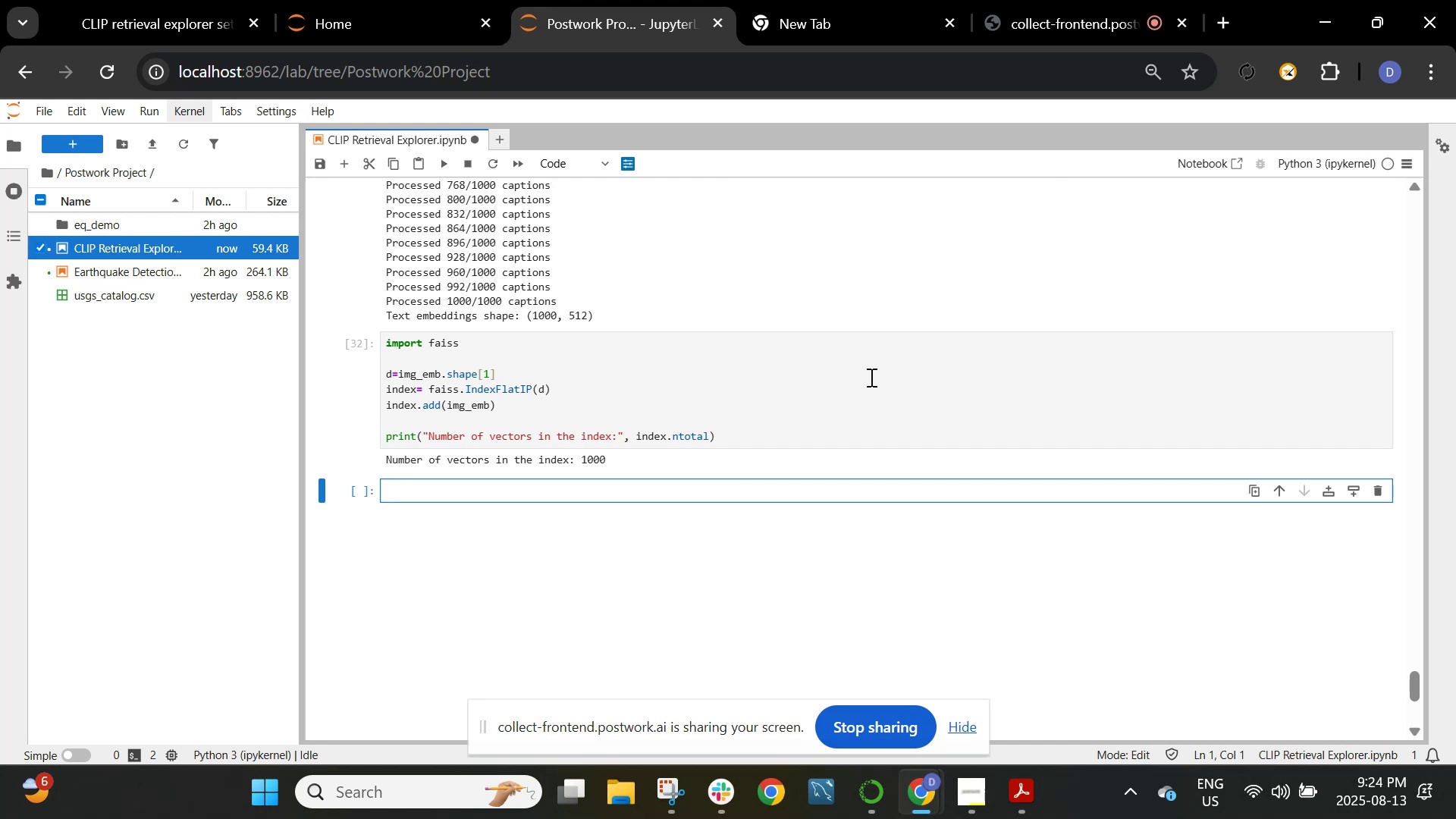 
wait(26.08)
 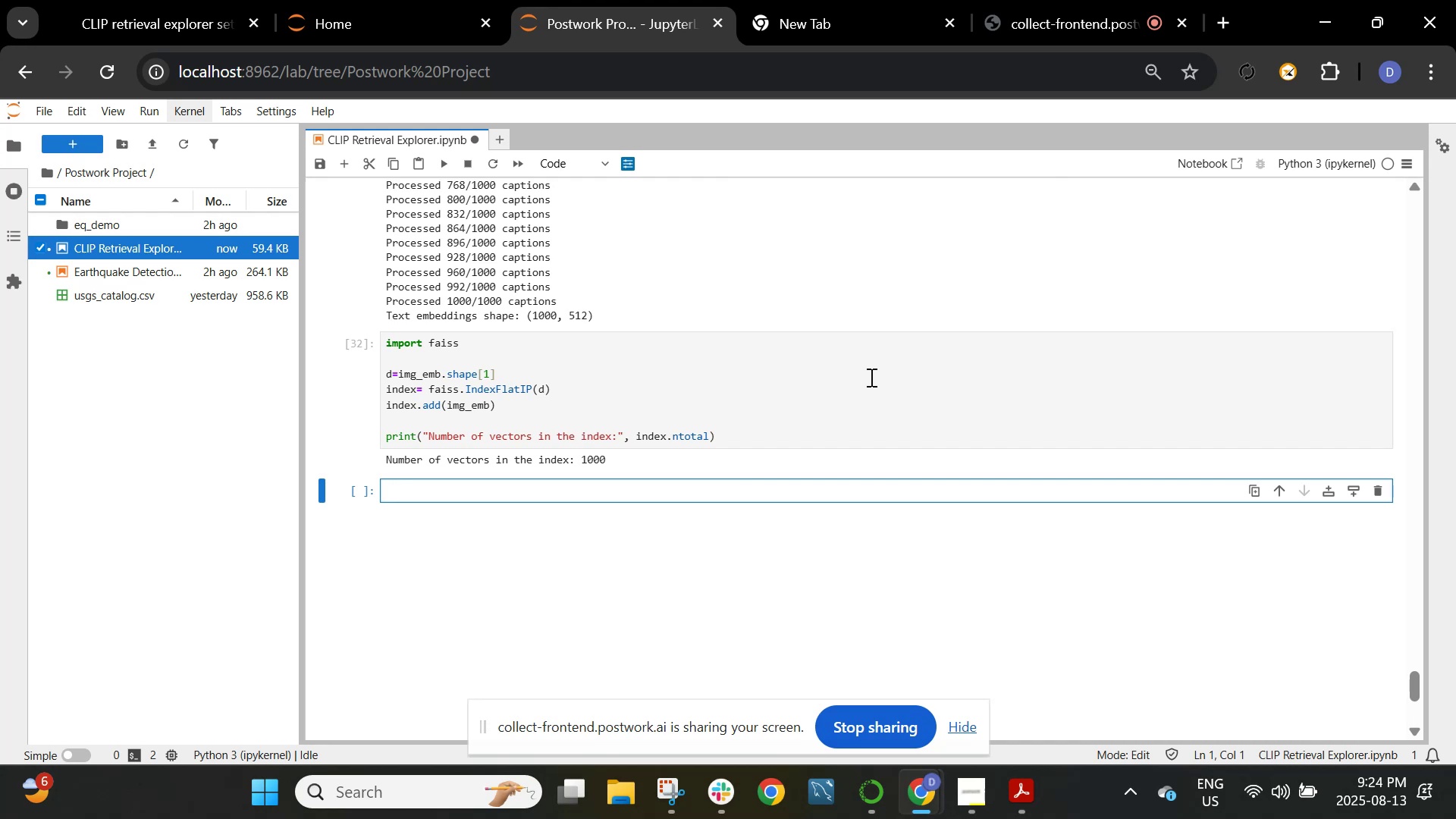 
scroll: coordinate [877, 360], scroll_direction: up, amount: 2.0
 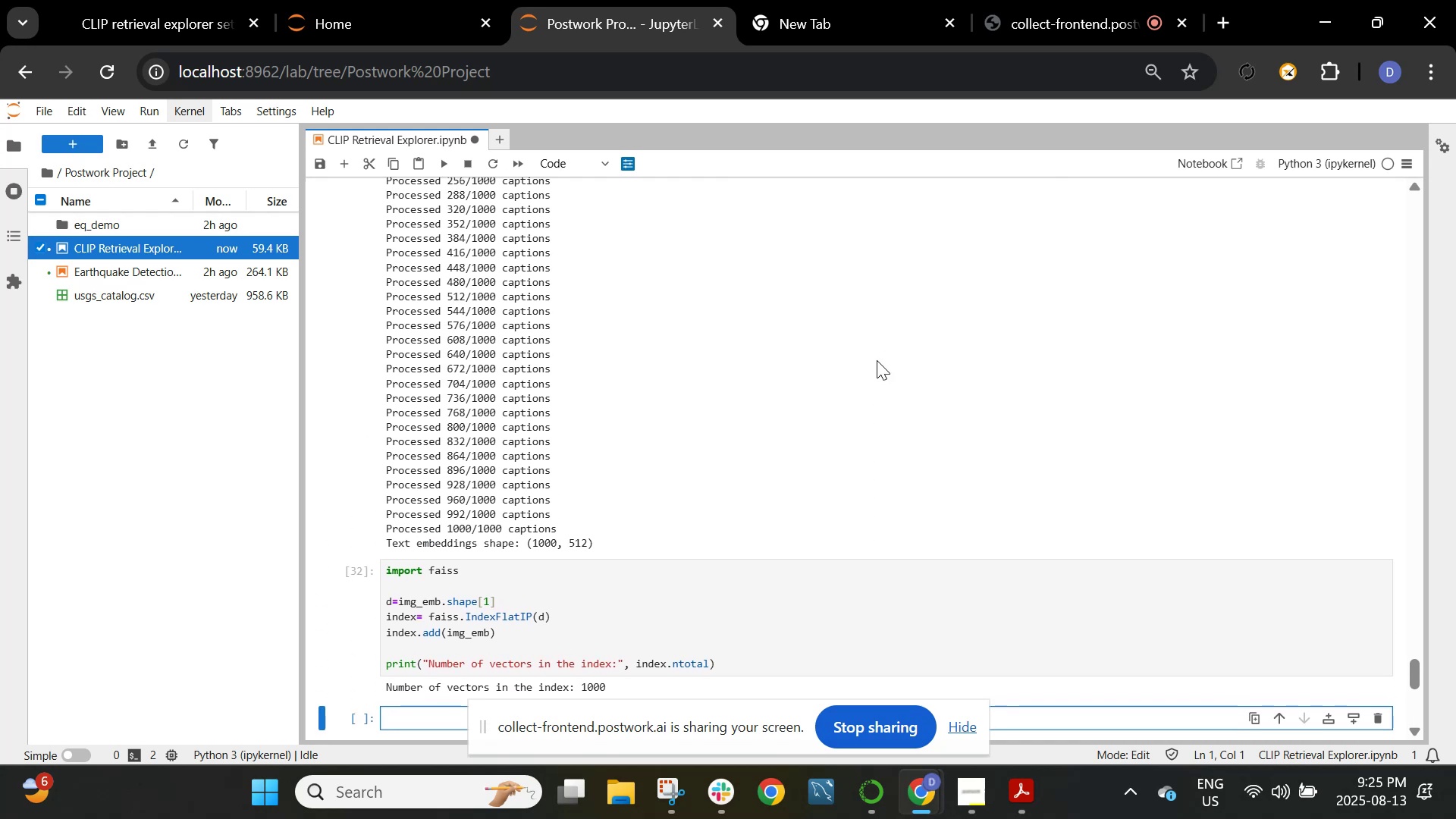 
scroll: coordinate [877, 360], scroll_direction: down, amount: 1.0
 